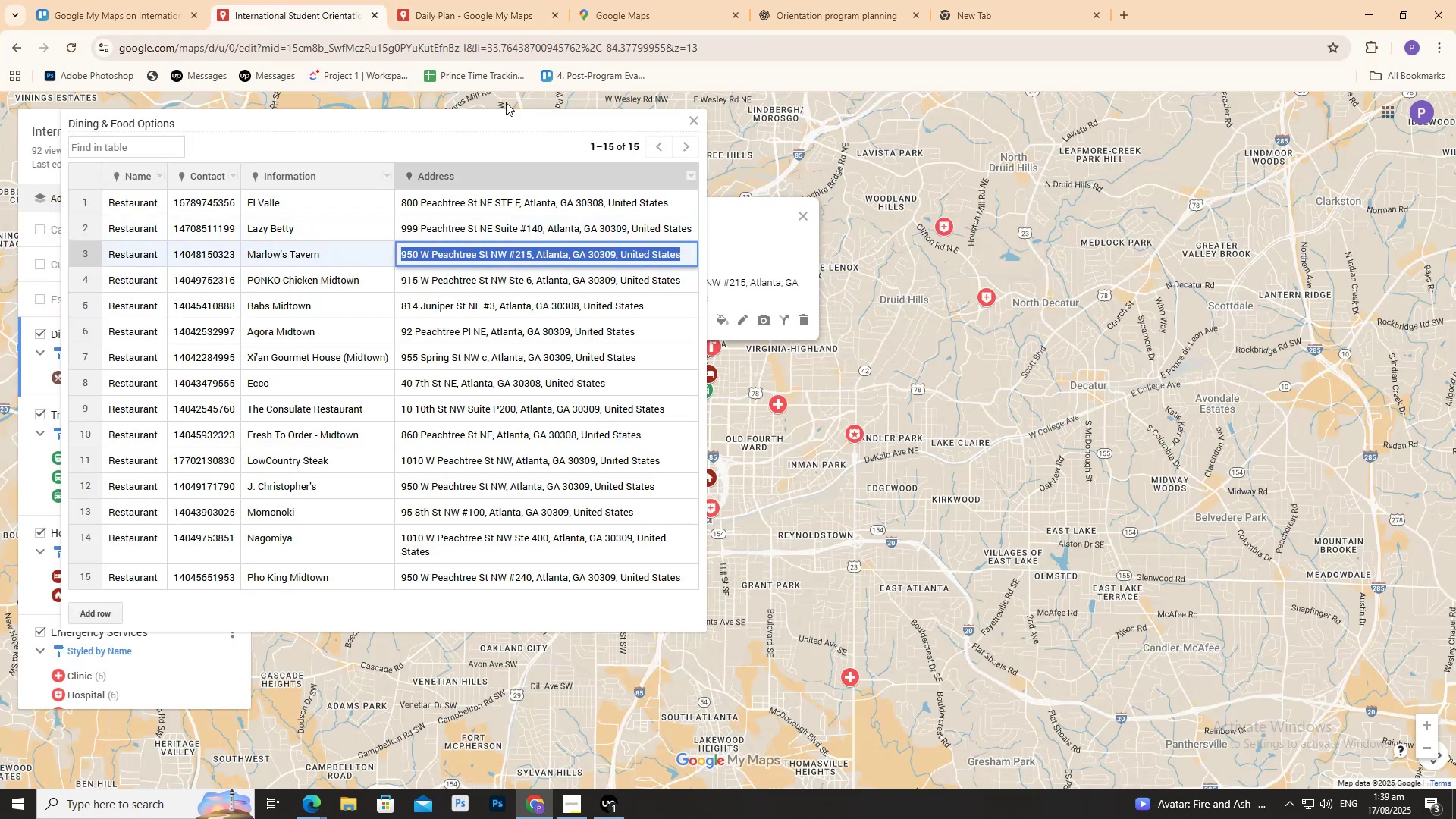 
left_click([484, 3])
 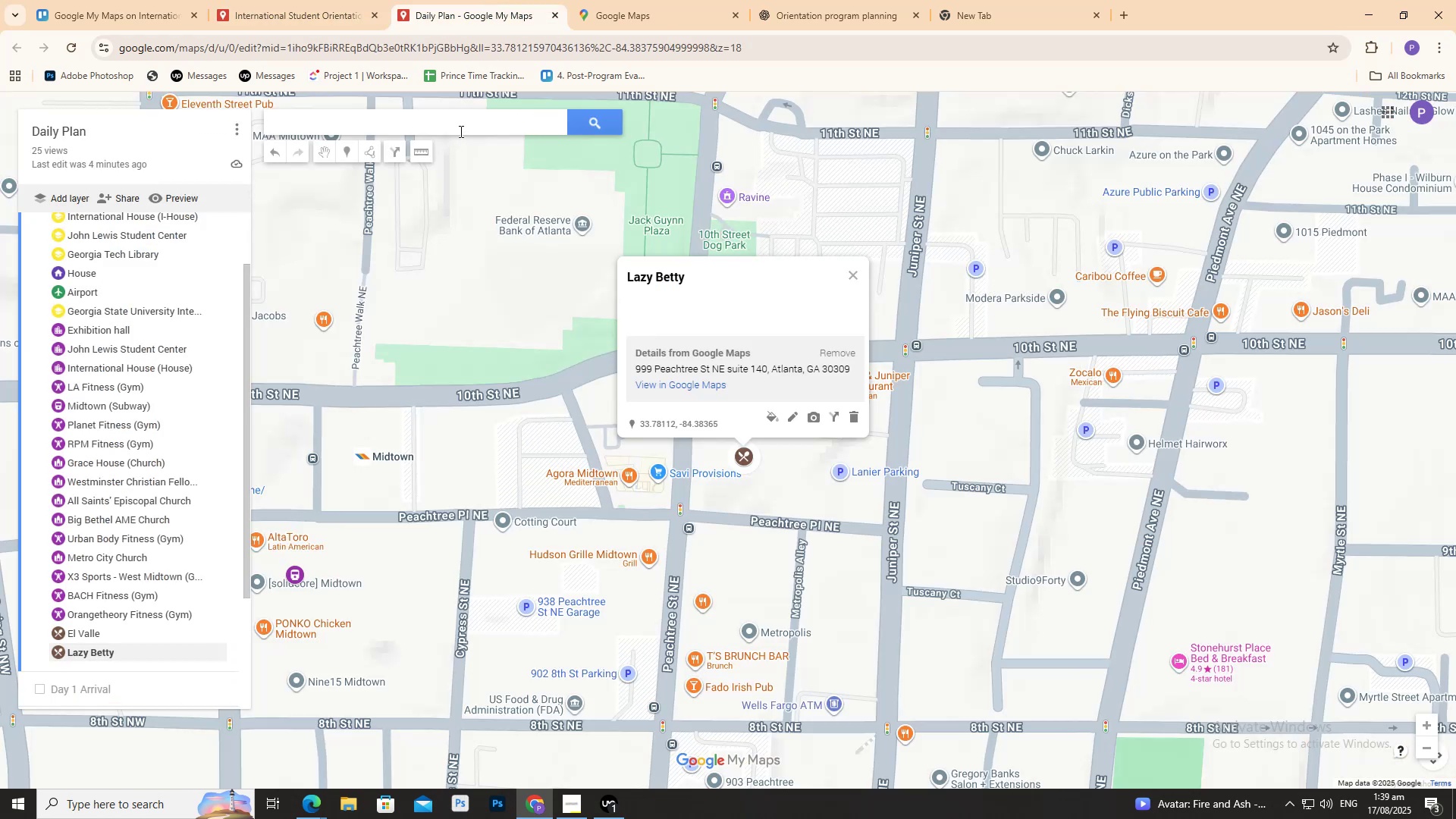 
left_click([464, 125])
 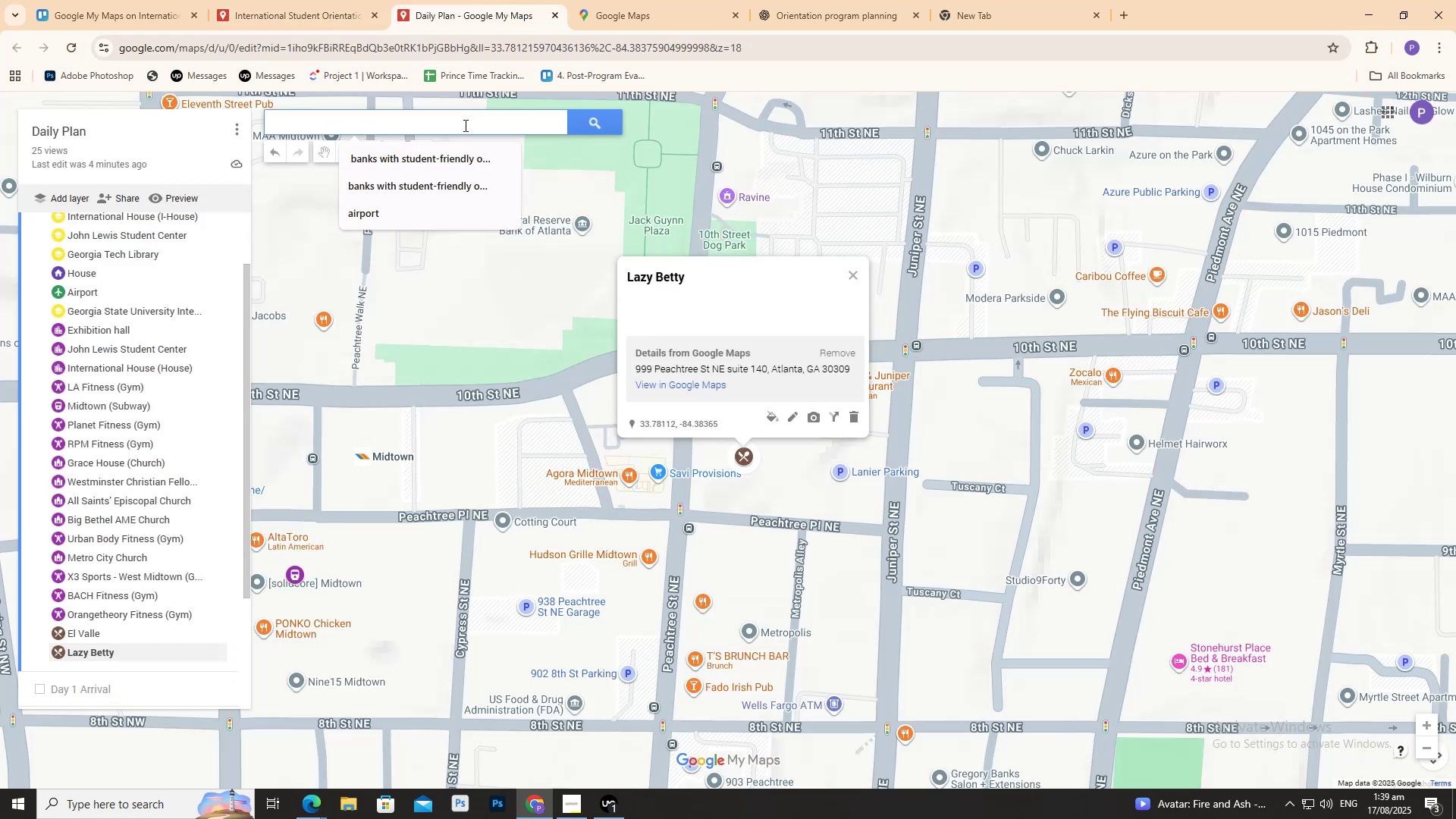 
key(Control+V)
 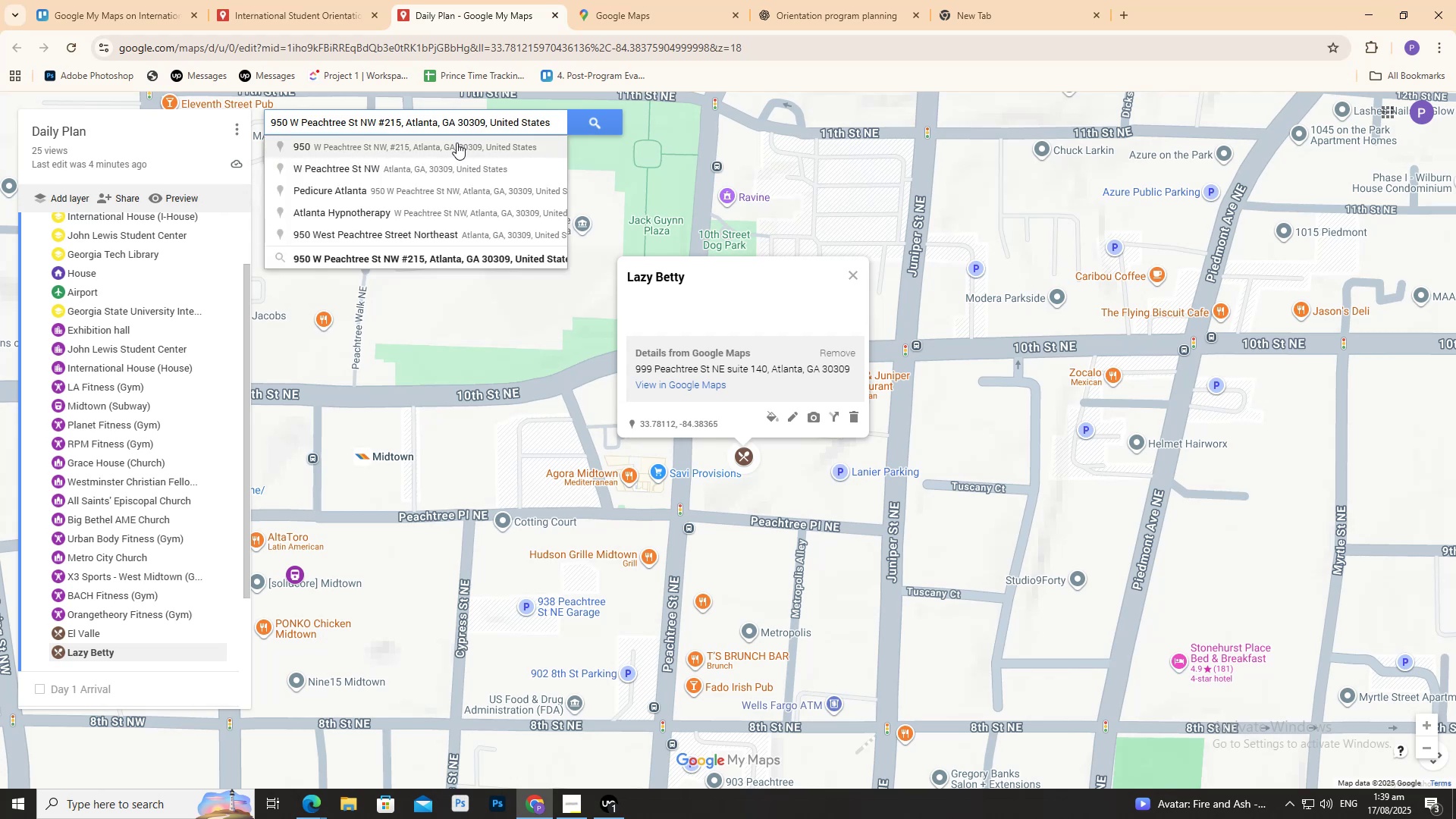 
wait(5.65)
 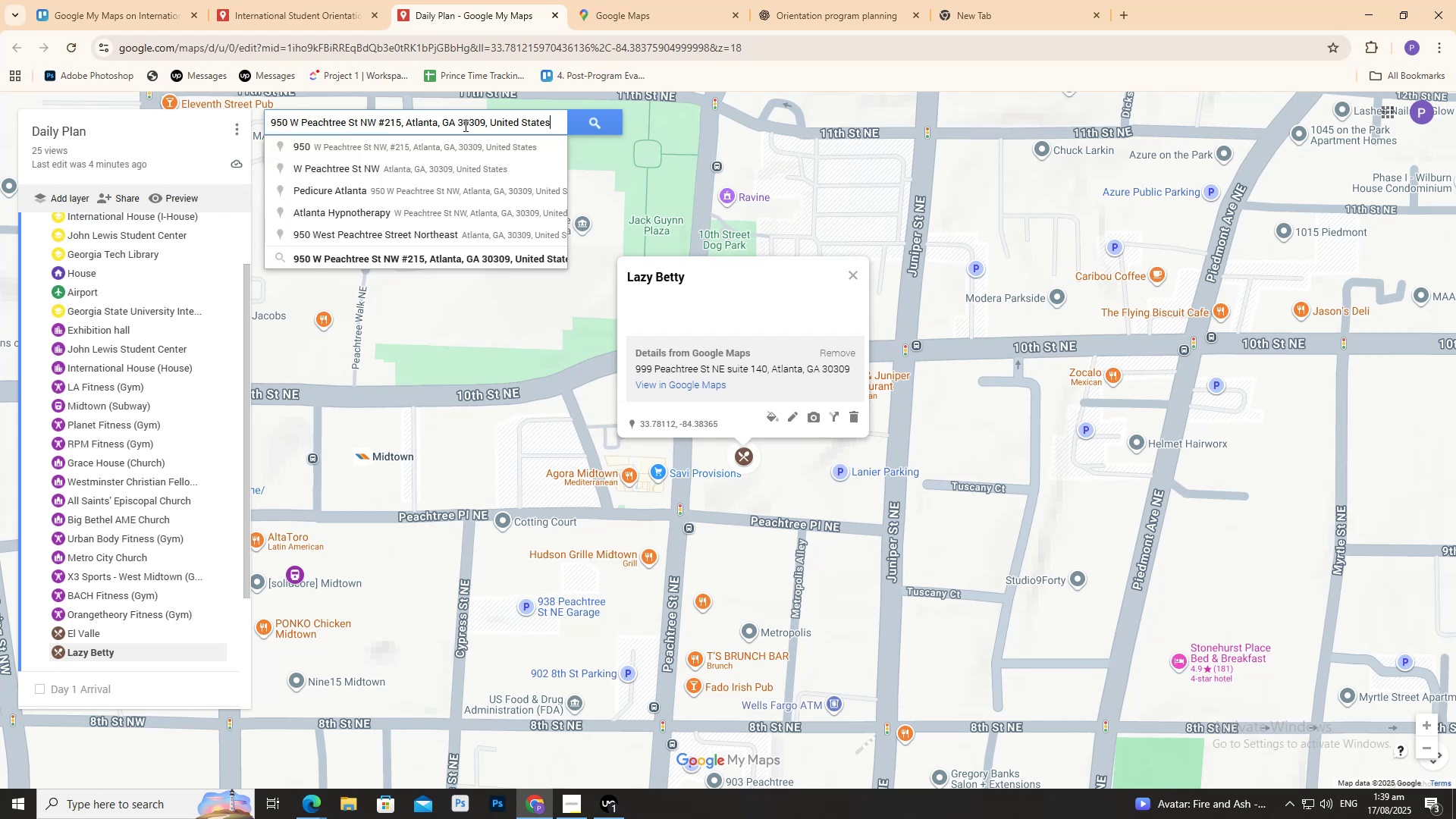 
left_click([457, 143])
 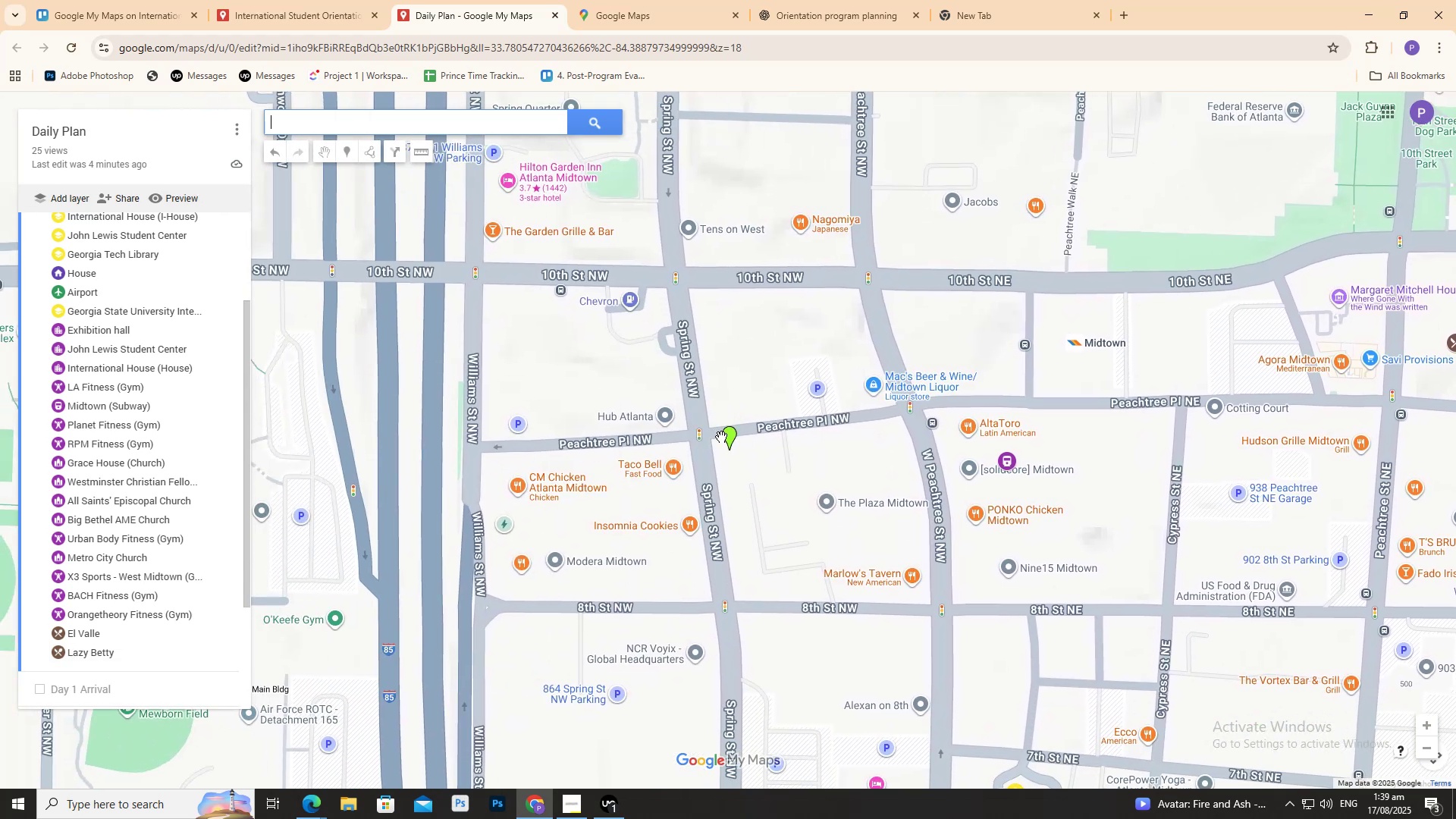 
left_click([730, 444])
 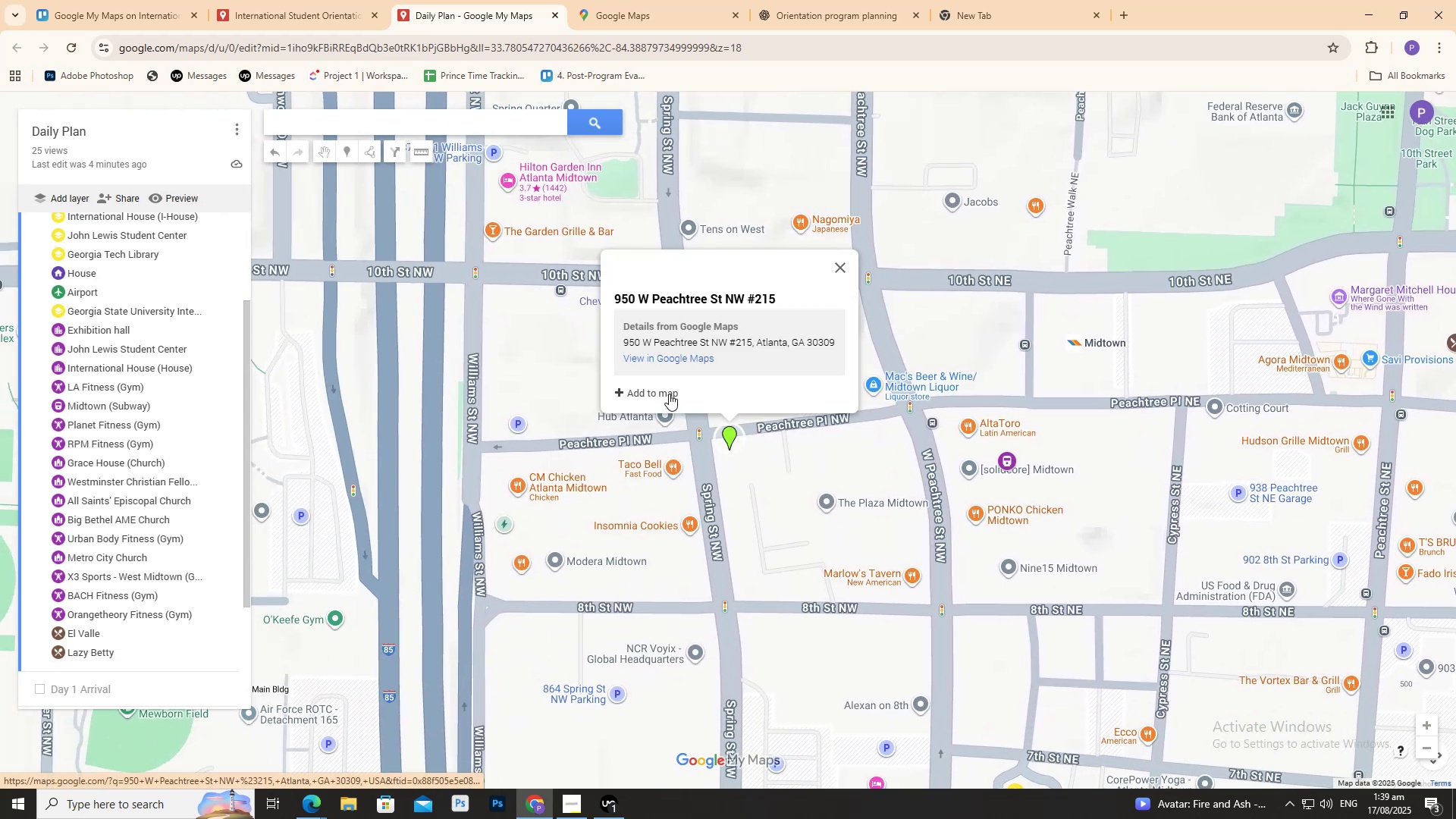 
left_click([669, 393])
 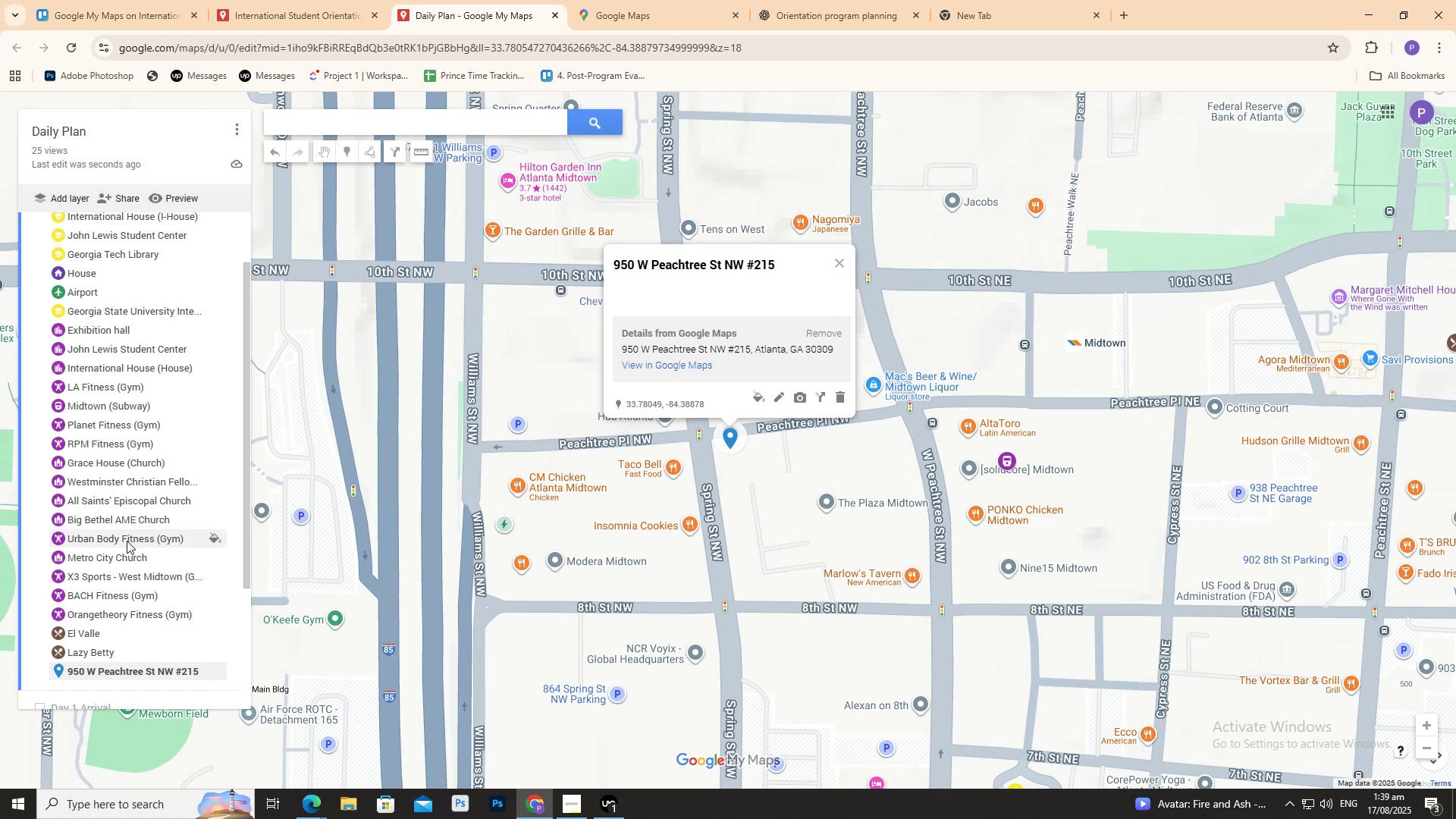 
scroll: coordinate [127, 540], scroll_direction: down, amount: 1.0
 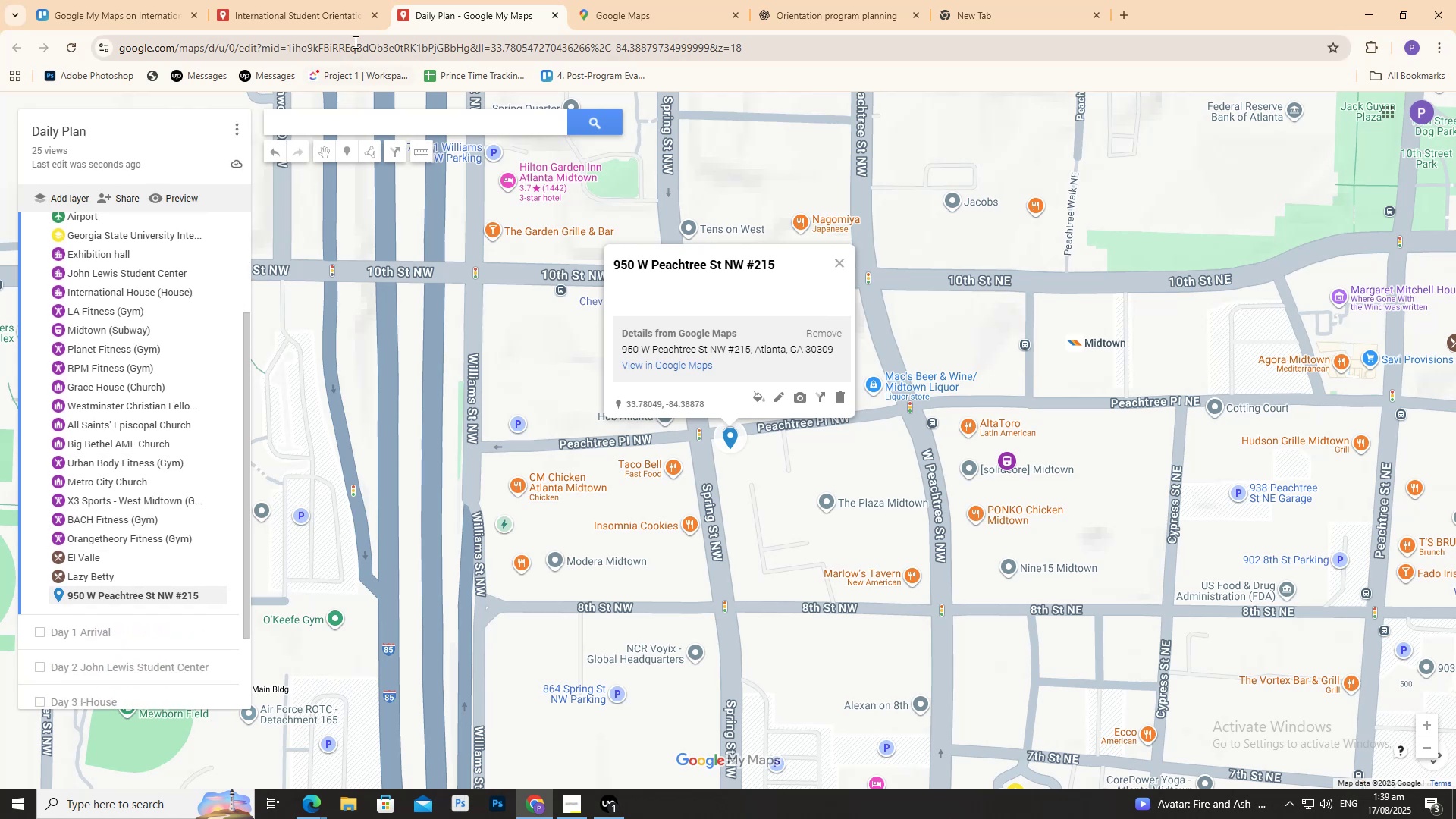 
left_click([322, 5])
 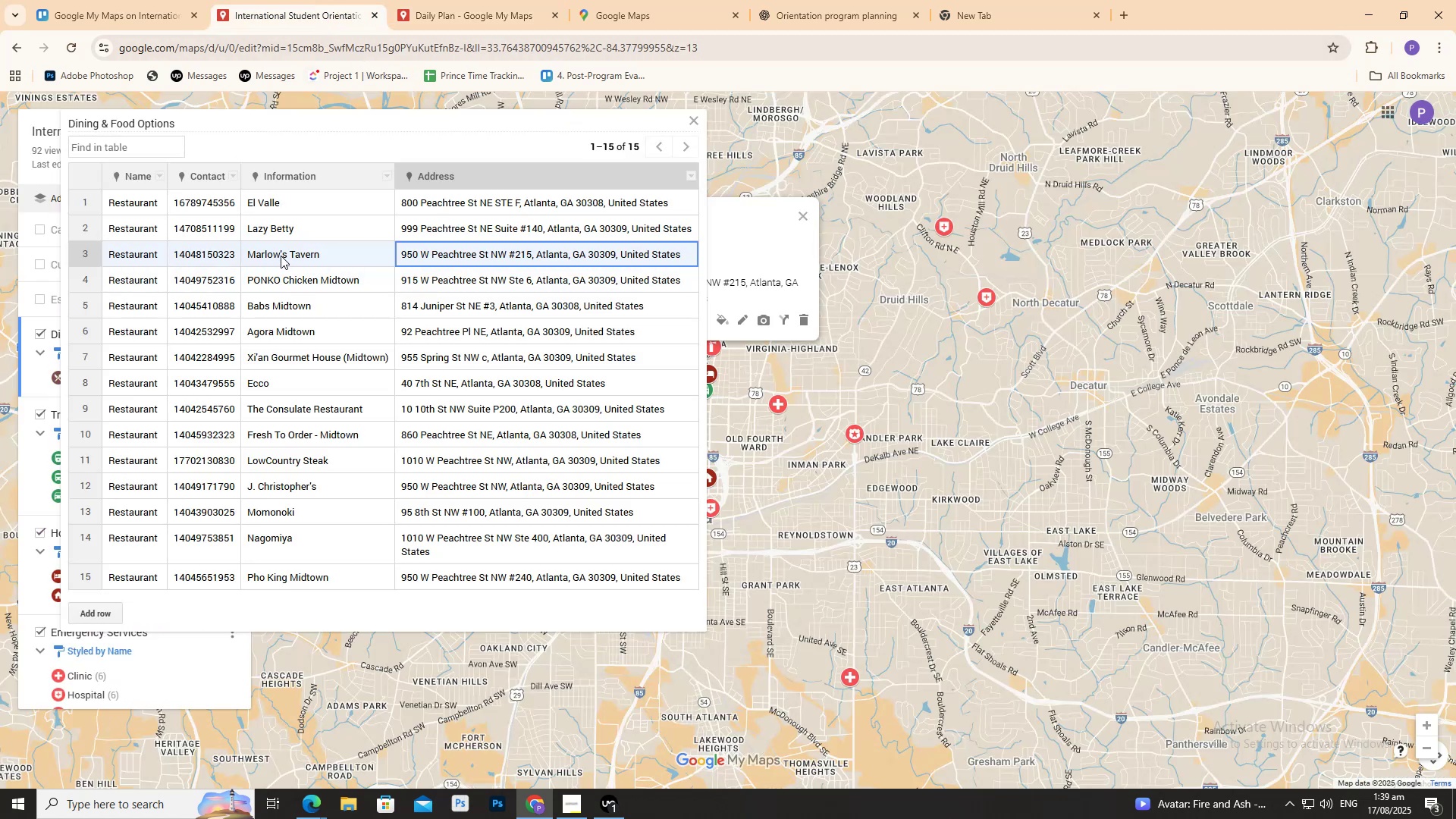 
double_click([281, 256])
 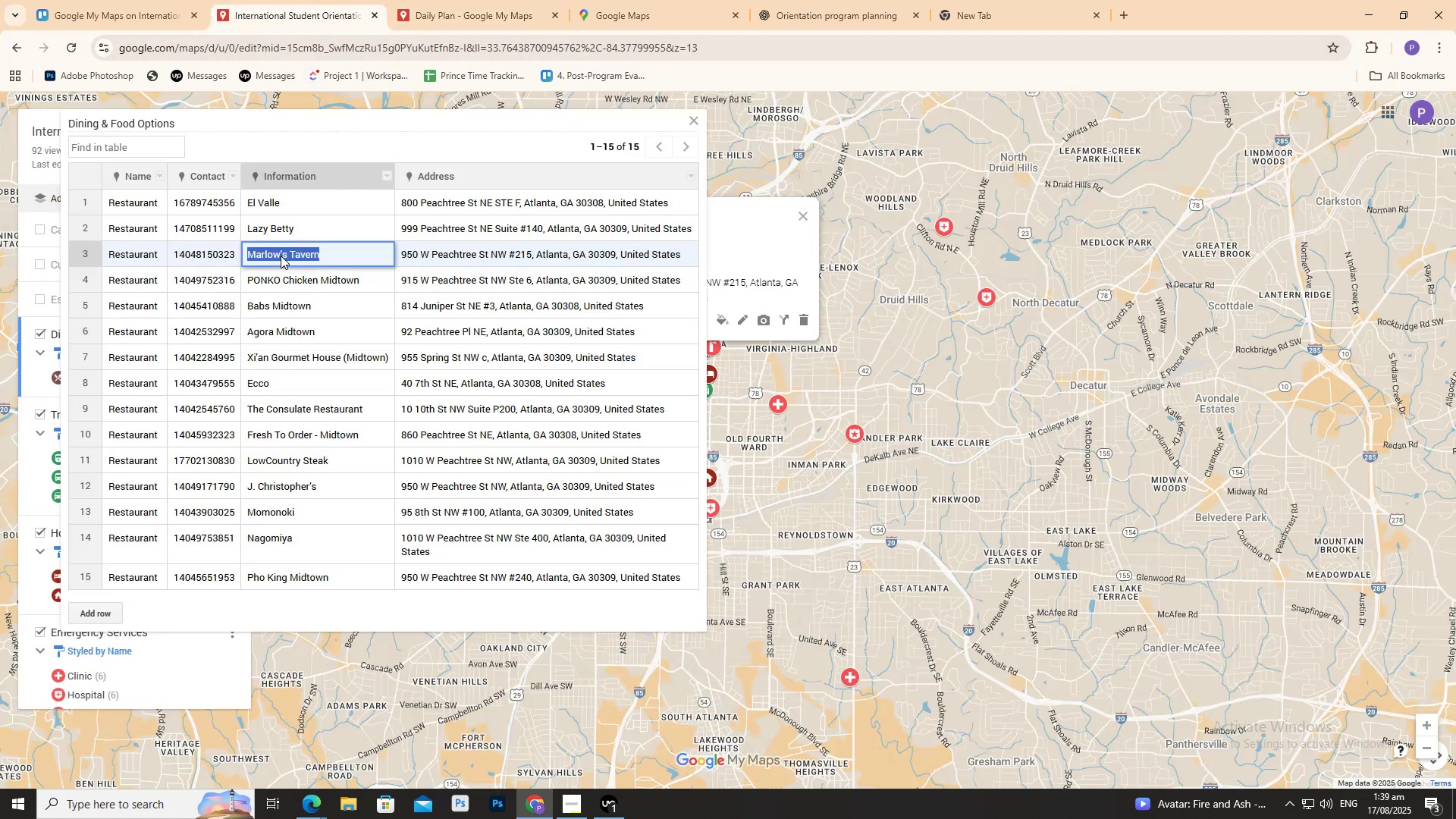 
triple_click([281, 256])
 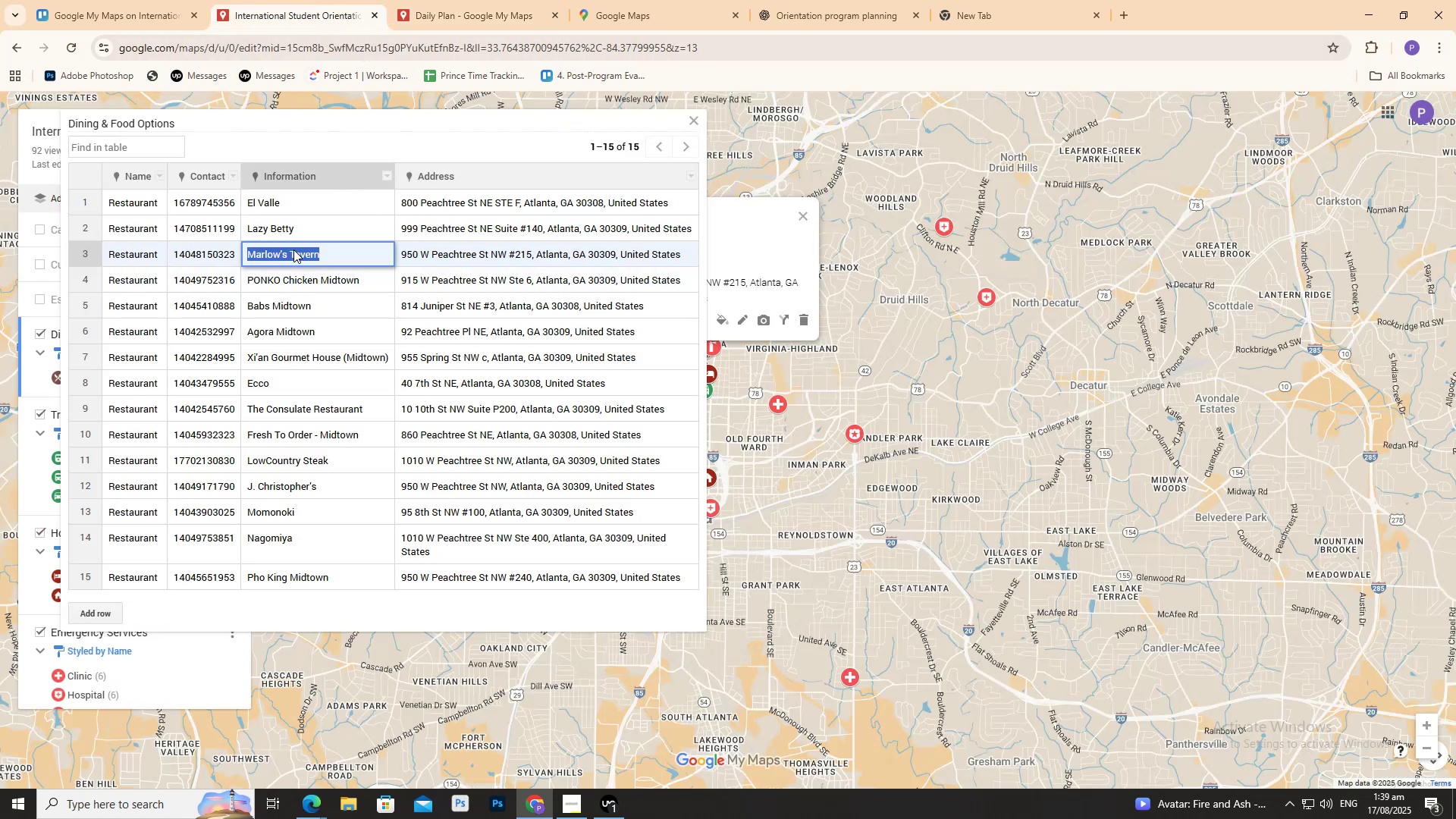 
key(Control+C)
 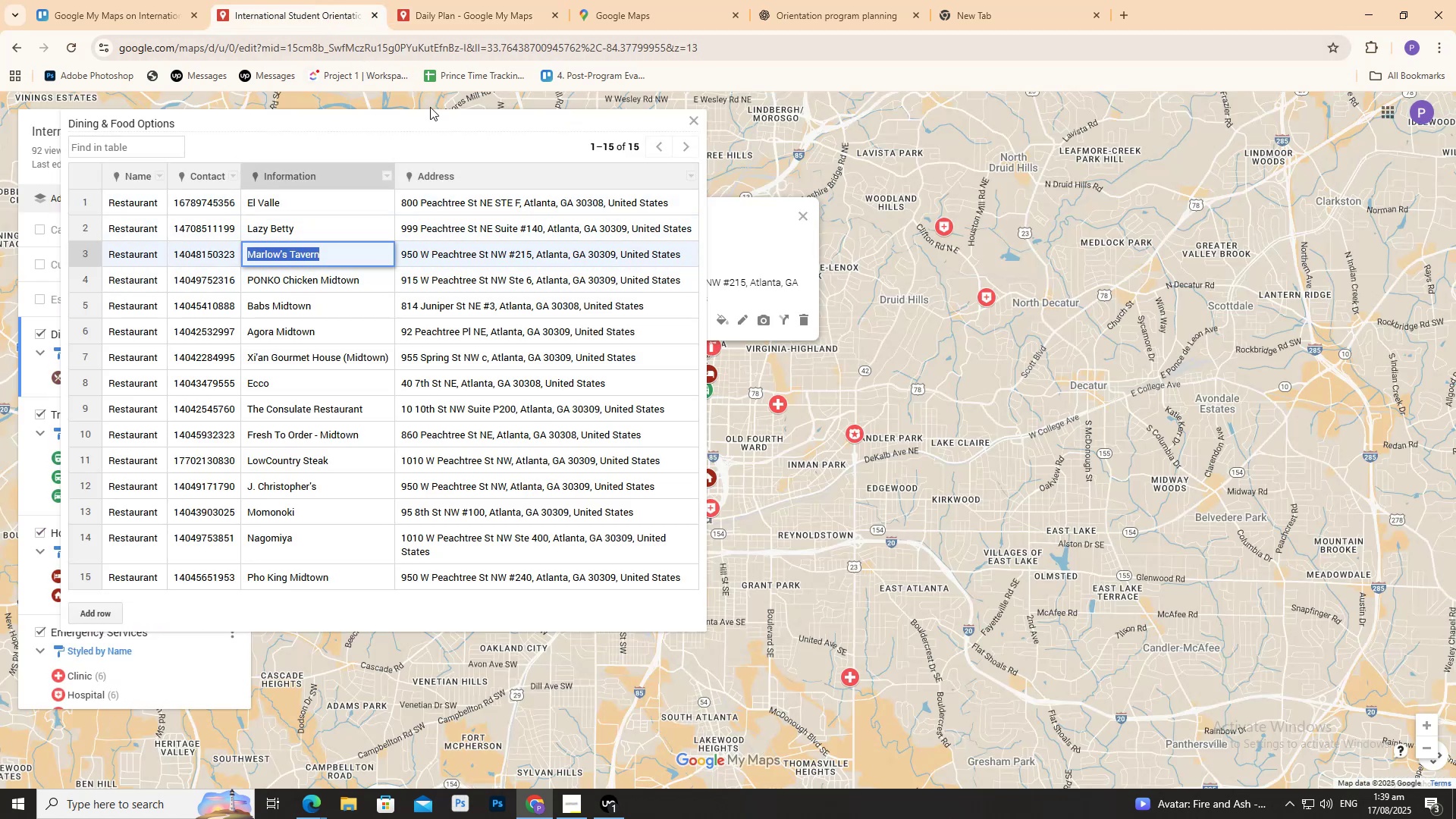 
left_click([483, 12])
 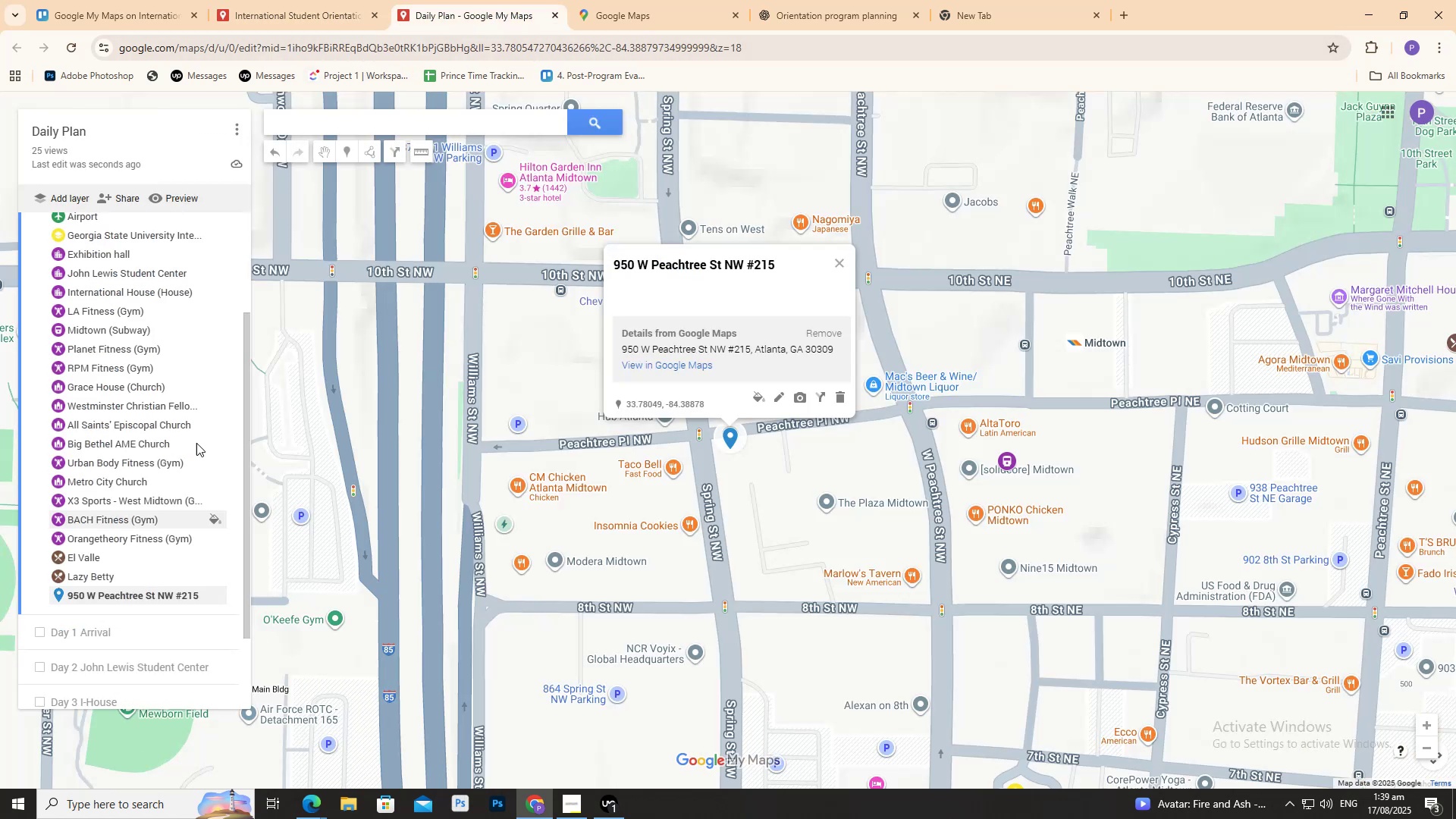 
scroll: coordinate [228, 249], scroll_direction: up, amount: 3.0
 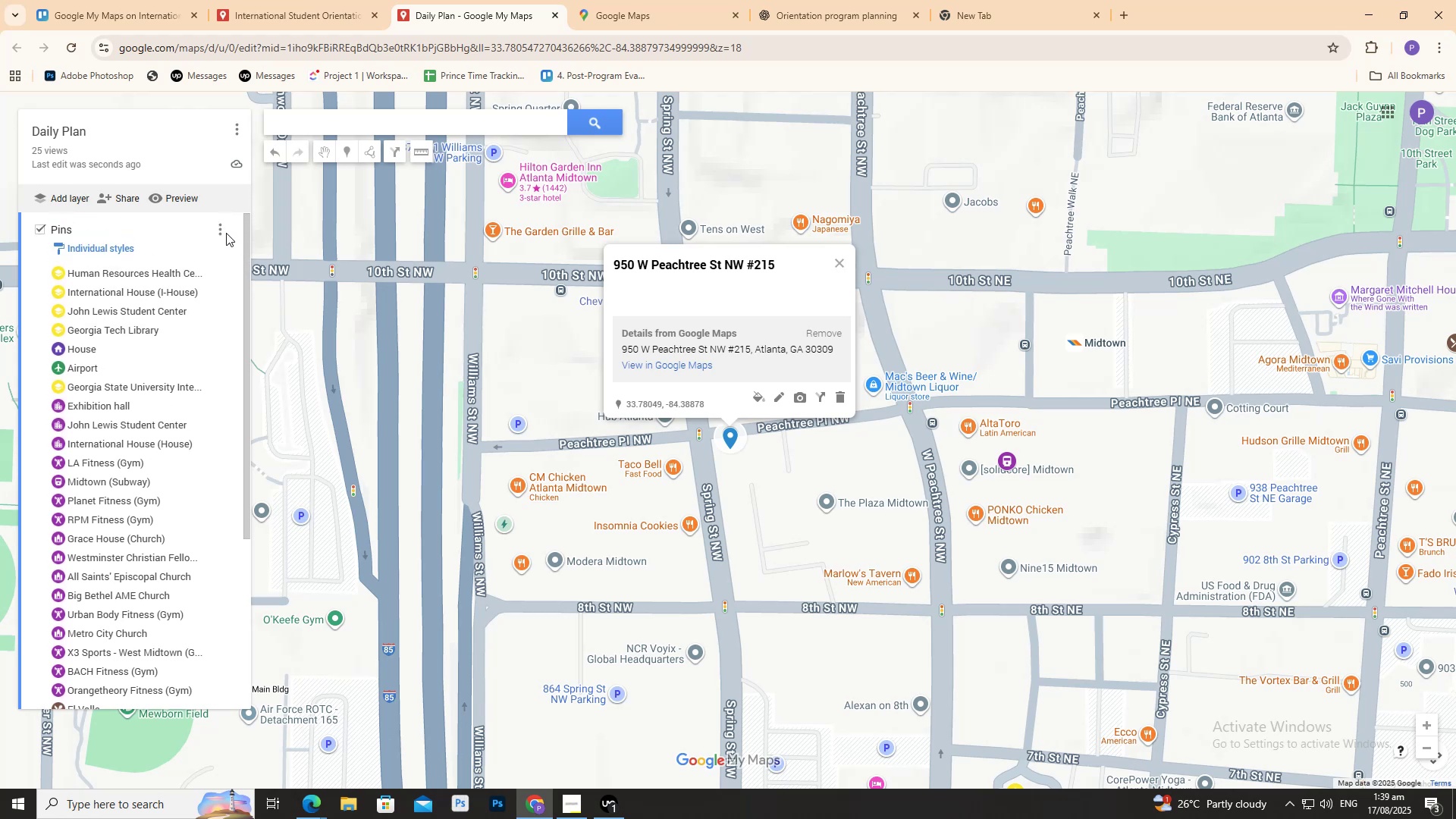 
left_click([217, 226])
 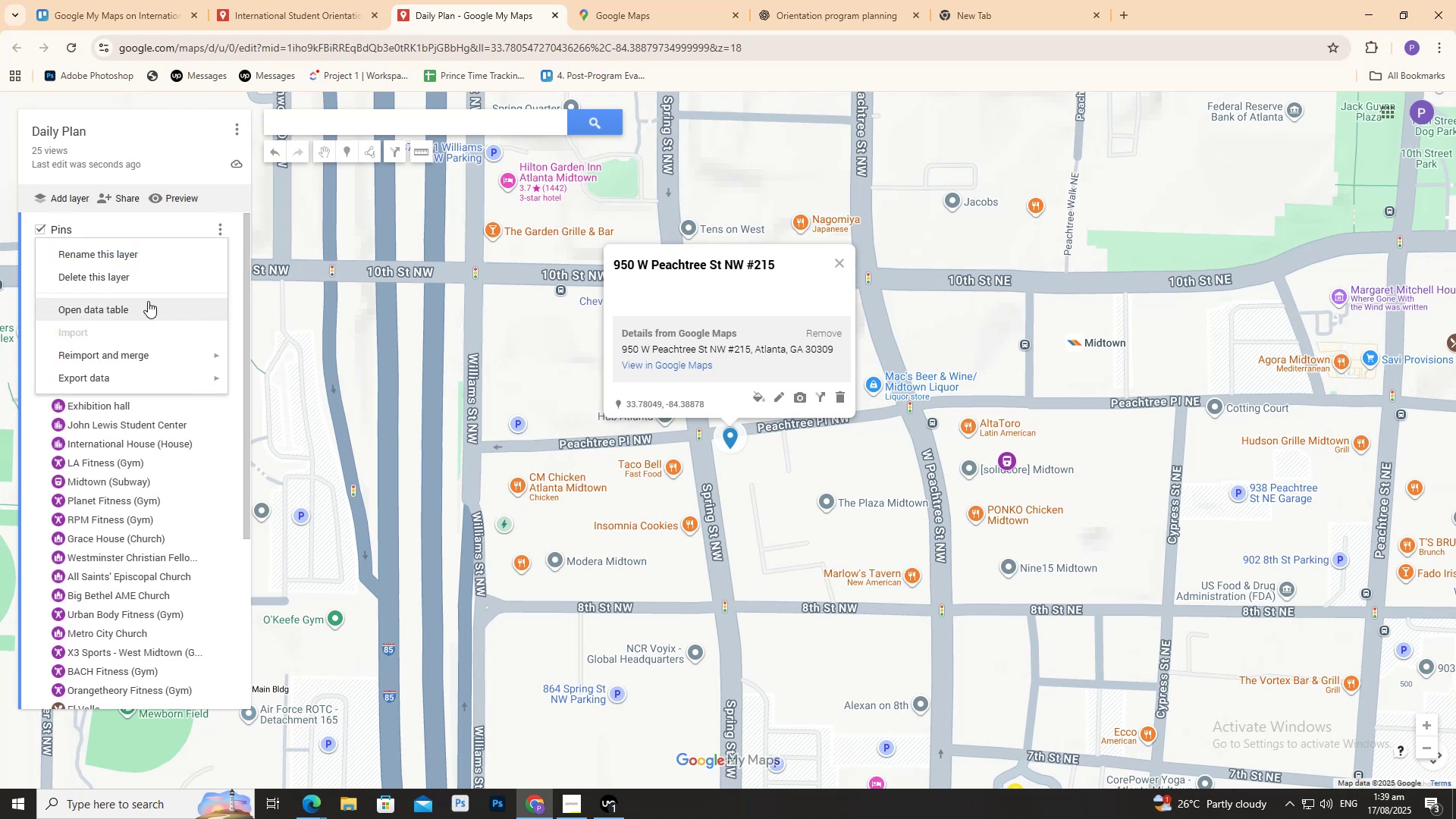 
left_click([148, 301])
 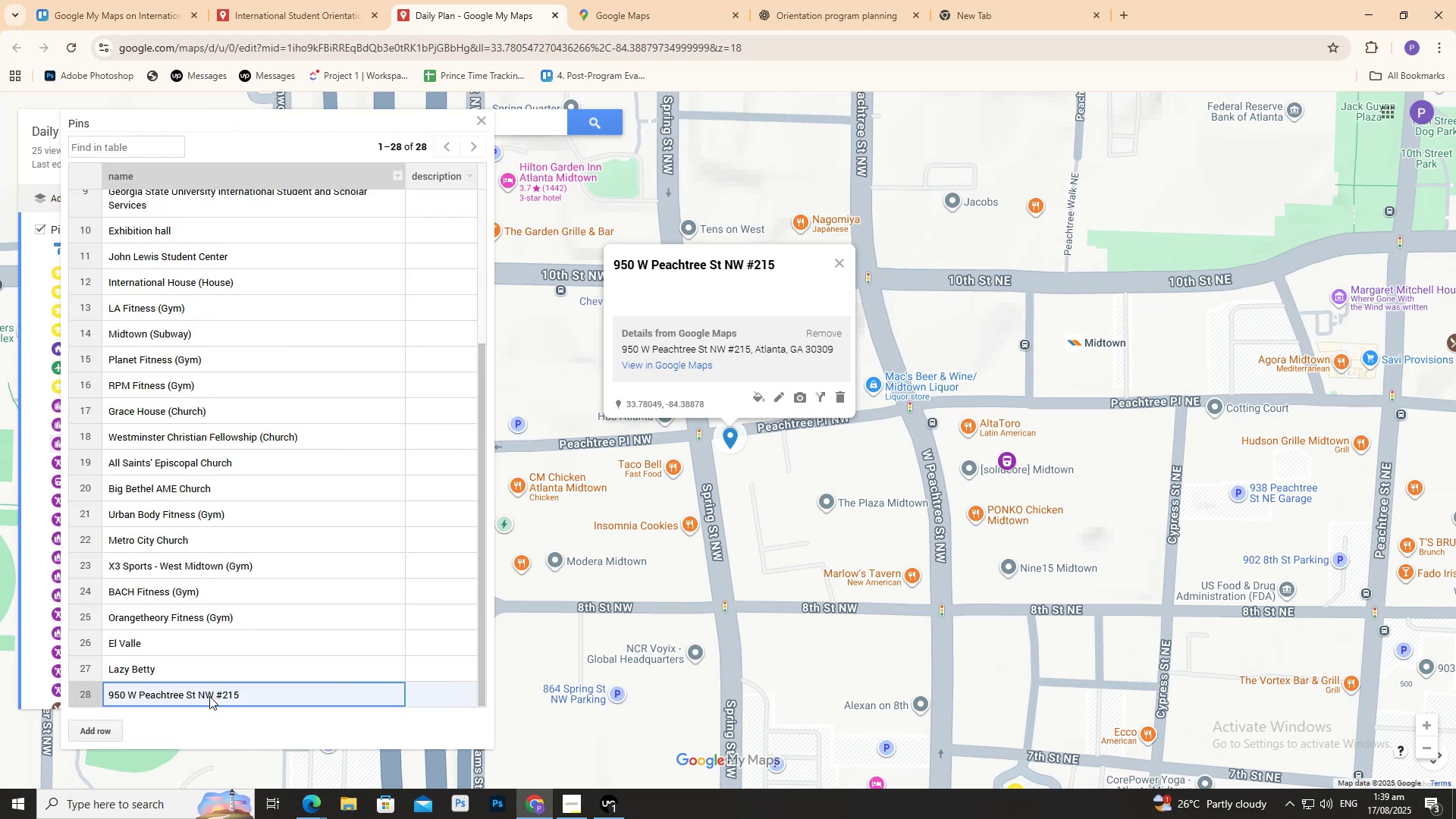 
double_click([209, 696])
 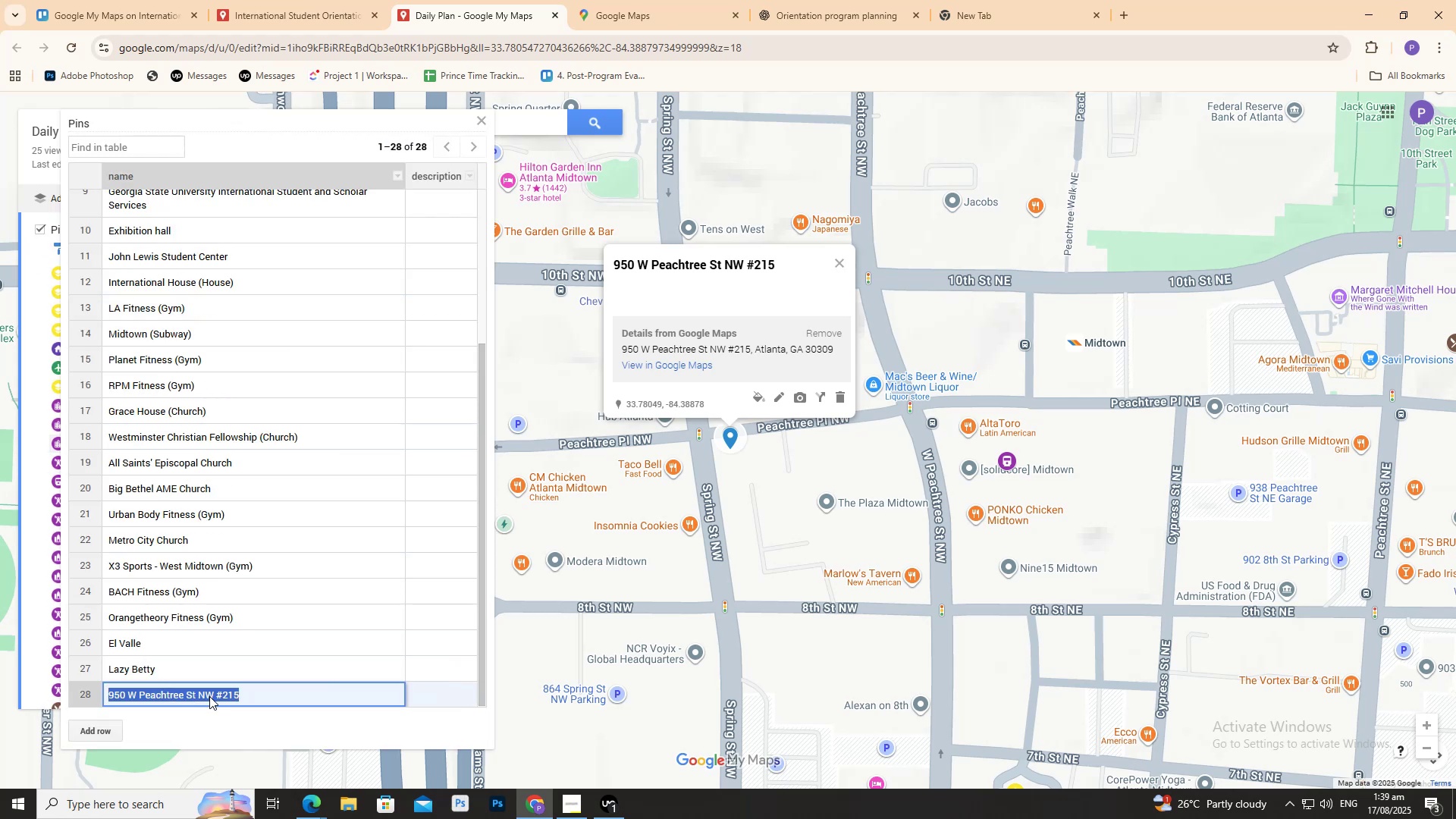 
triple_click([209, 696])
 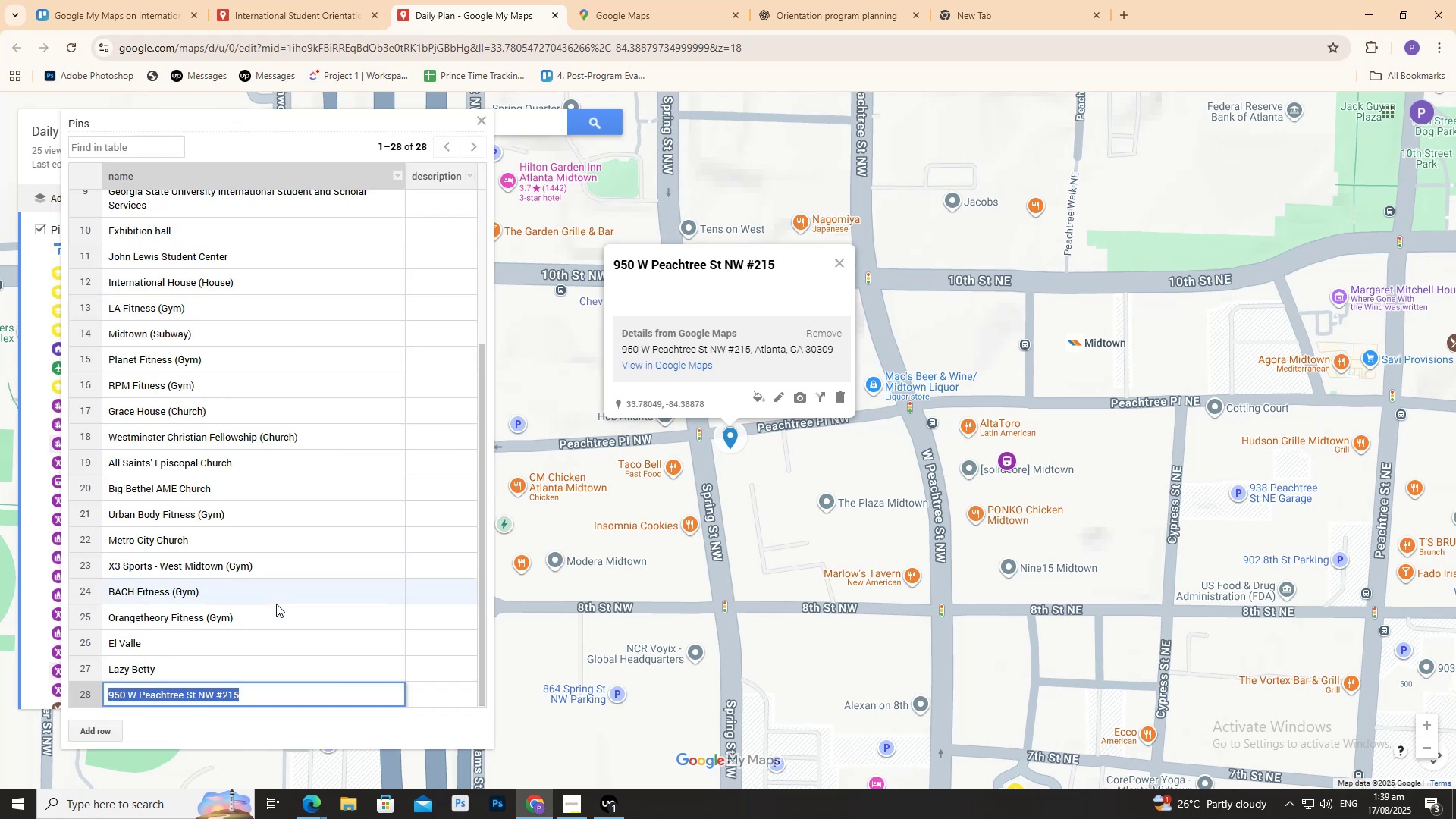 
key(Backspace)
 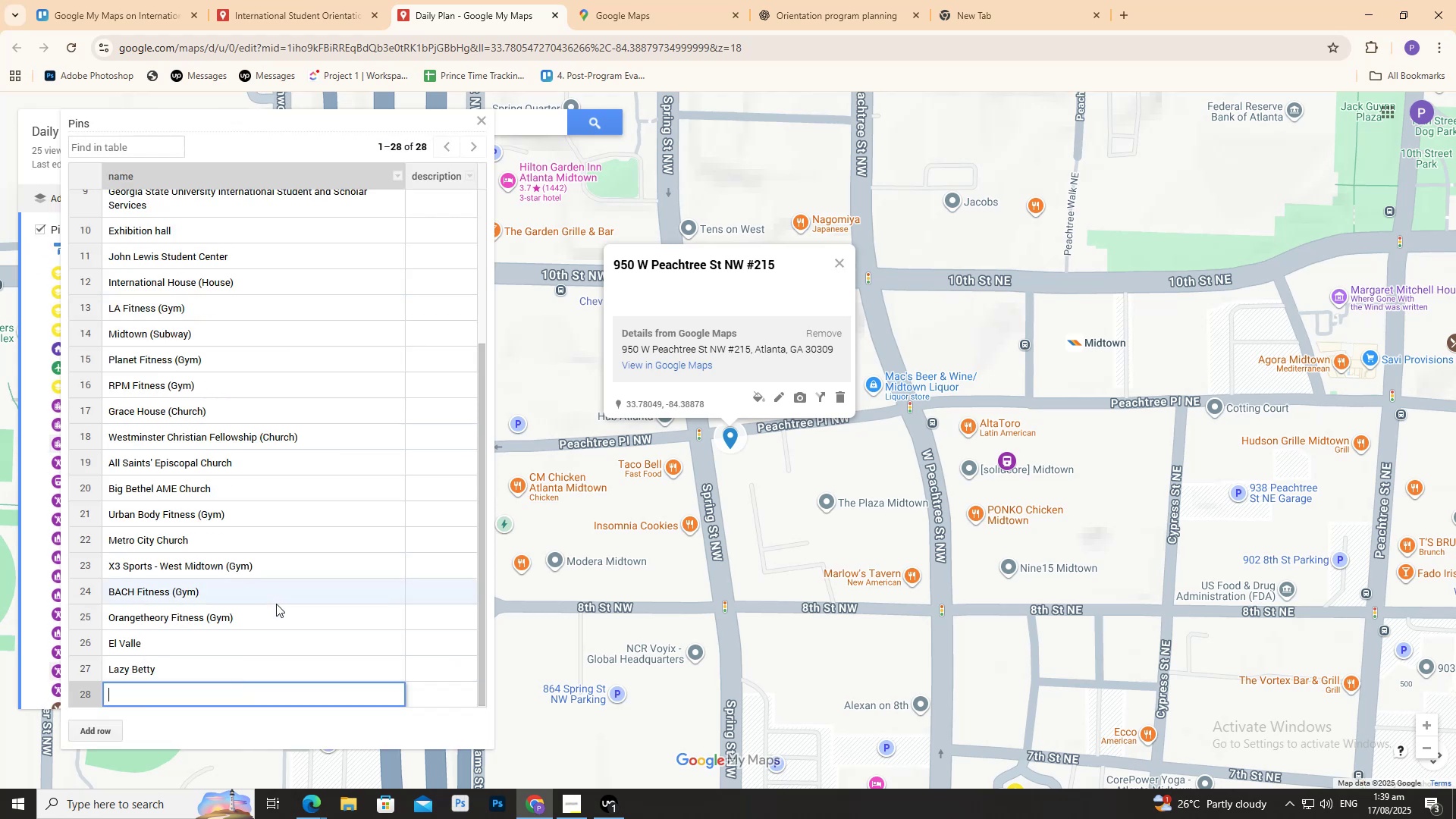 
key(Control+V)
 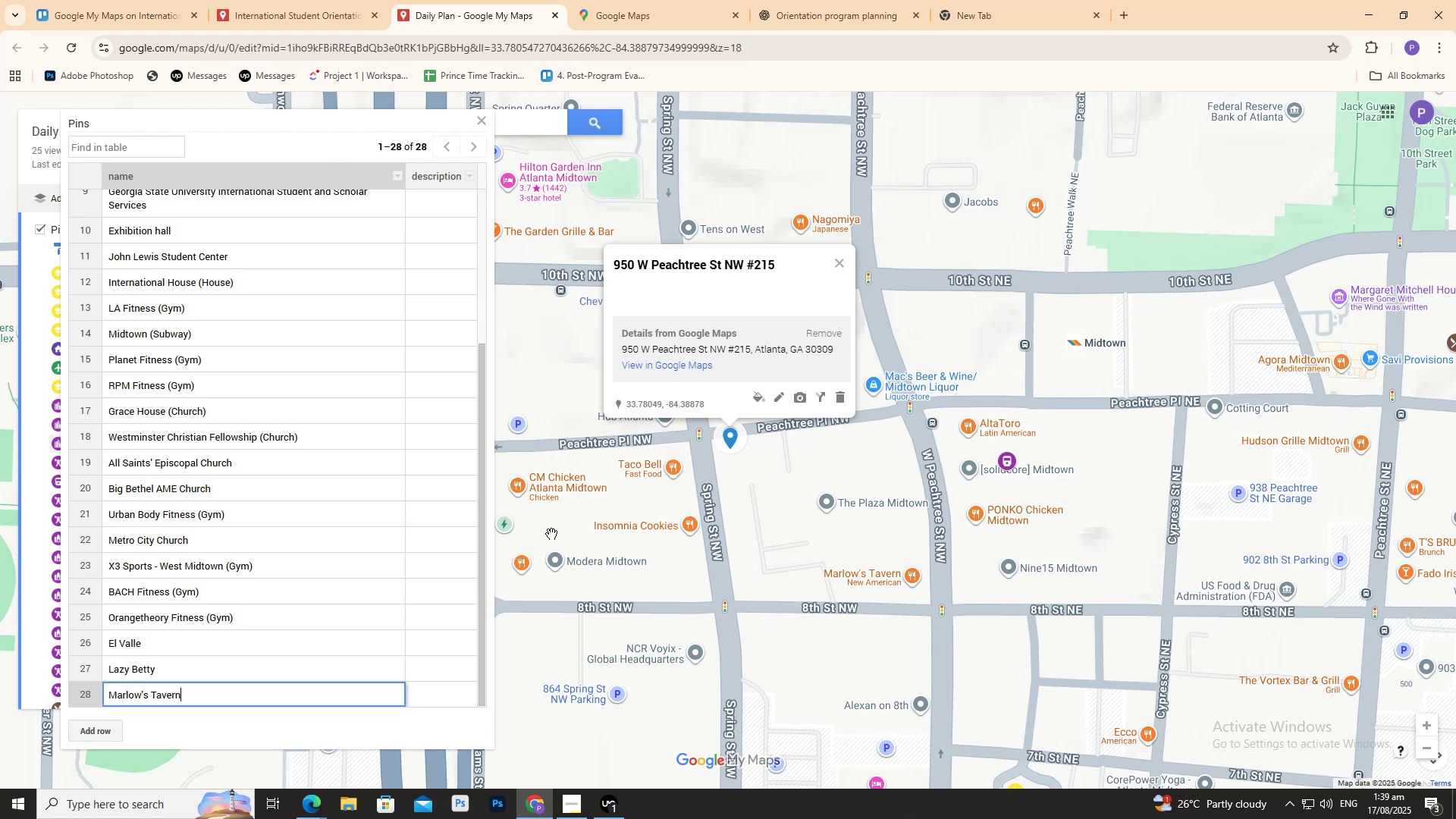 
left_click([552, 534])
 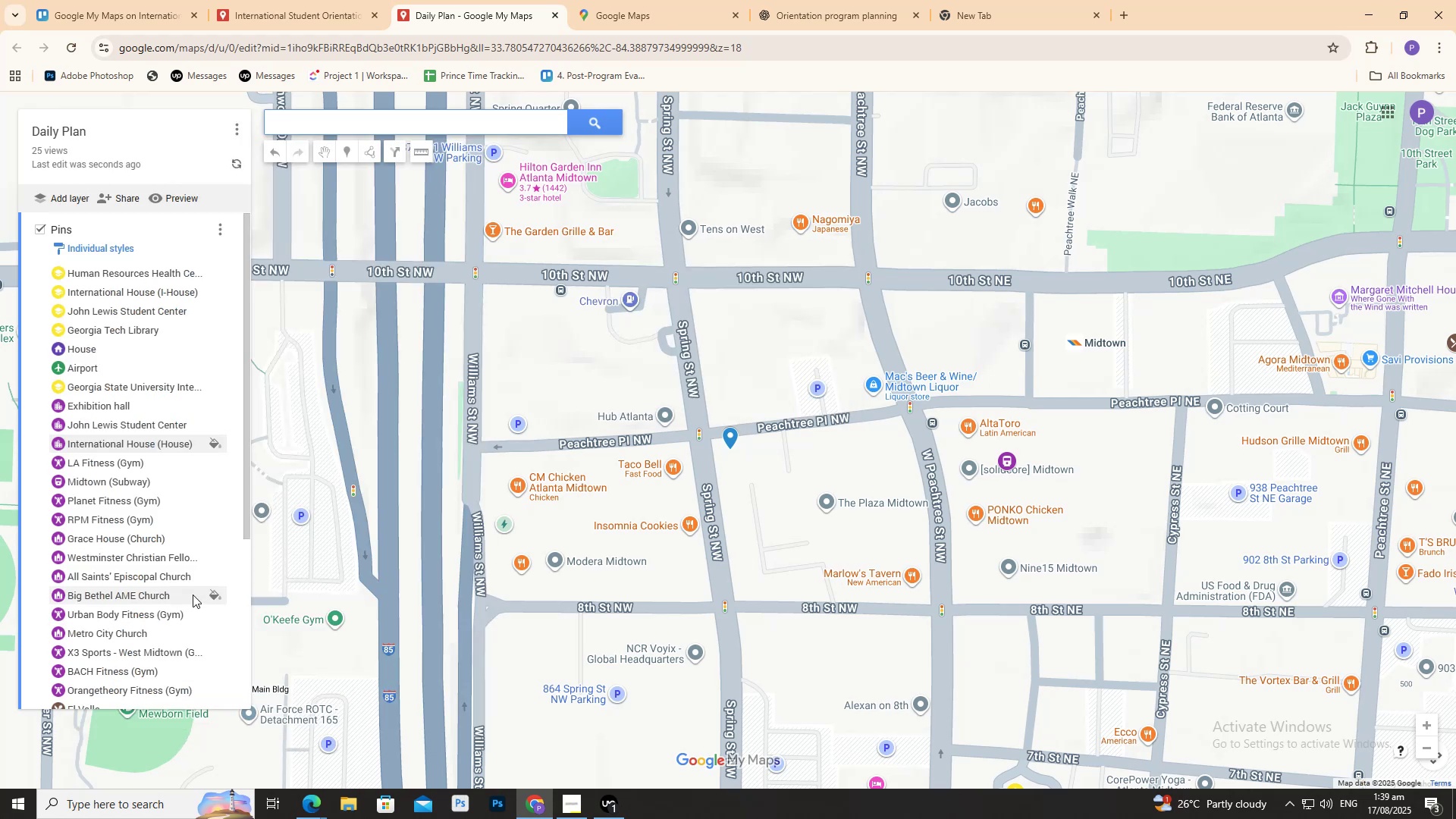 
scroll: coordinate [193, 595], scroll_direction: down, amount: 3.0
 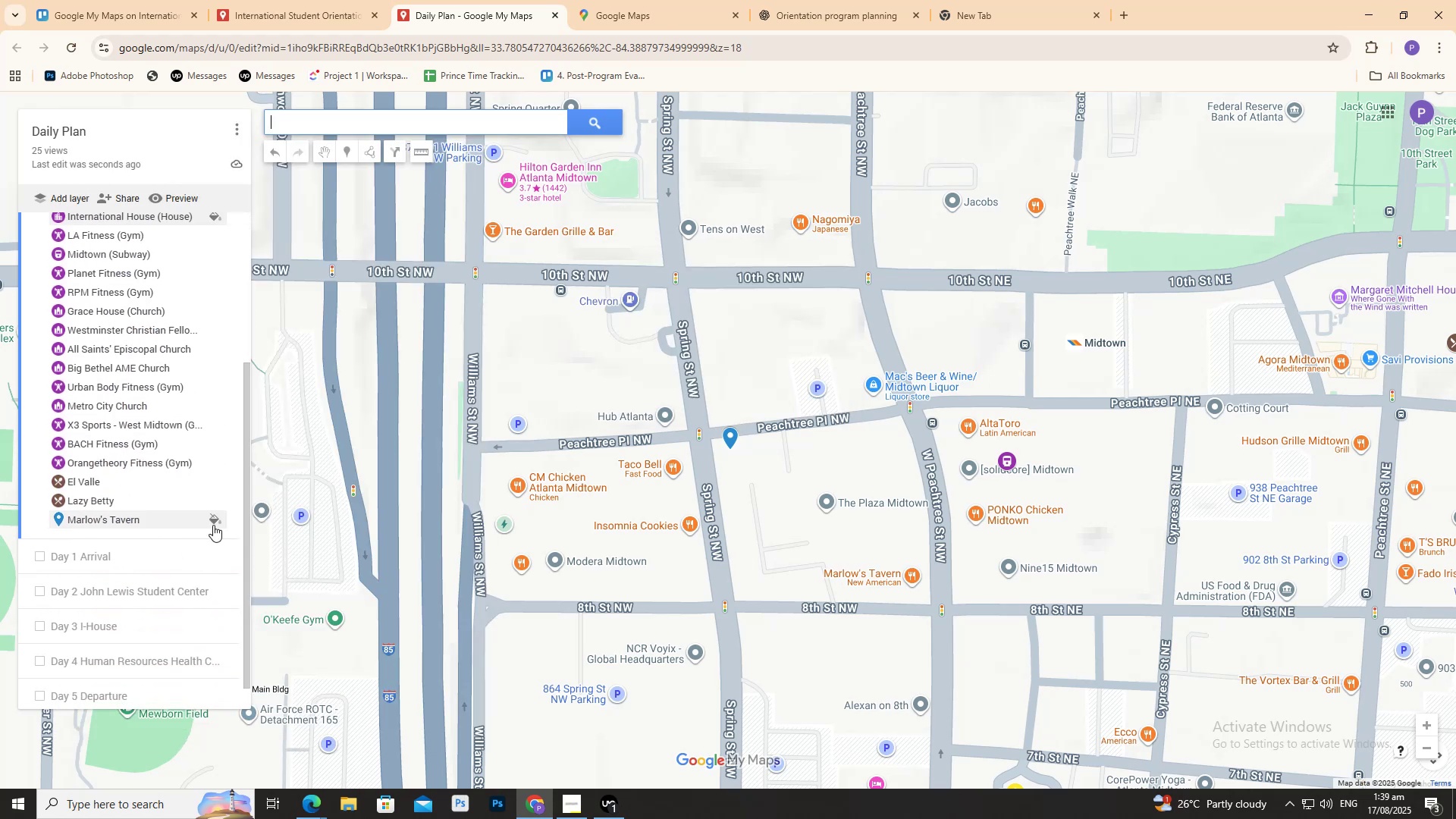 
left_click([214, 522])
 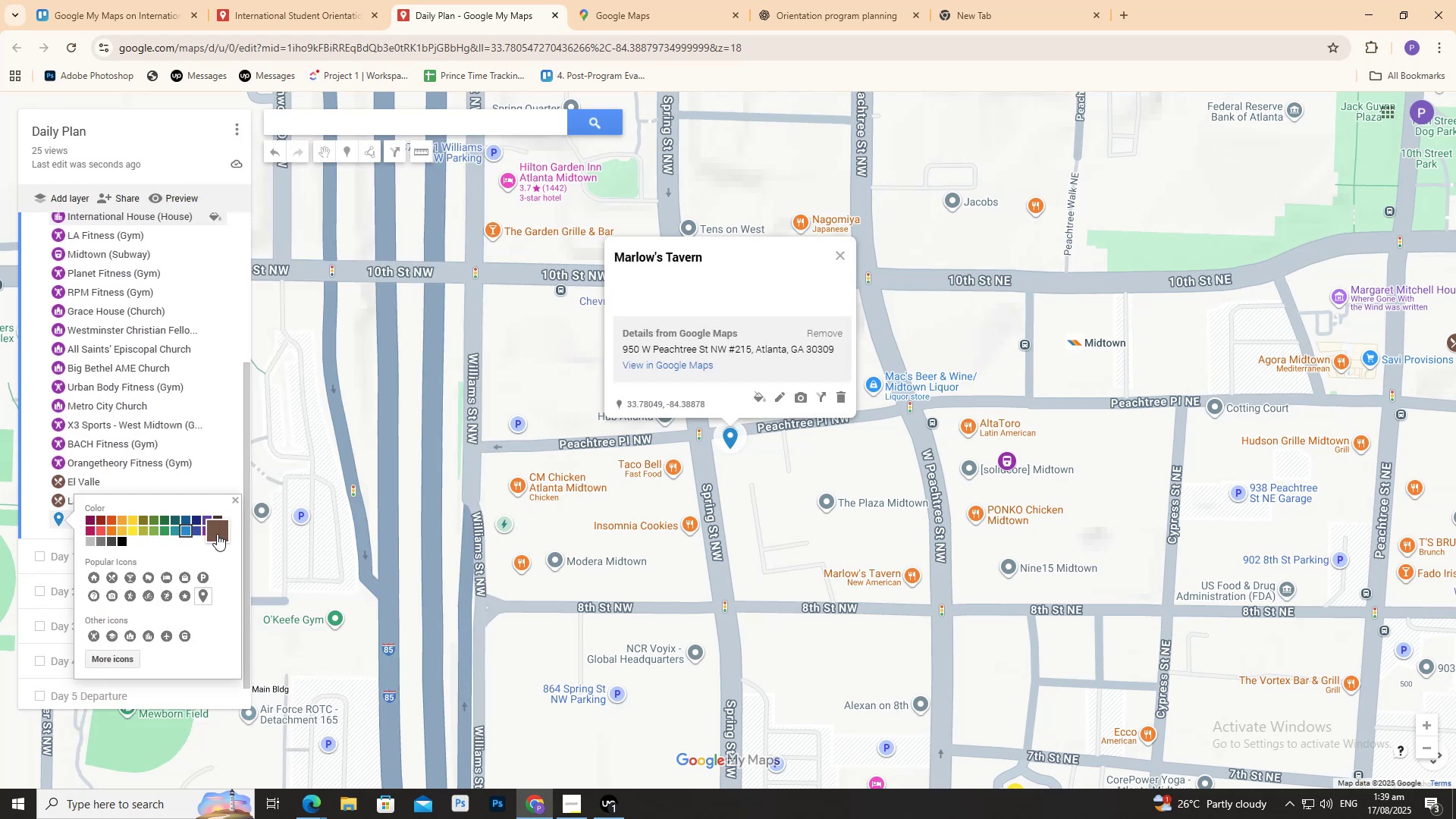 
left_click([217, 534])
 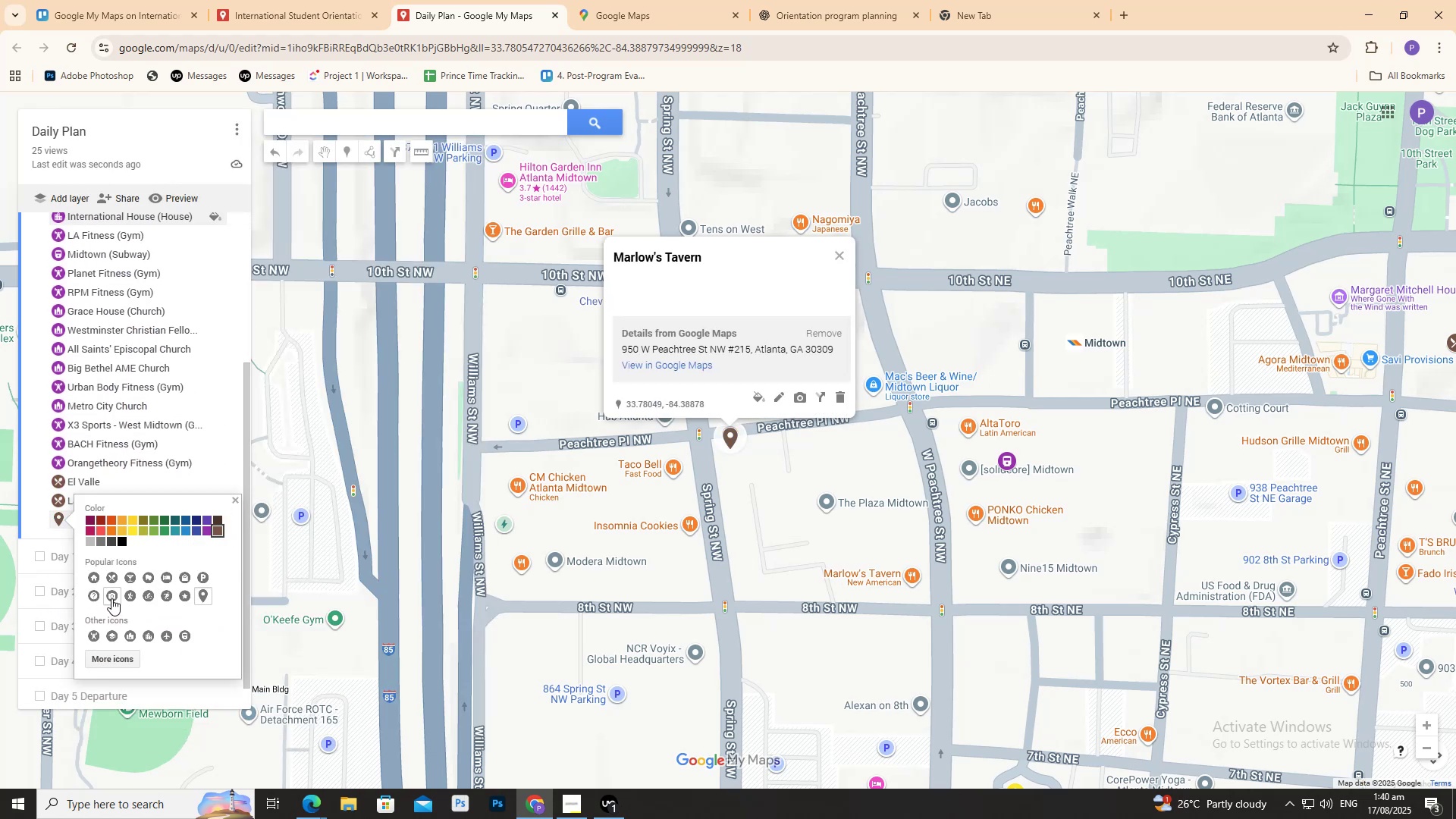 
left_click([115, 579])
 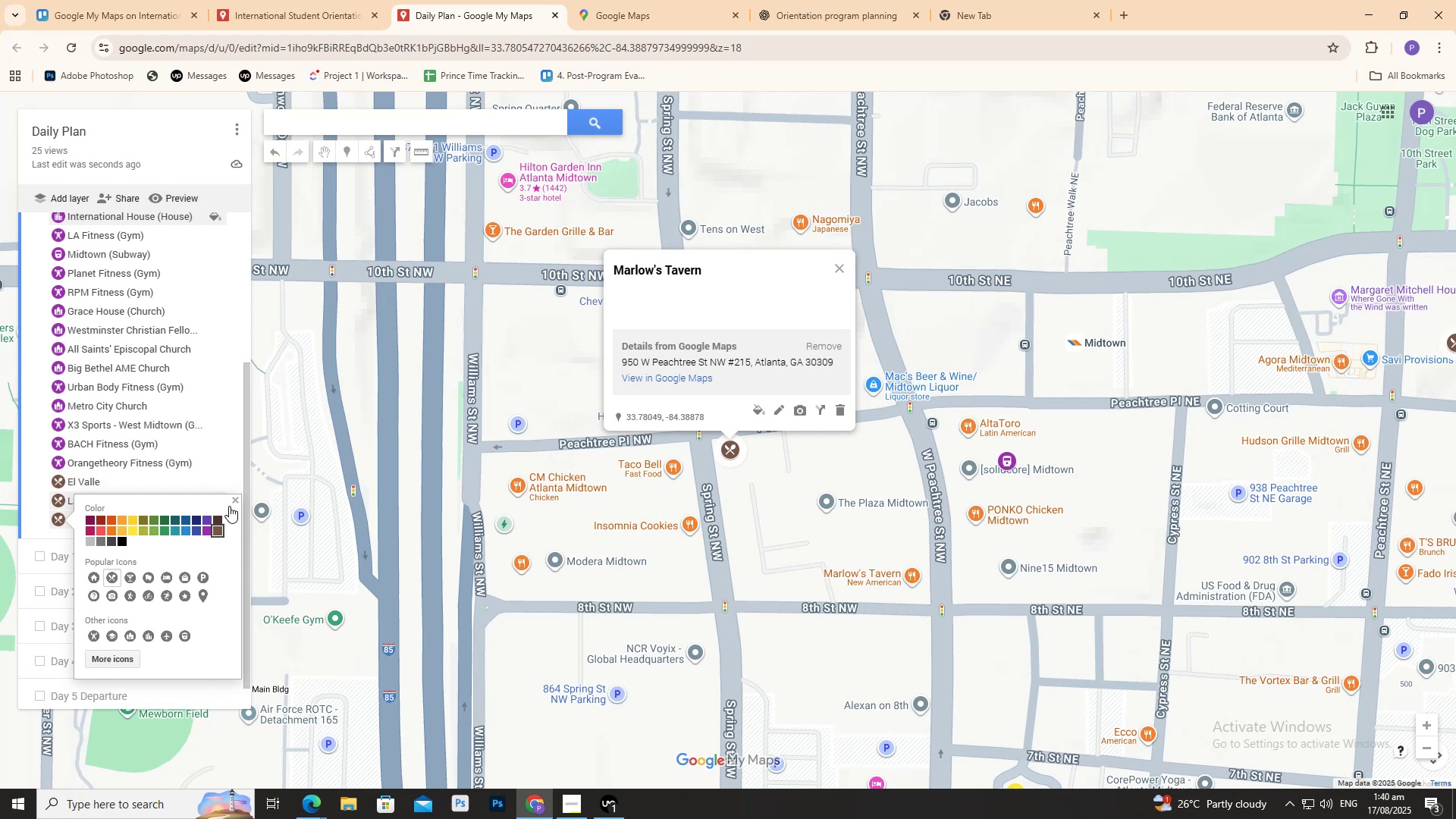 
left_click([235, 500])
 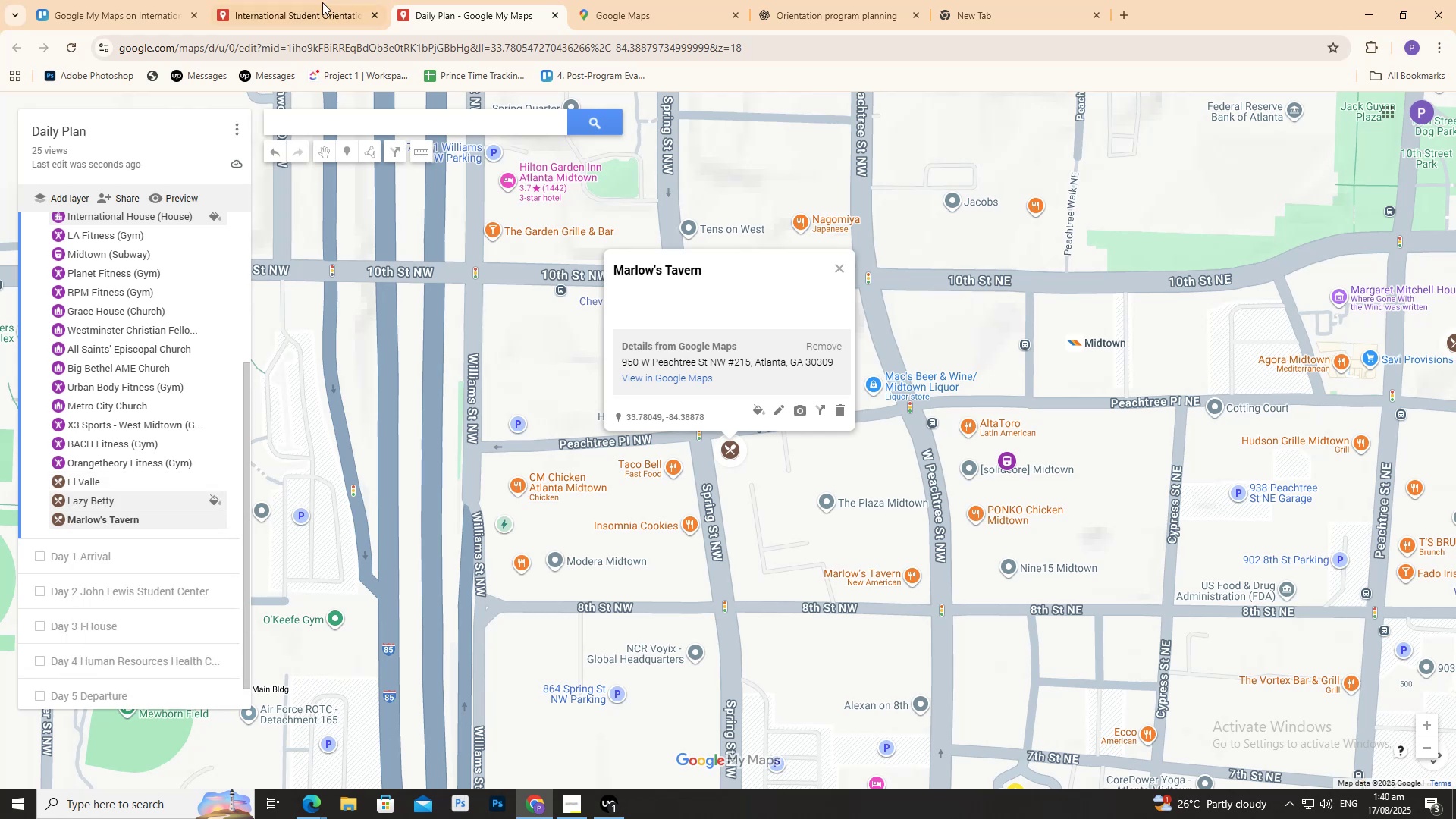 
left_click([314, 2])
 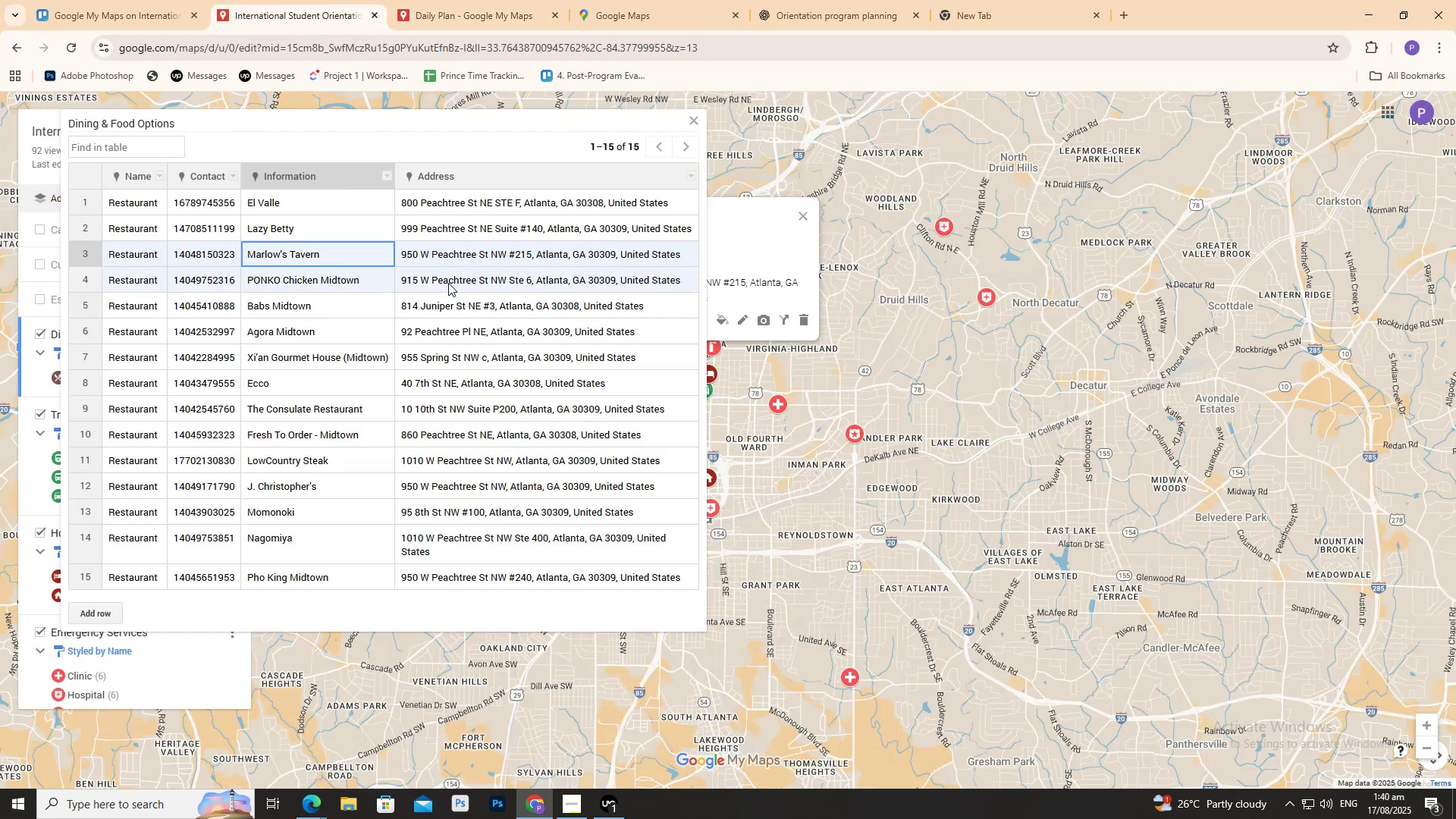 
double_click([448, 283])
 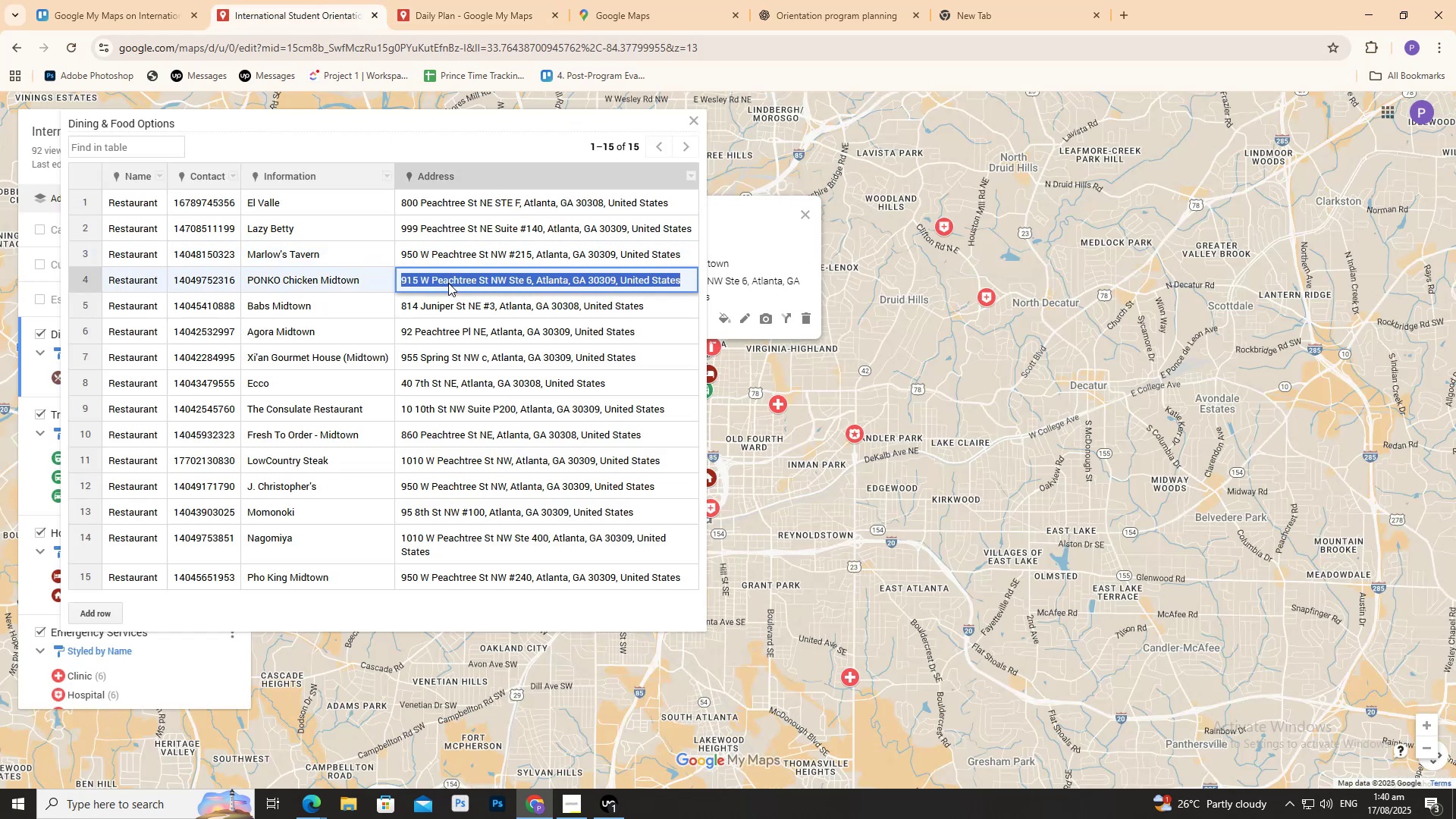 
triple_click([448, 283])
 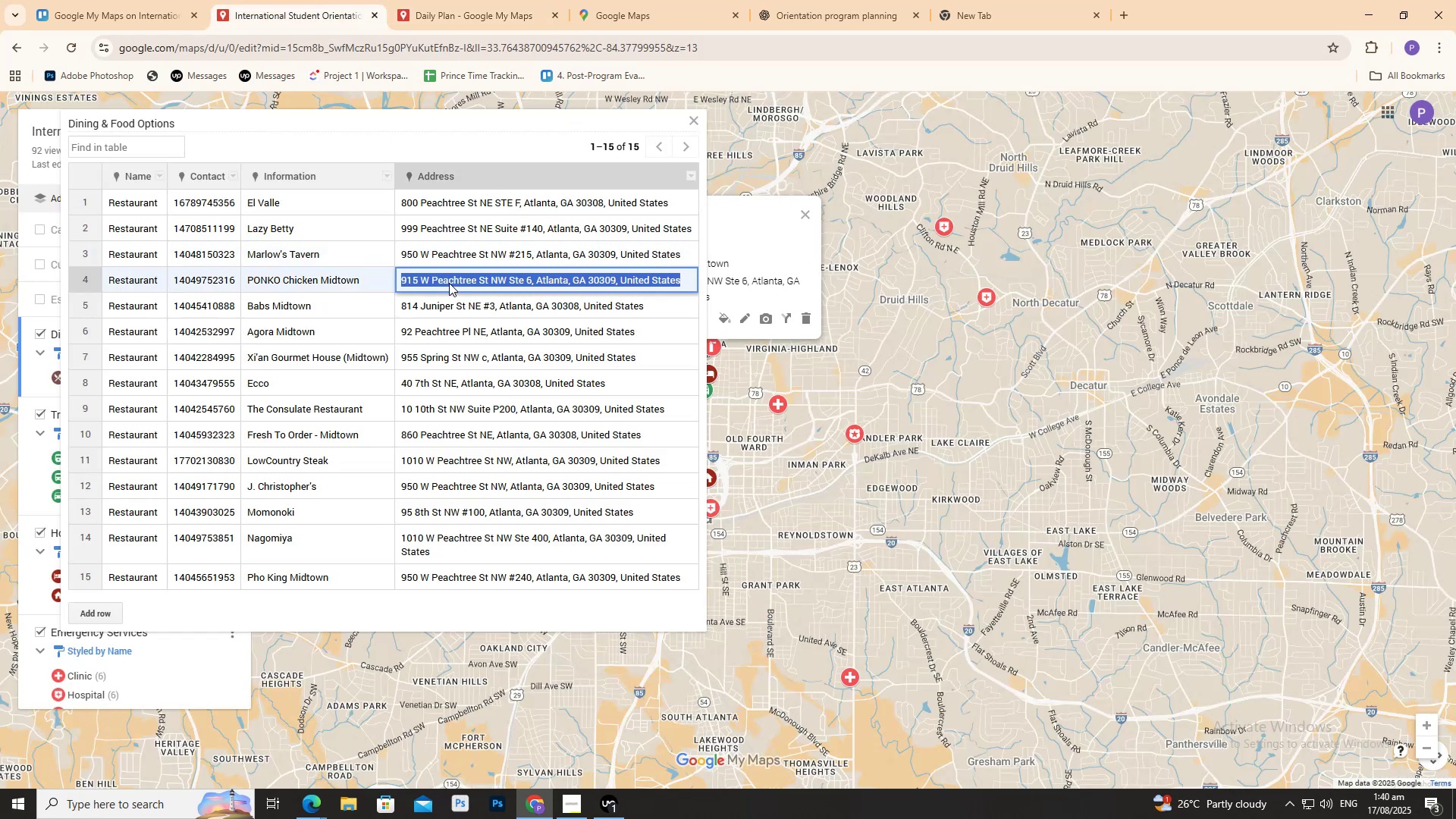 
key(Control+C)
 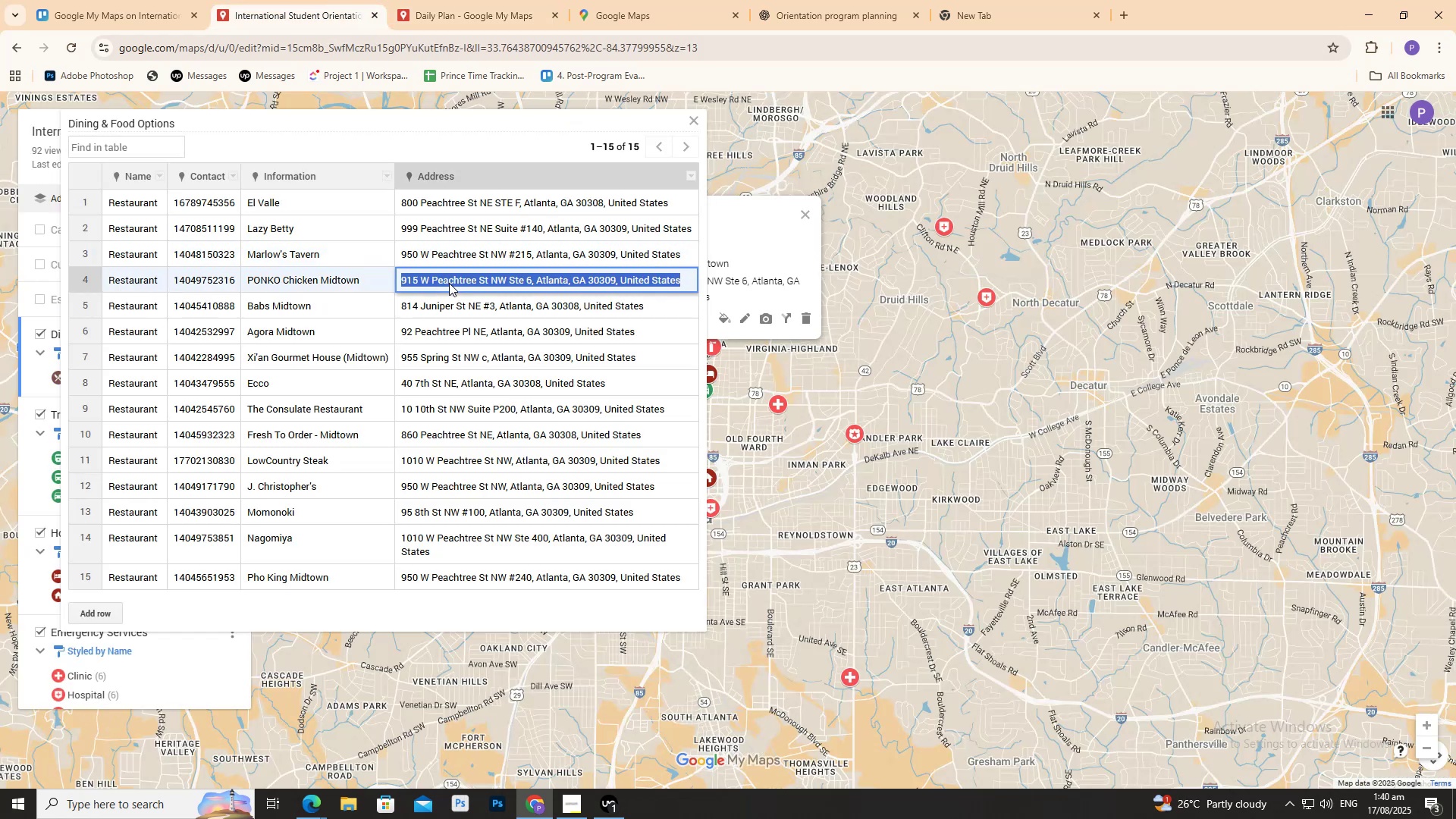 
mouse_move([460, 20])
 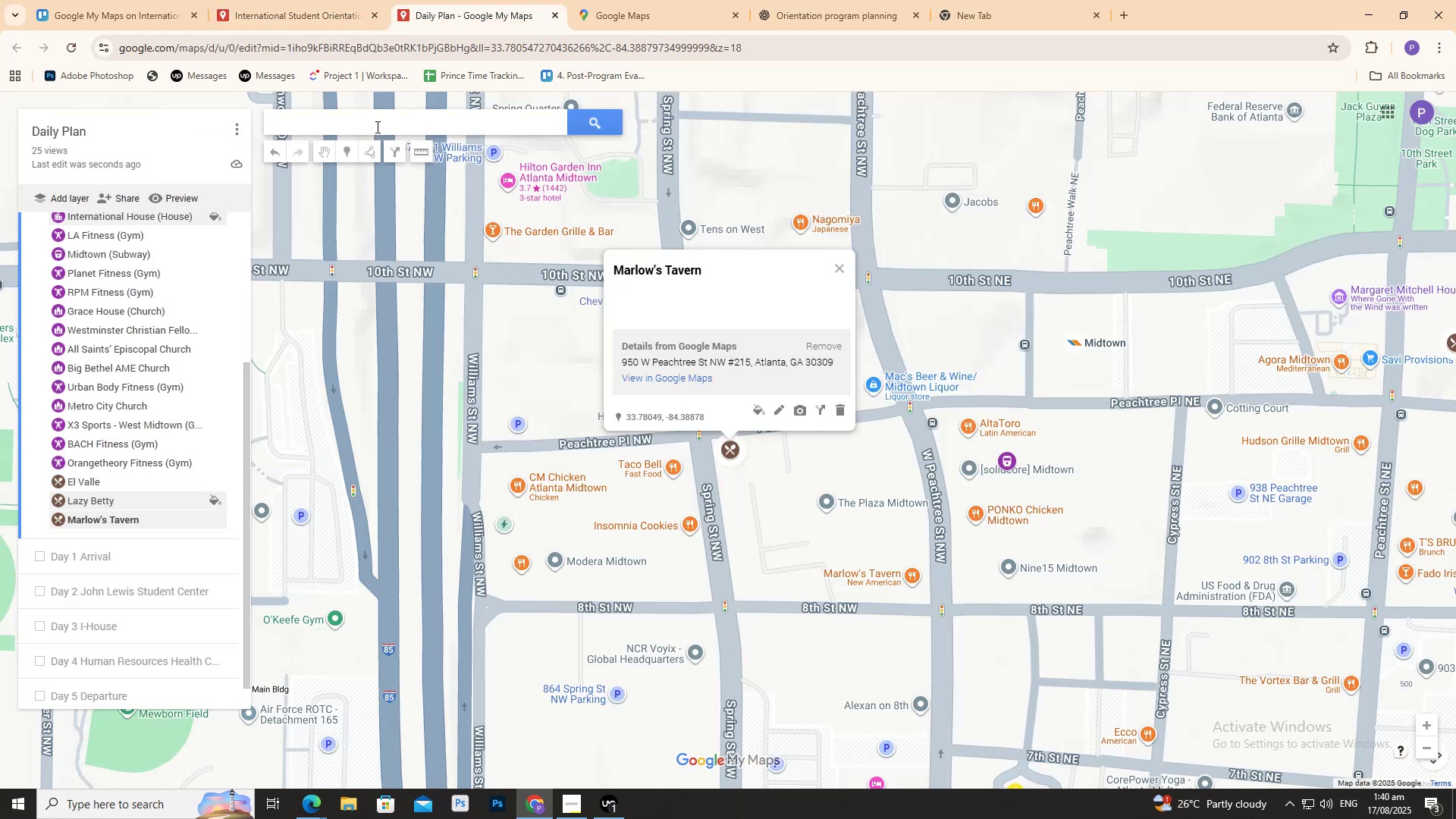 
left_click([373, 133])
 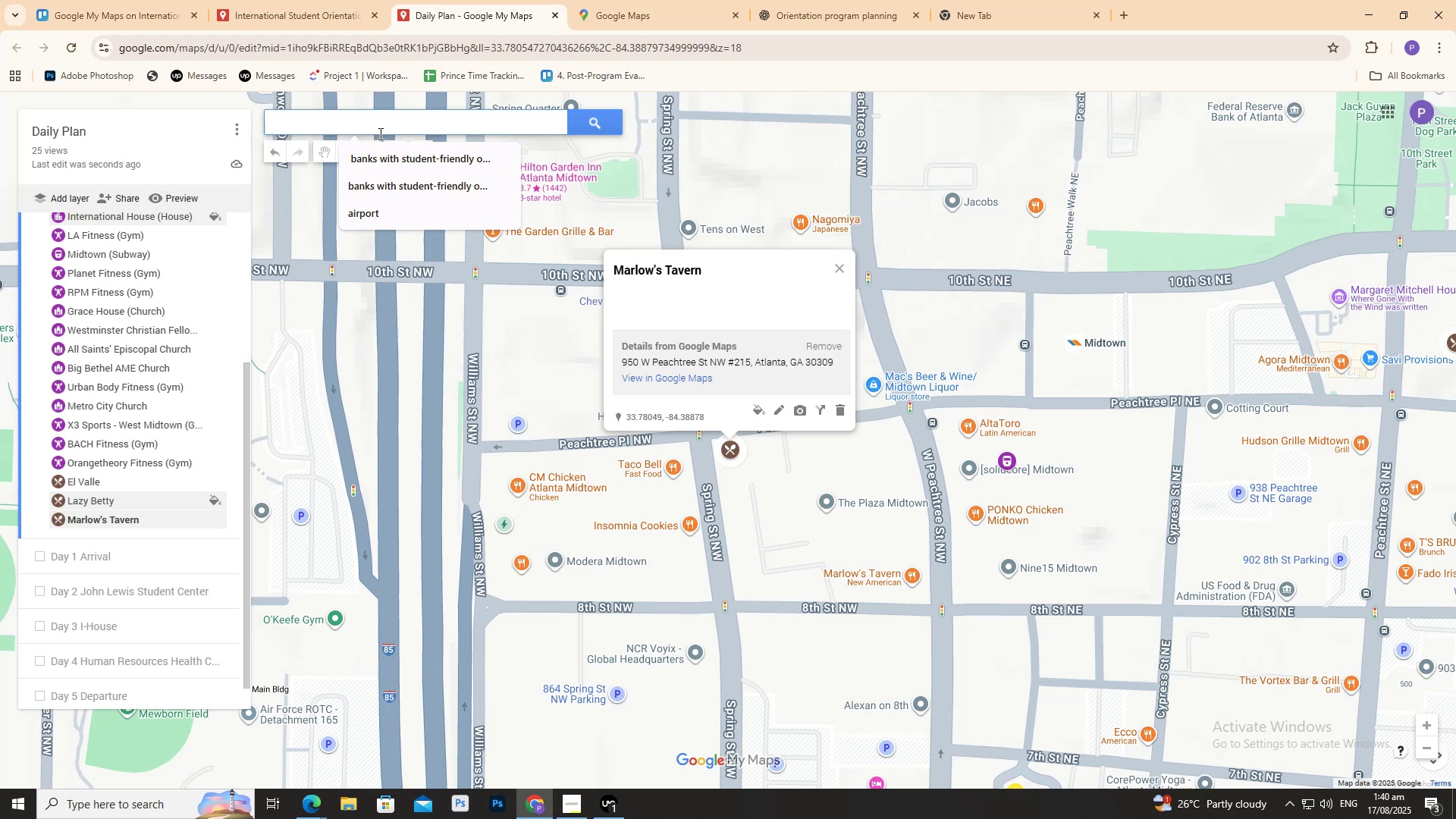 
key(Control+V)
 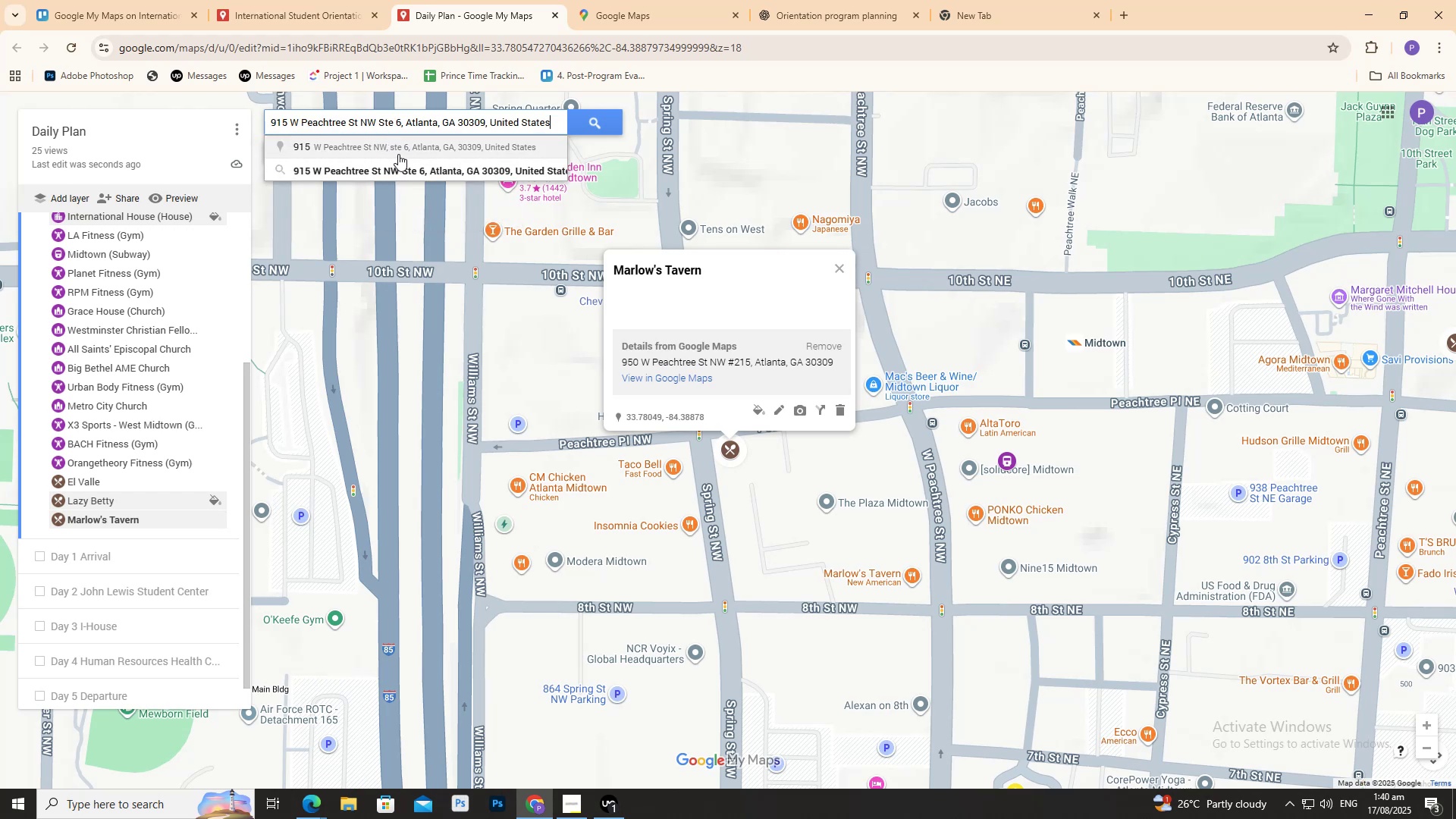 
wait(7.23)
 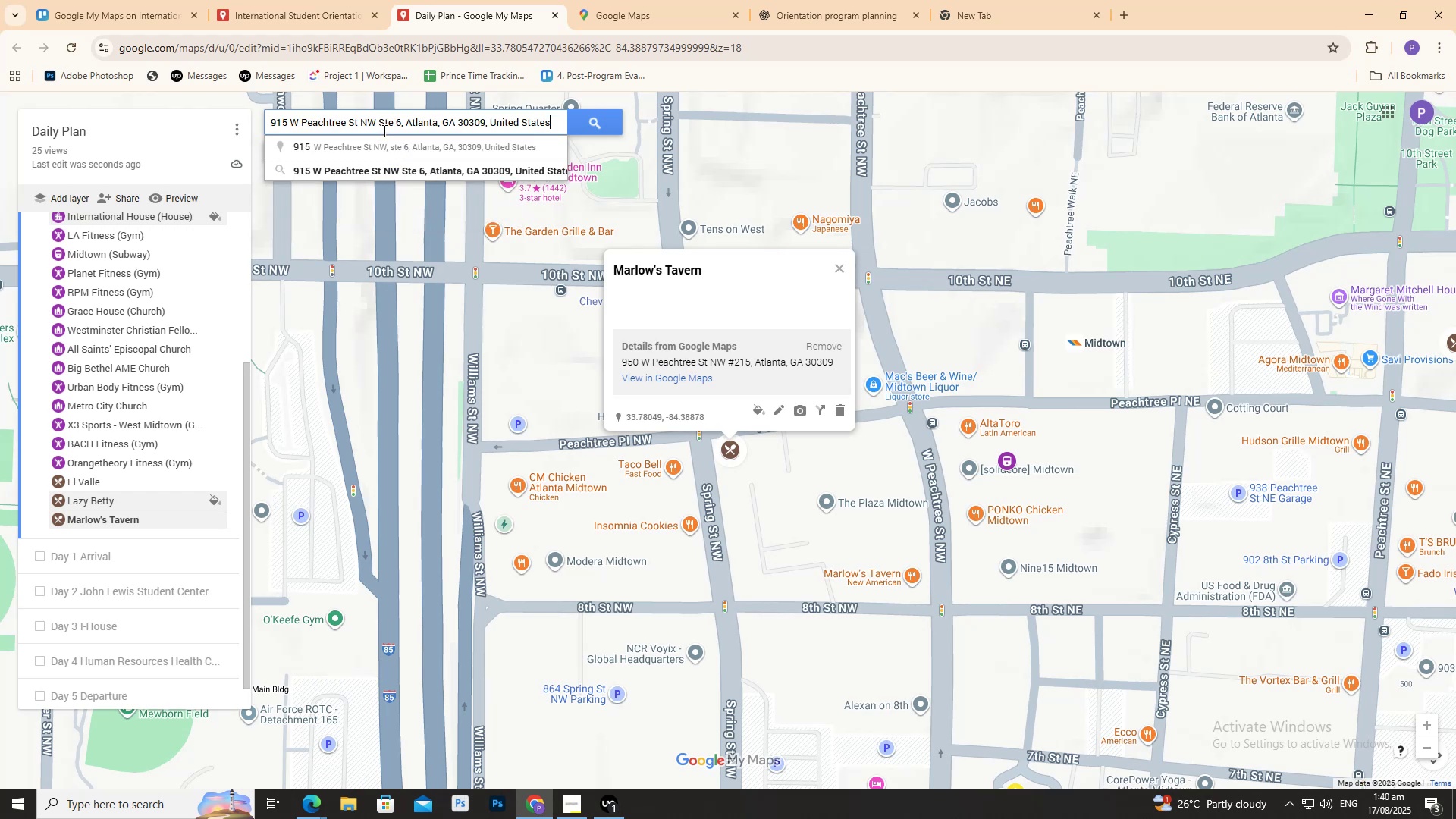 
left_click([415, 143])
 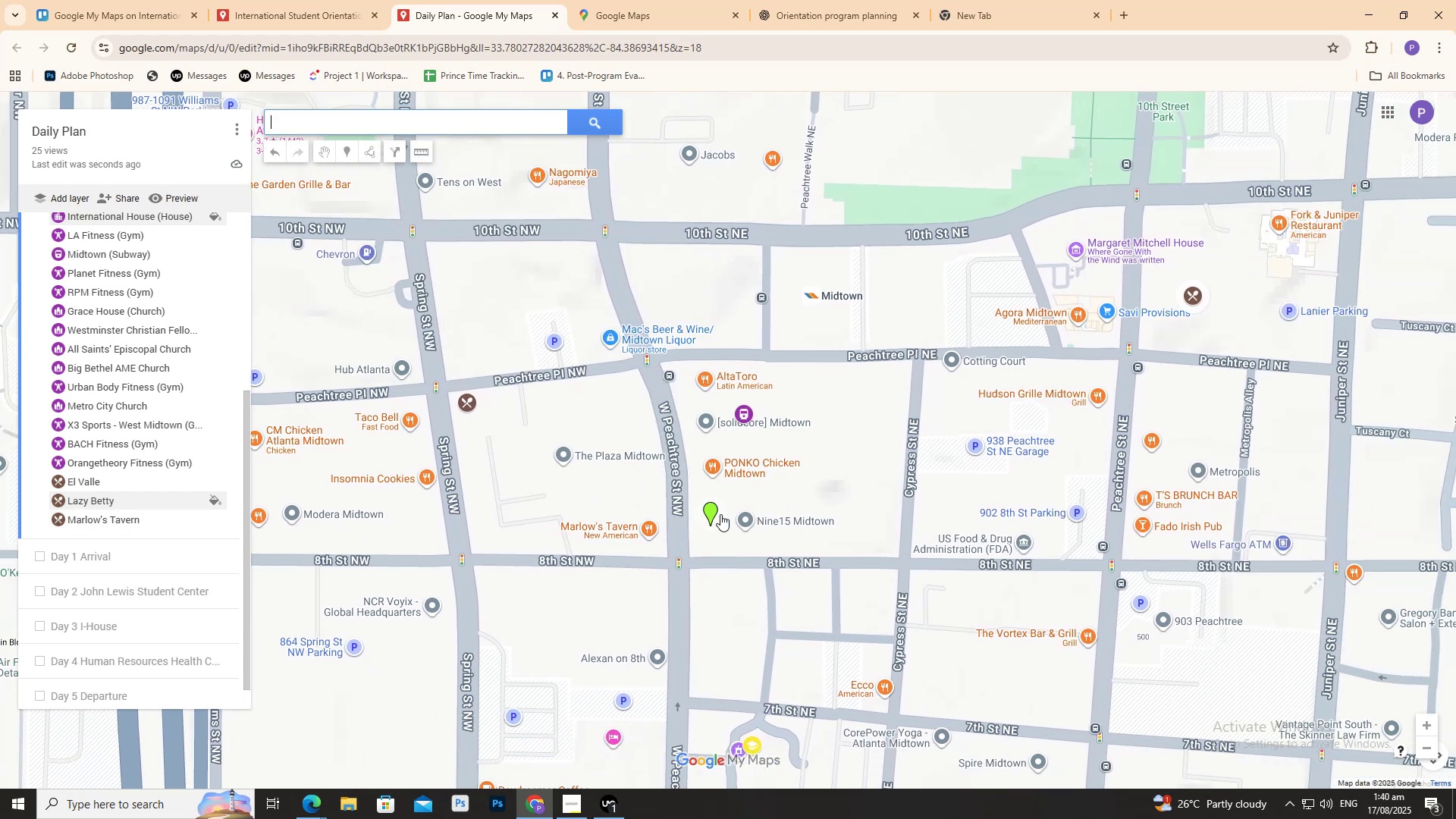 
left_click([715, 515])
 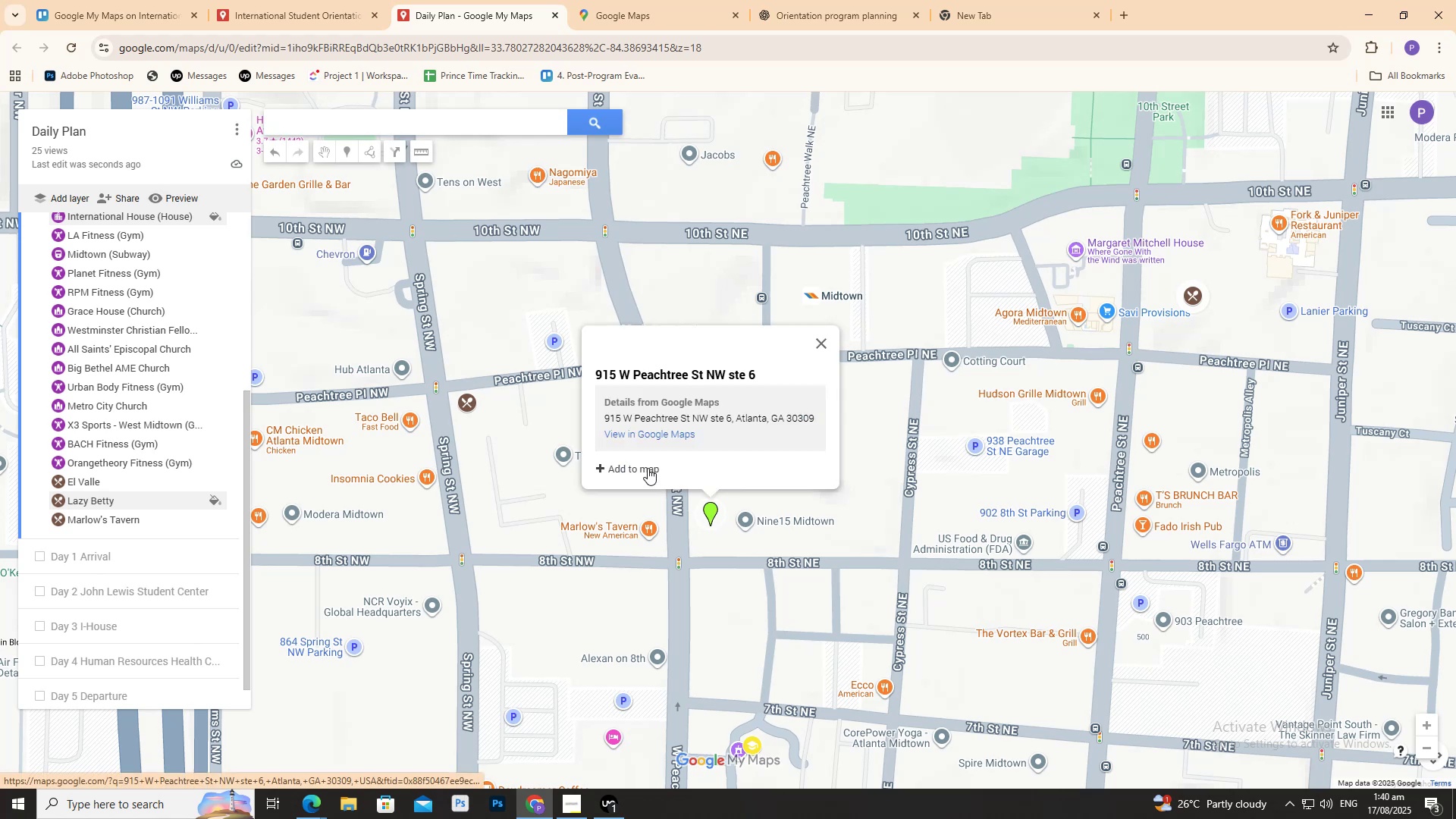 
left_click([648, 468])
 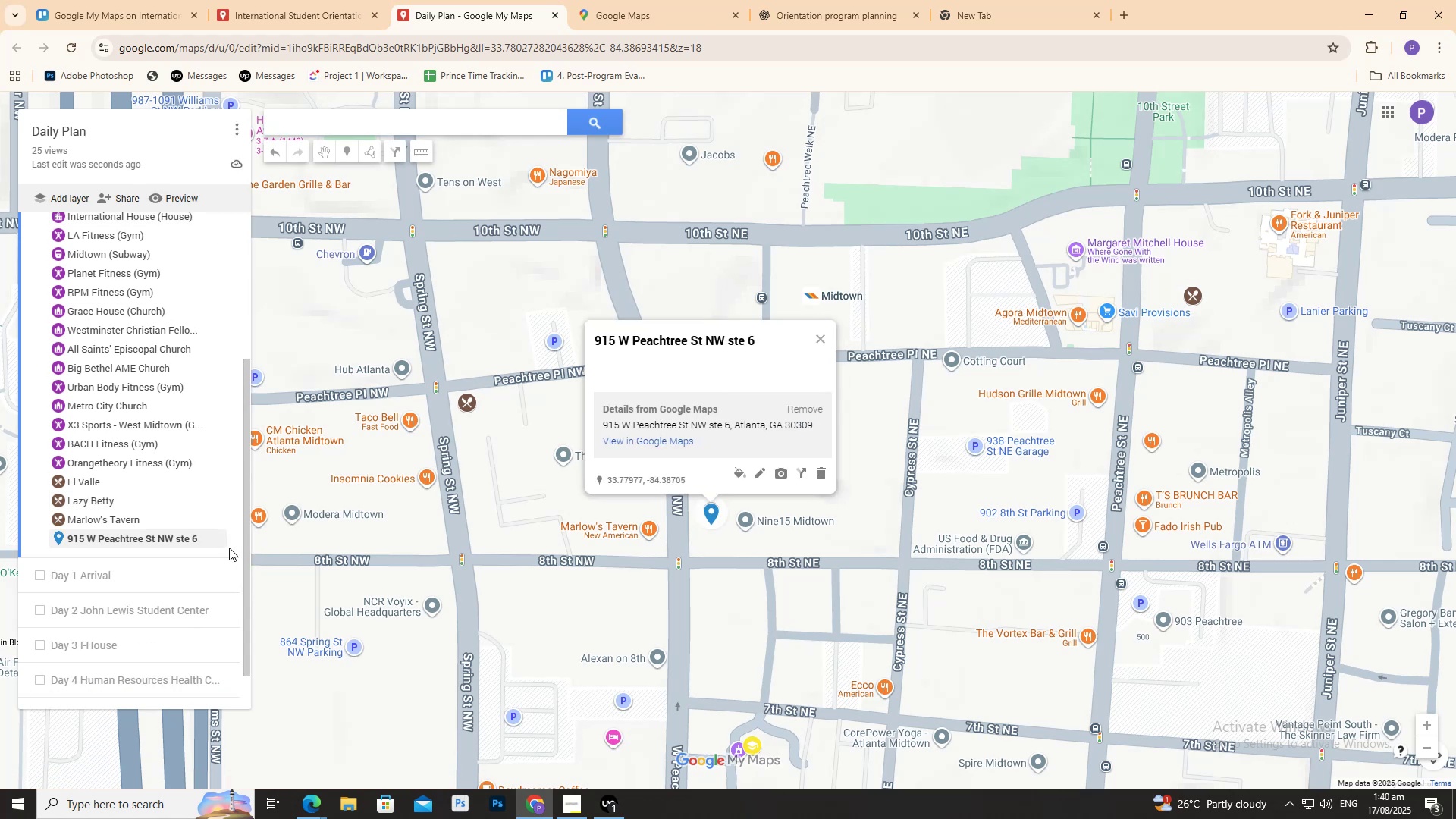 
left_click([215, 538])
 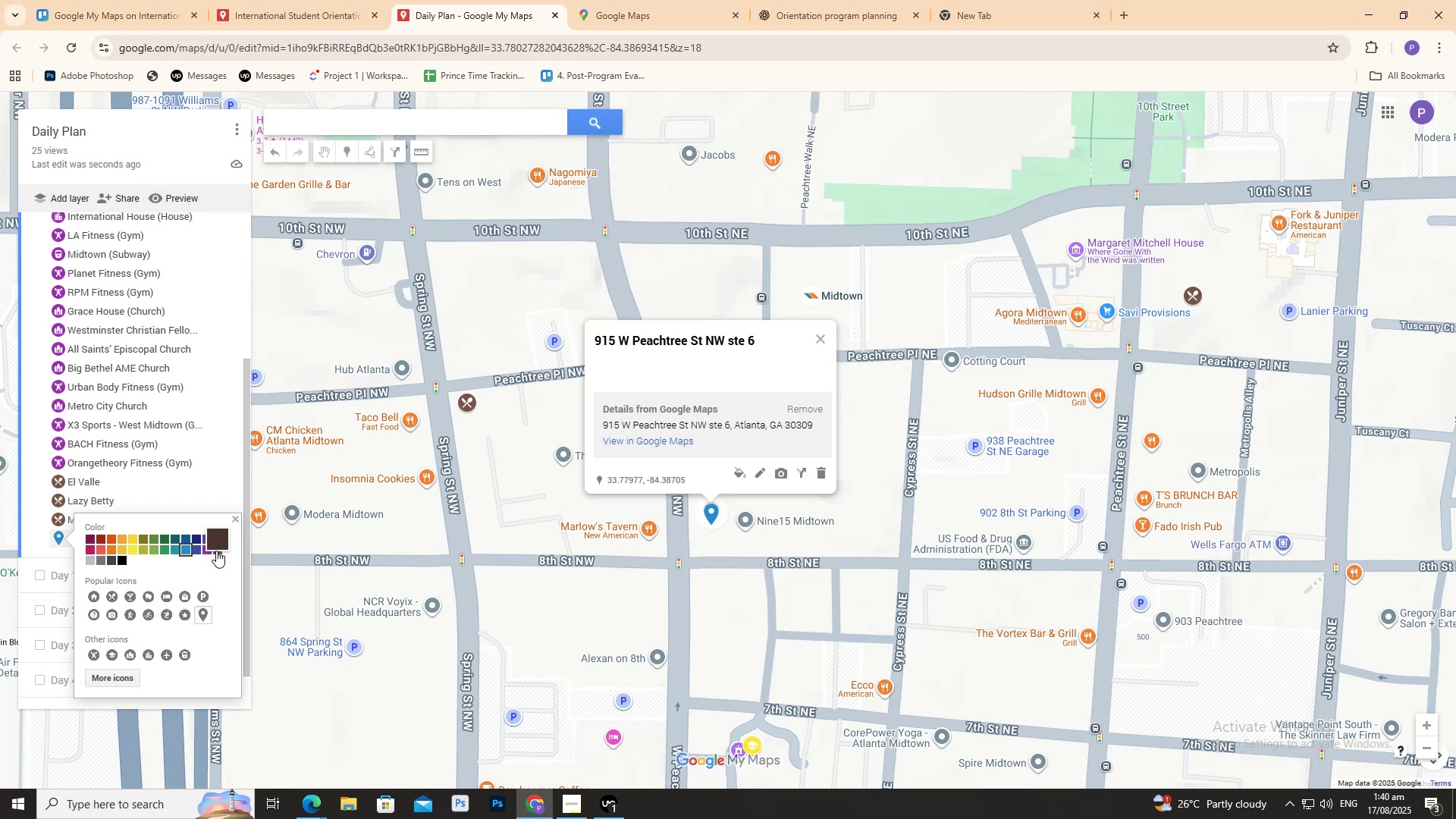 
left_click([215, 552])
 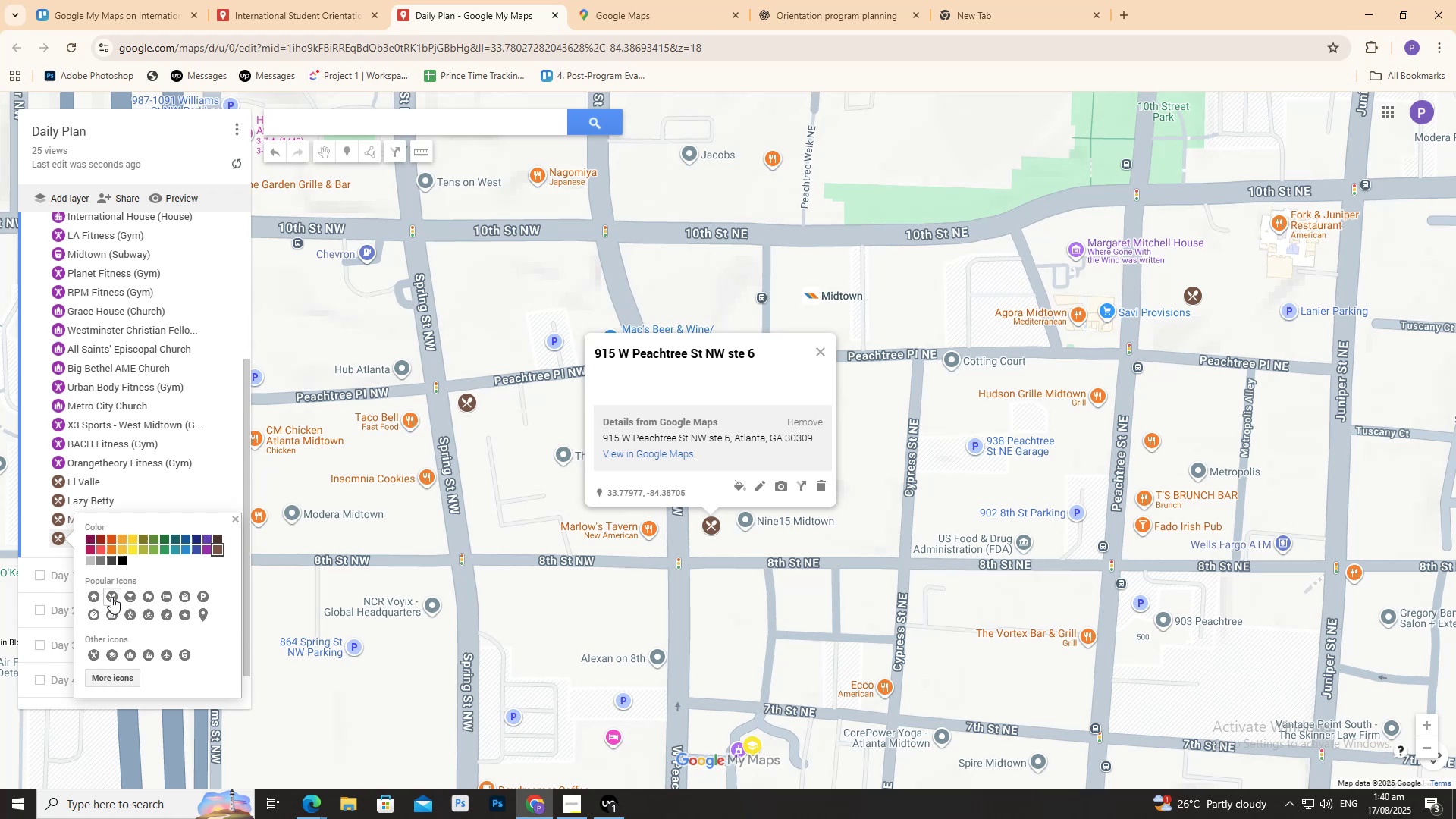 
mouse_move([235, 515])
 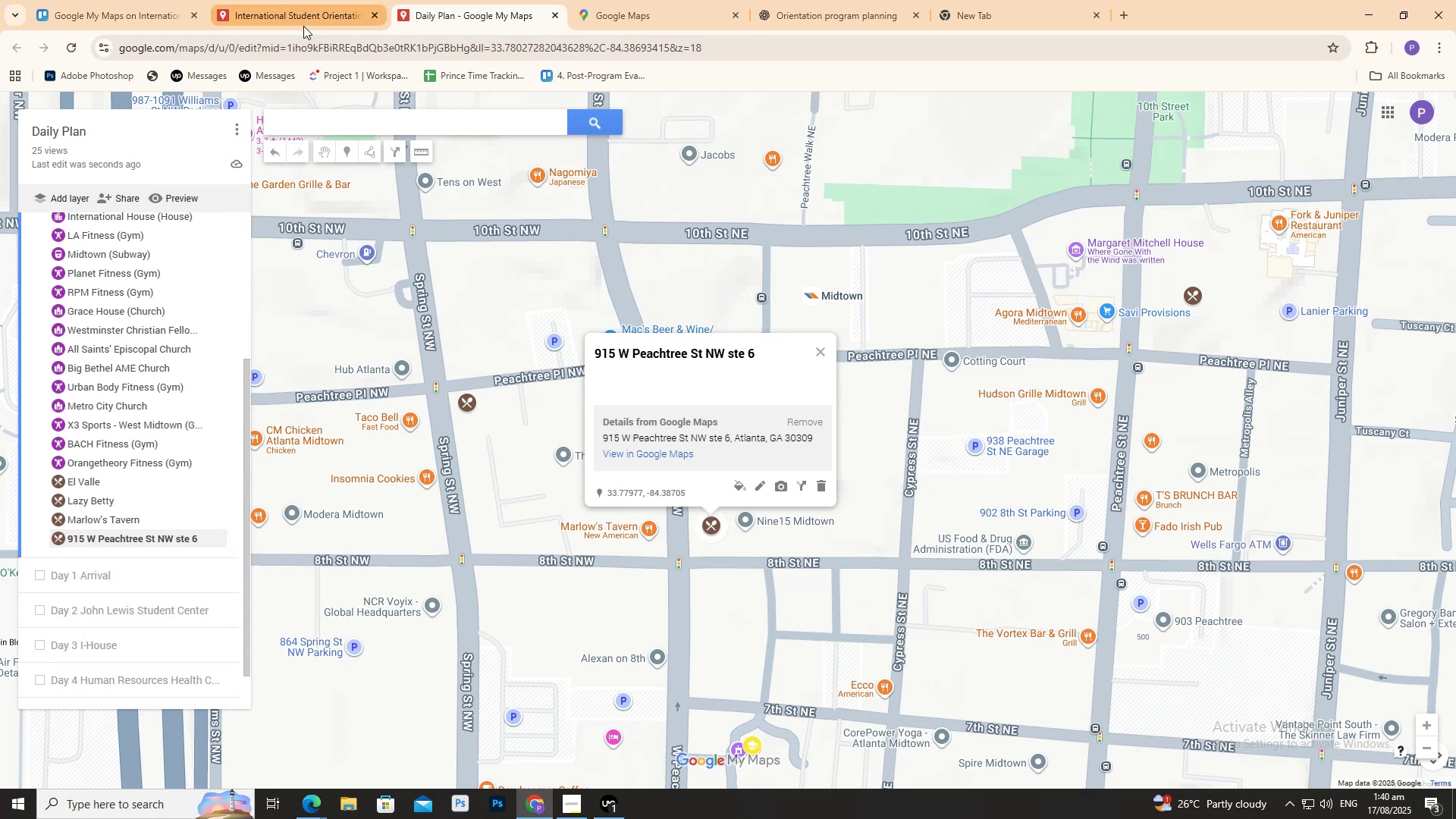 
left_click([303, 25])
 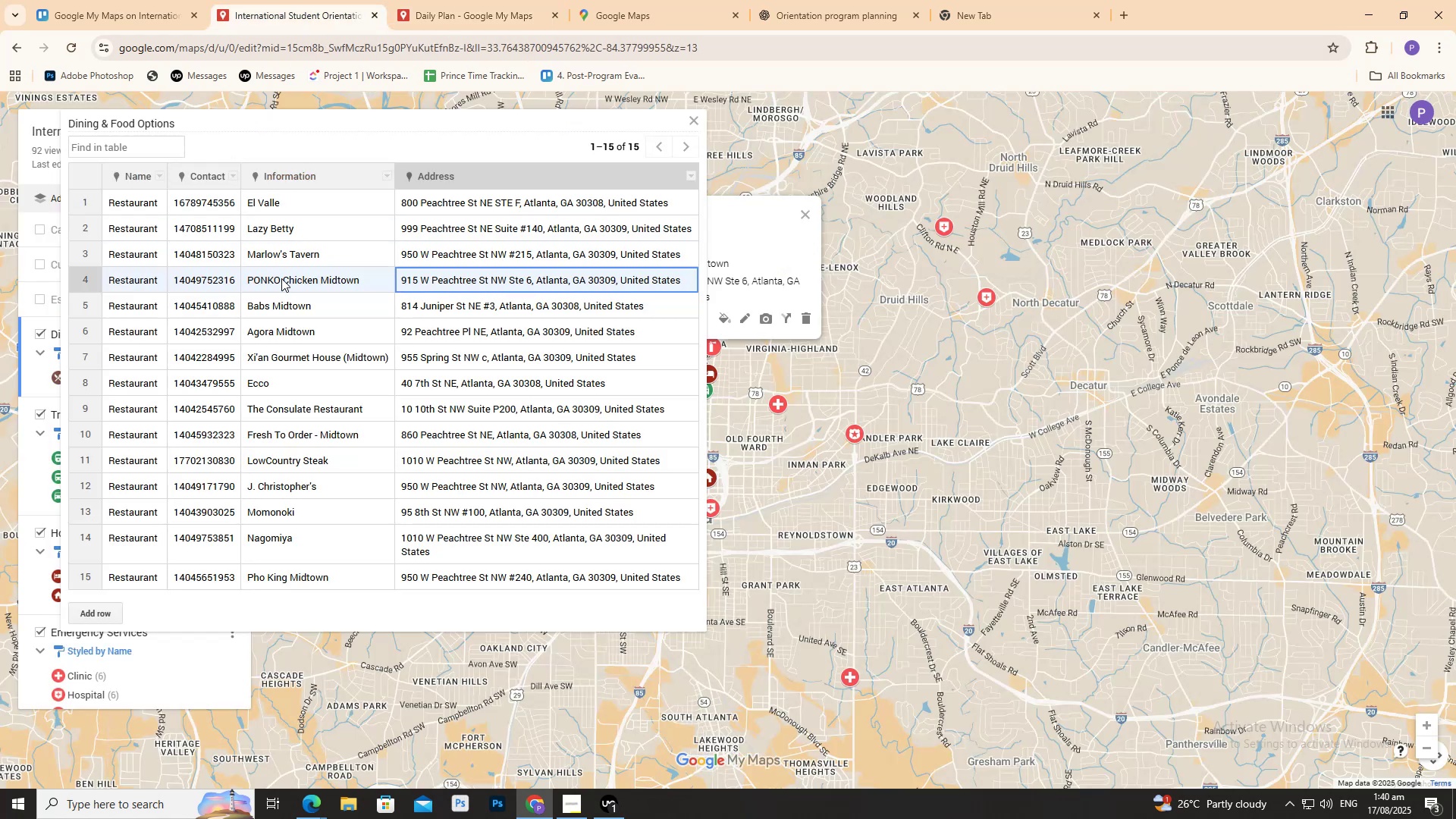 
left_click([281, 281])
 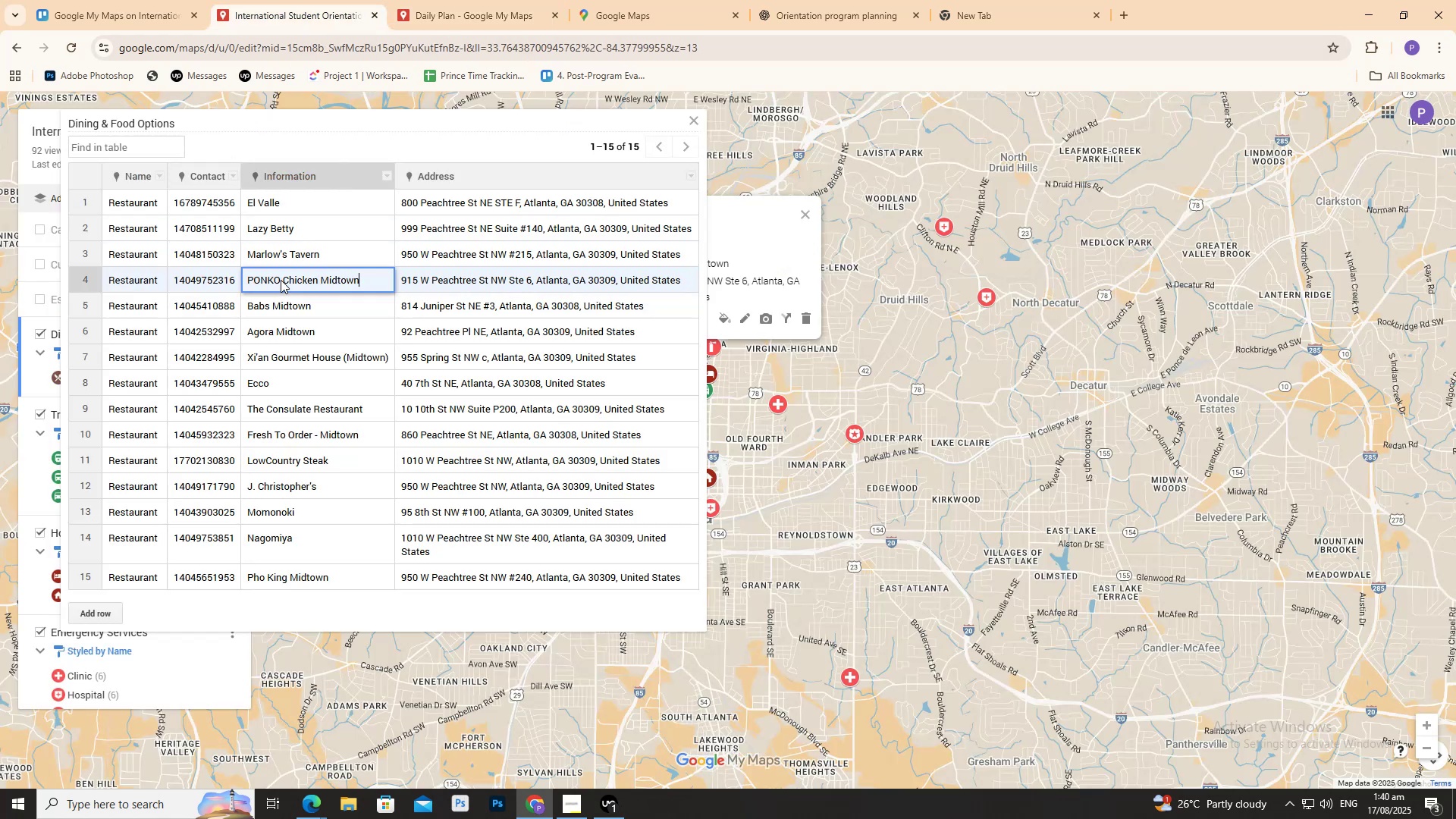 
triple_click([281, 280])
 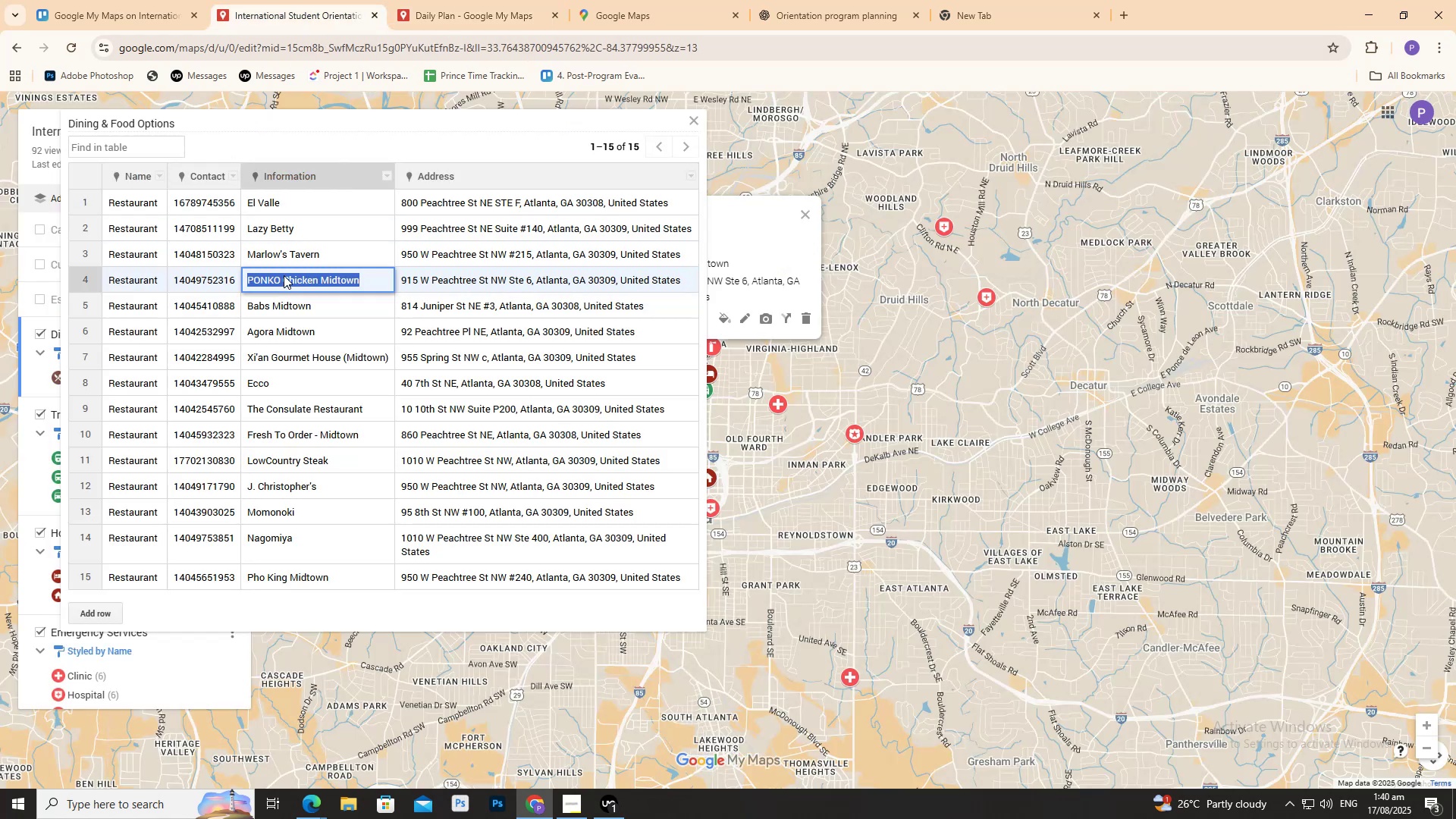 
key(Control+C)
 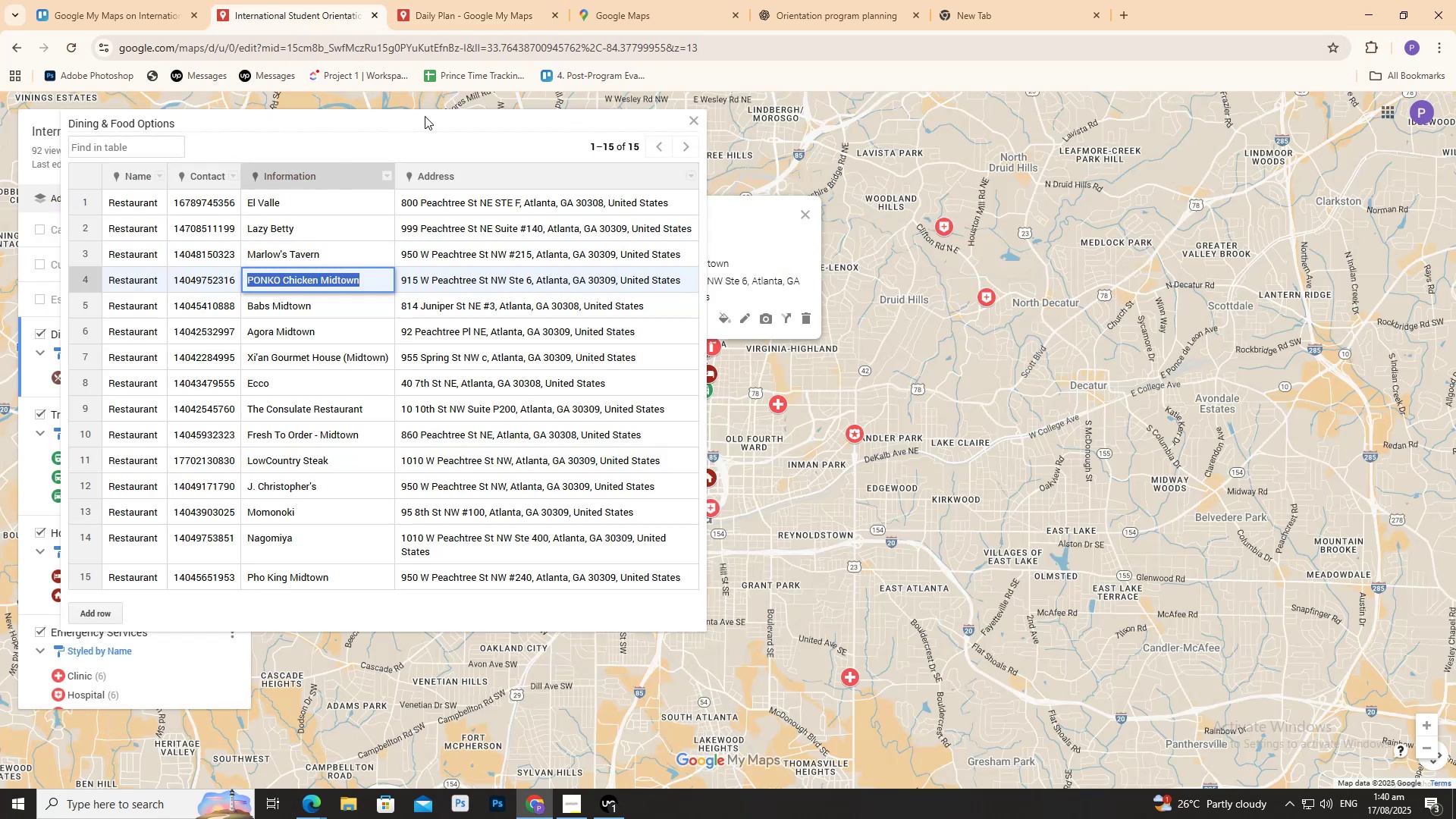 
left_click([445, 0])
 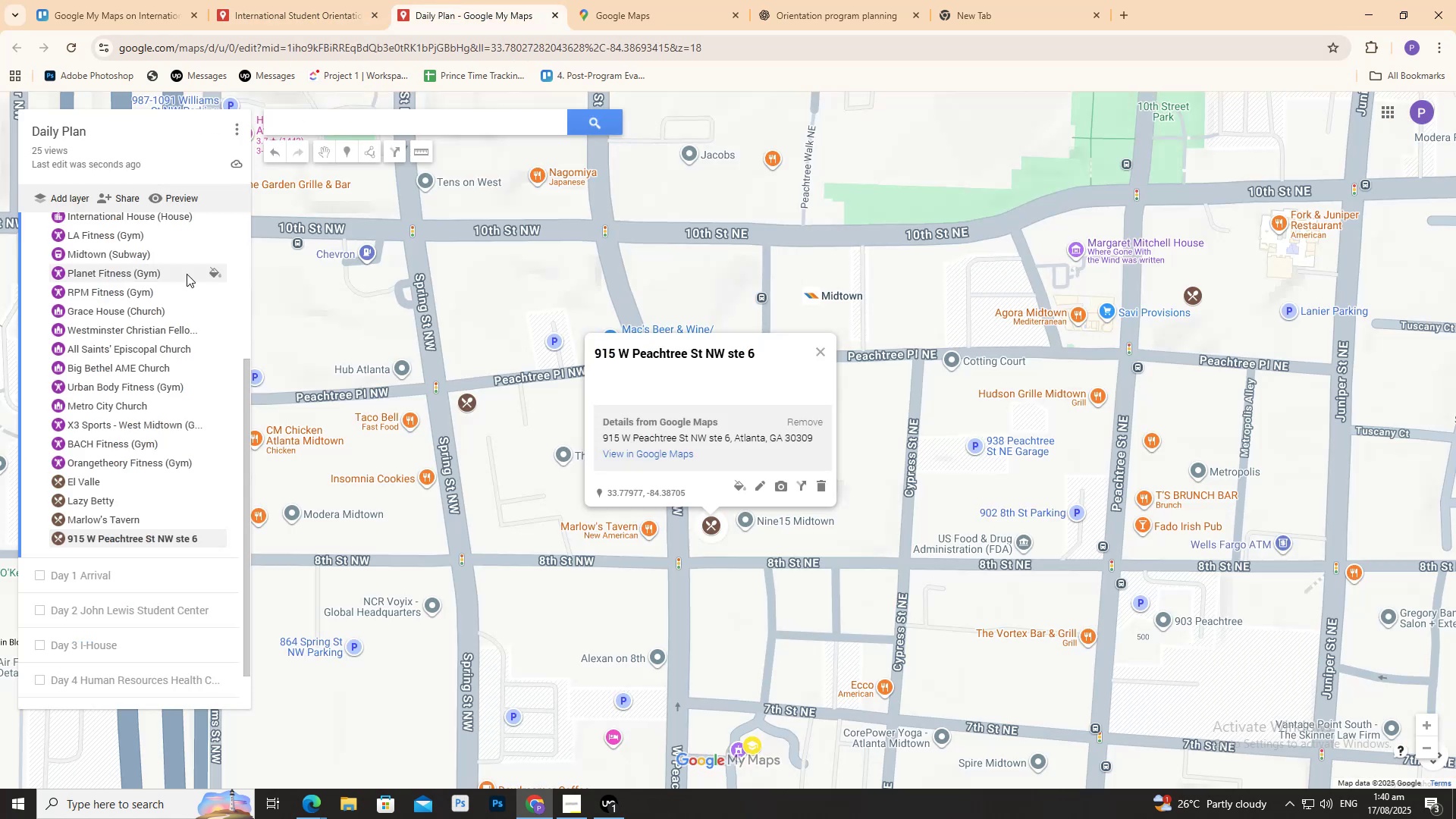 
scroll: coordinate [187, 278], scroll_direction: up, amount: 4.0
 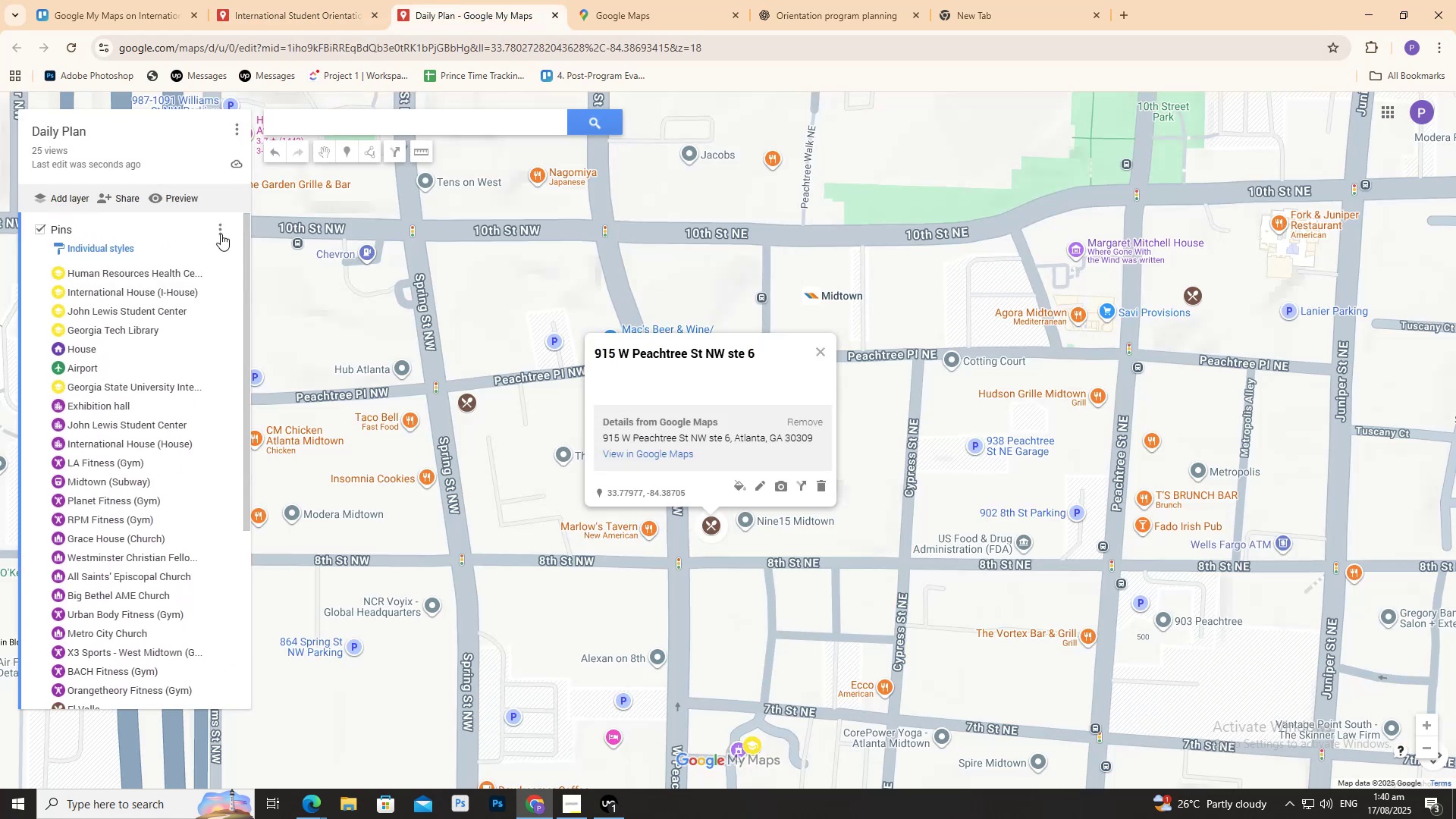 
left_click([221, 233])
 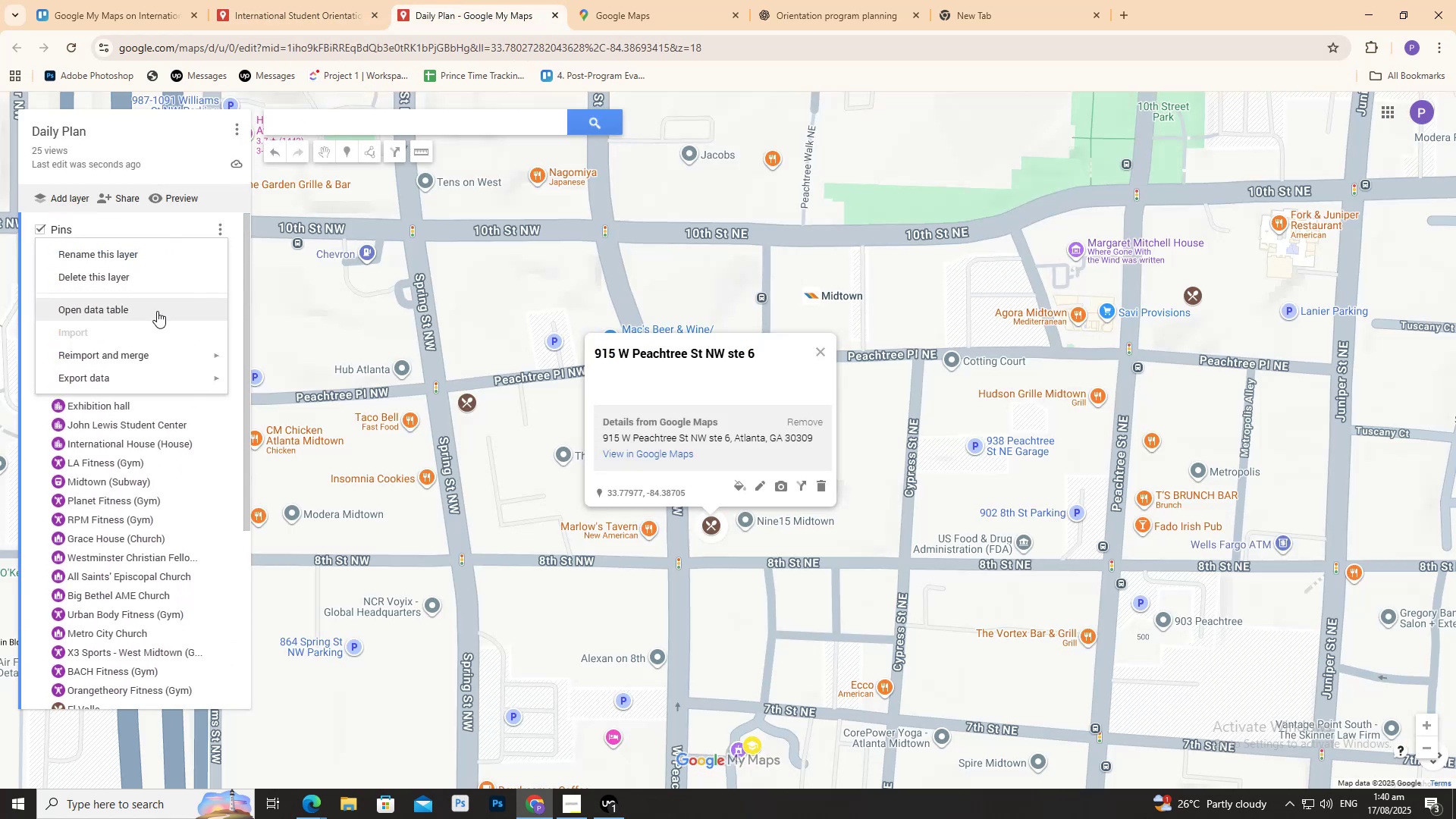 
left_click([157, 310])
 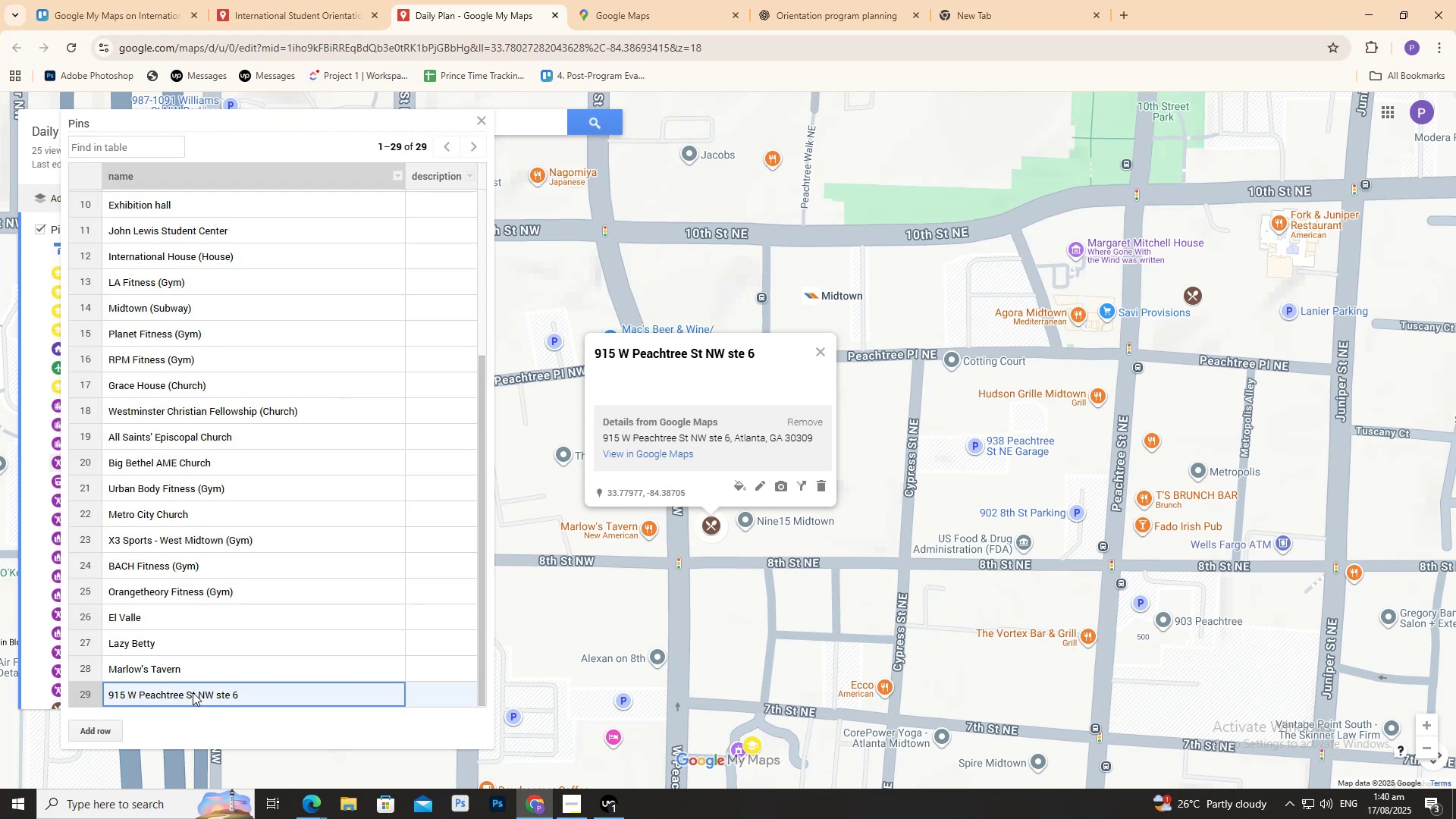 
left_click([193, 691])
 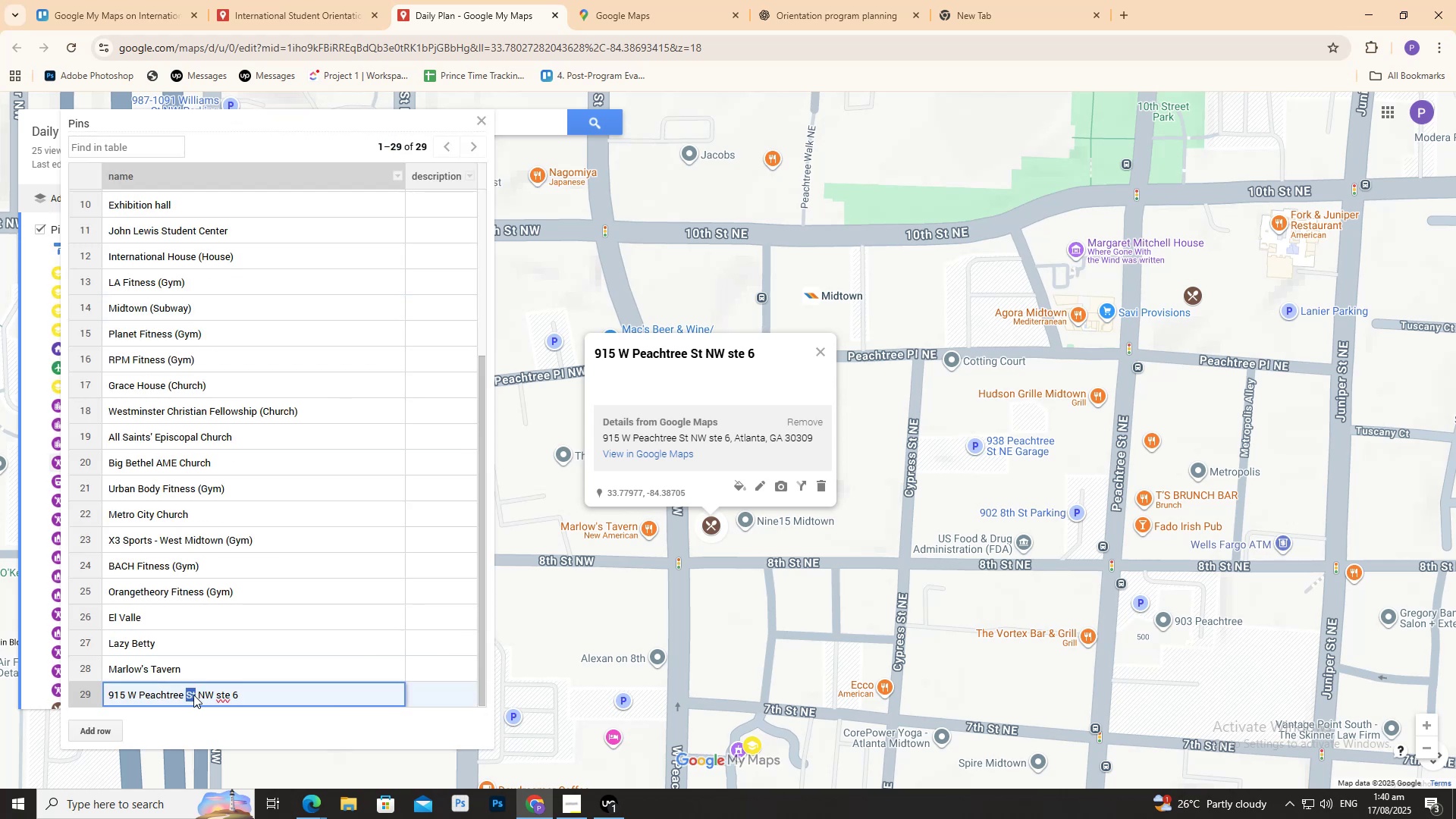 
triple_click([193, 695])
 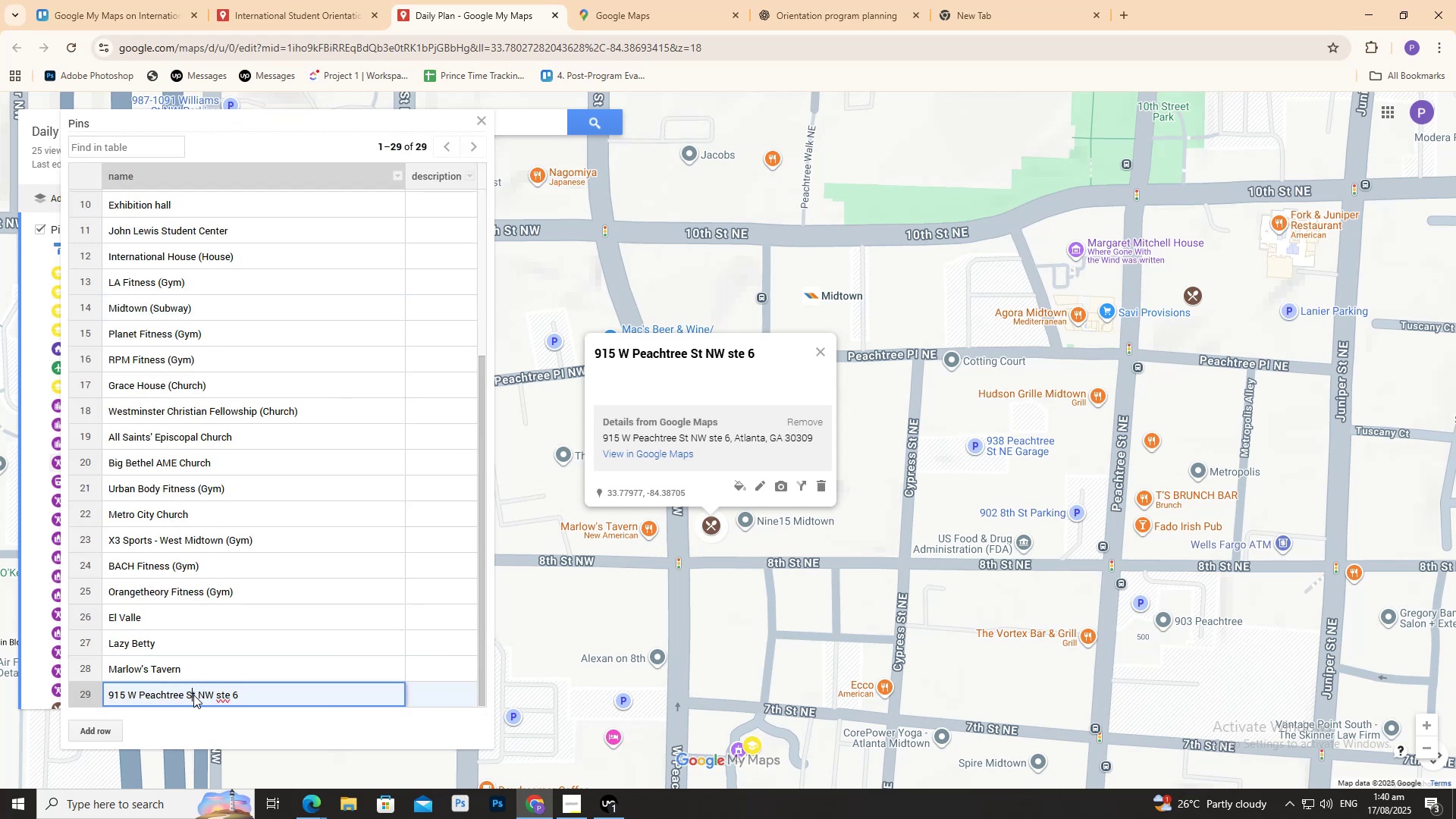 
triple_click([193, 695])
 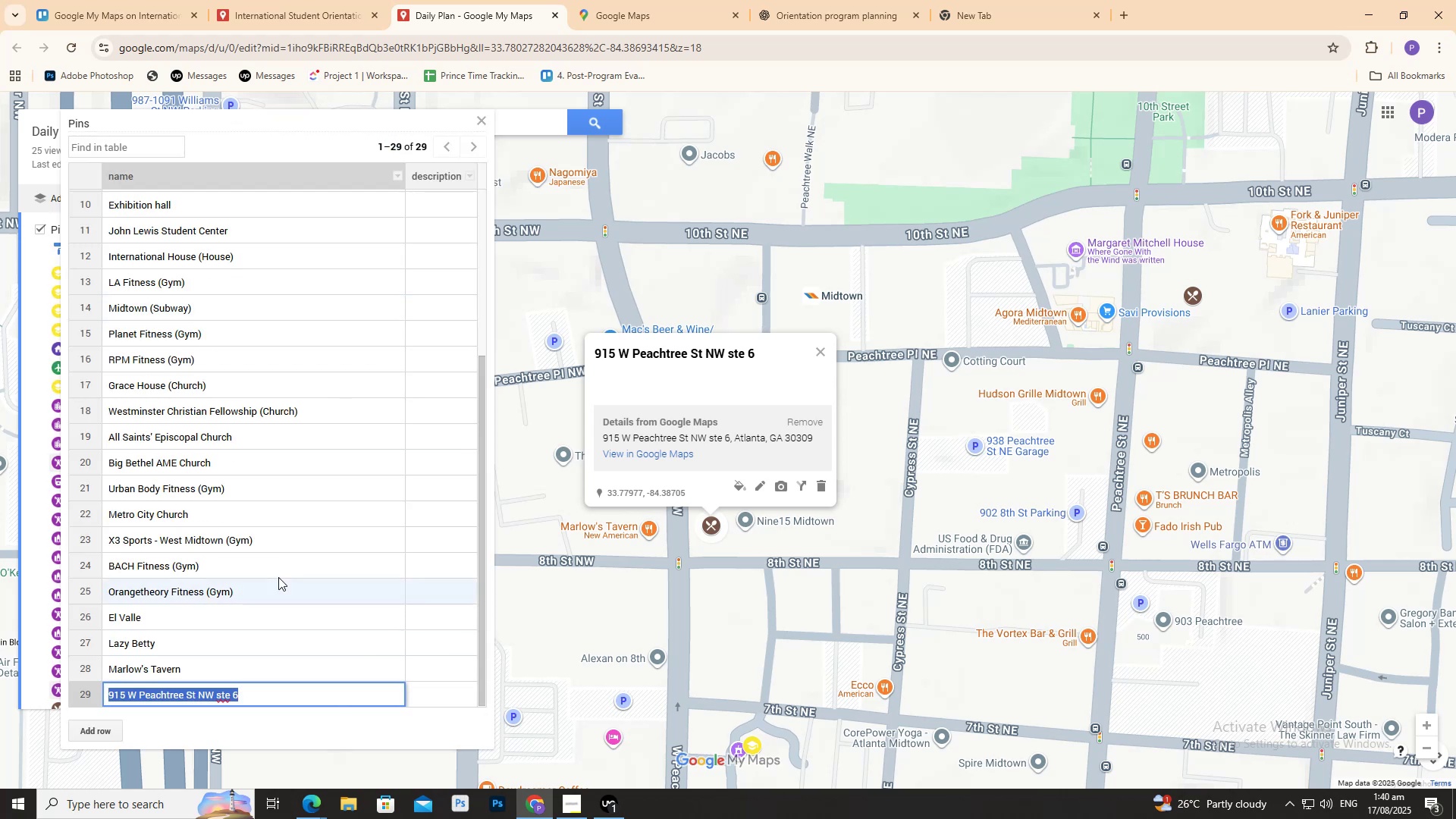 
key(Backspace)
 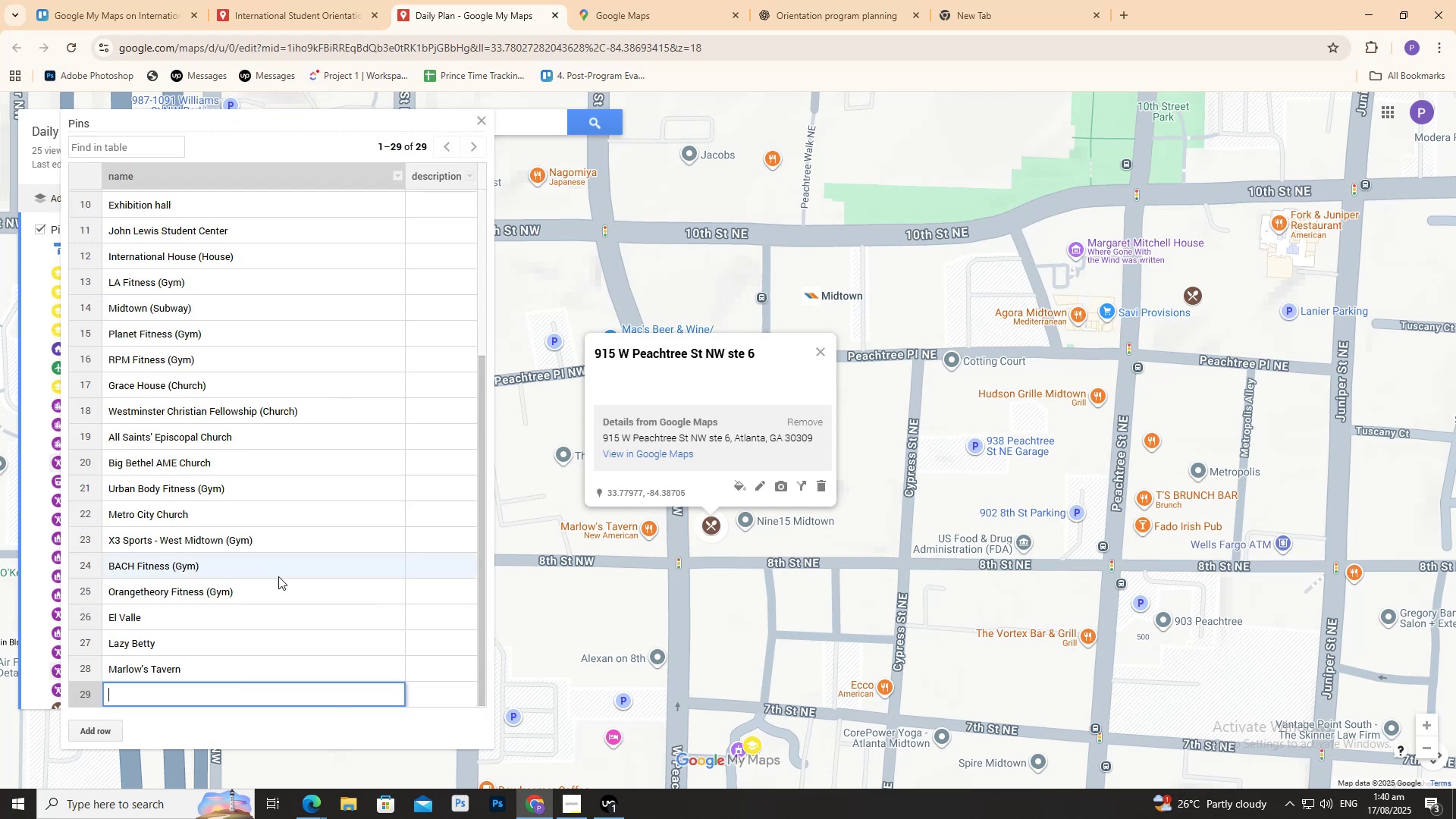 
key(Control+V)
 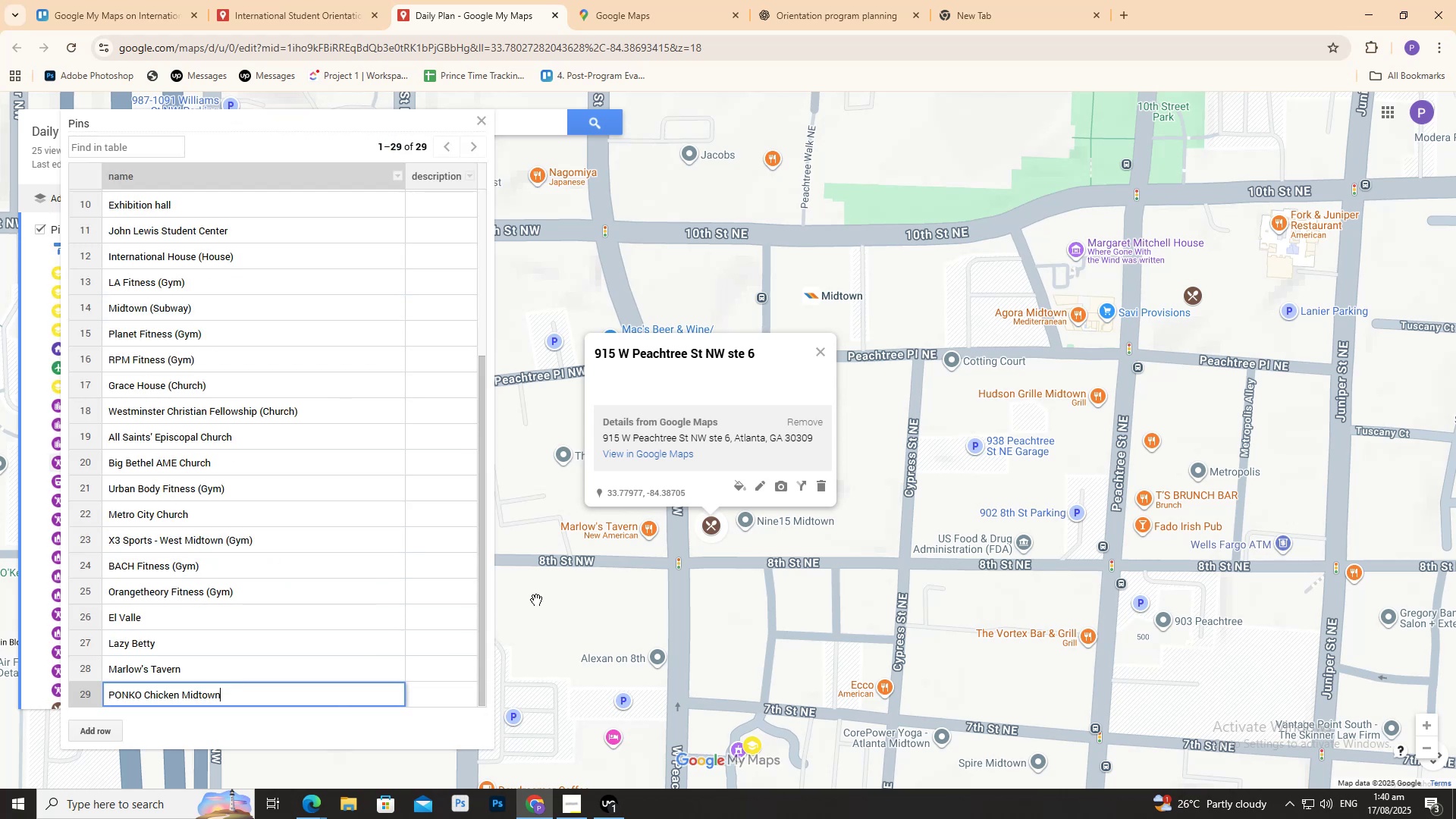 
left_click([630, 607])
 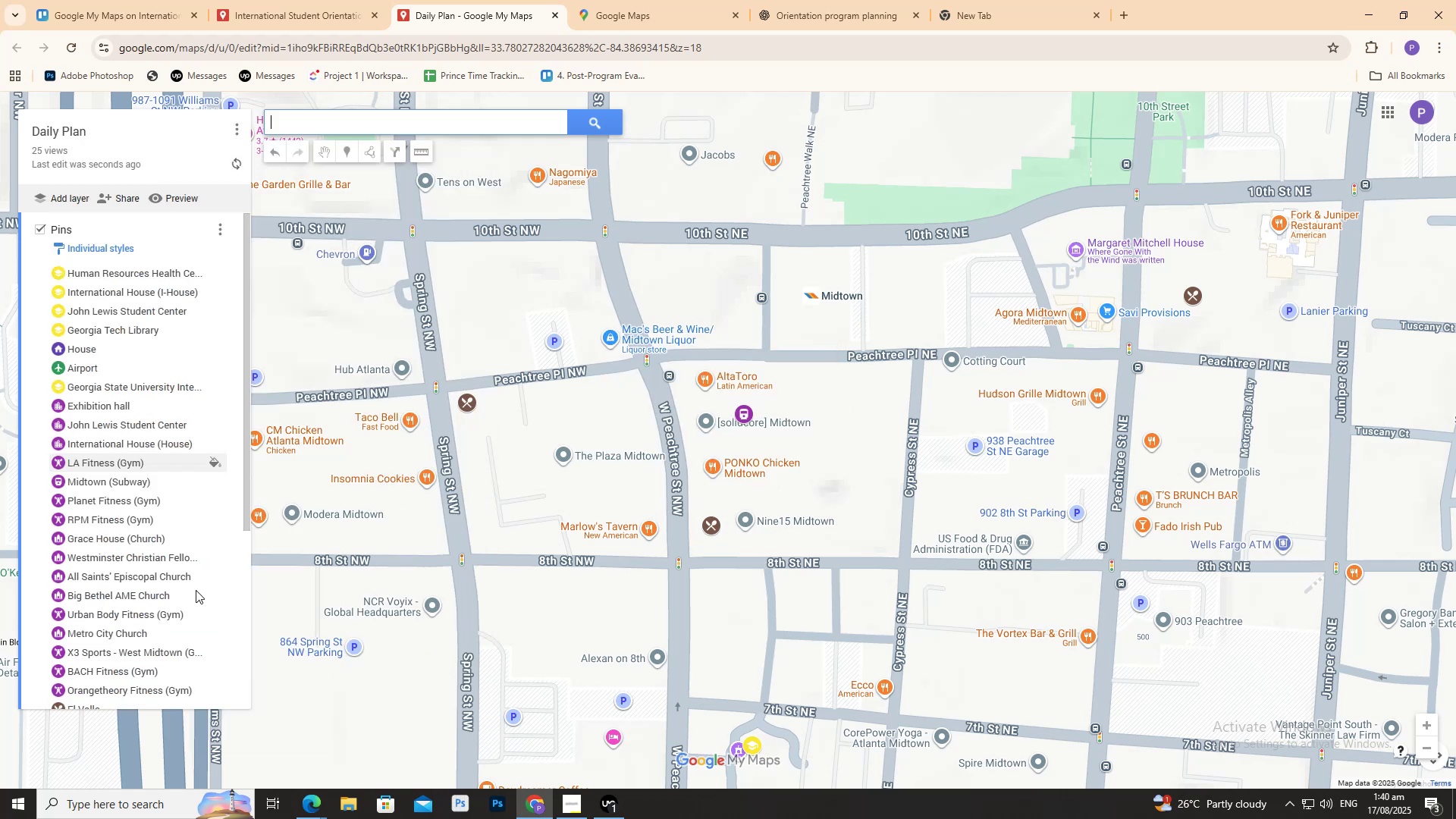 
scroll: coordinate [172, 576], scroll_direction: down, amount: 2.0
 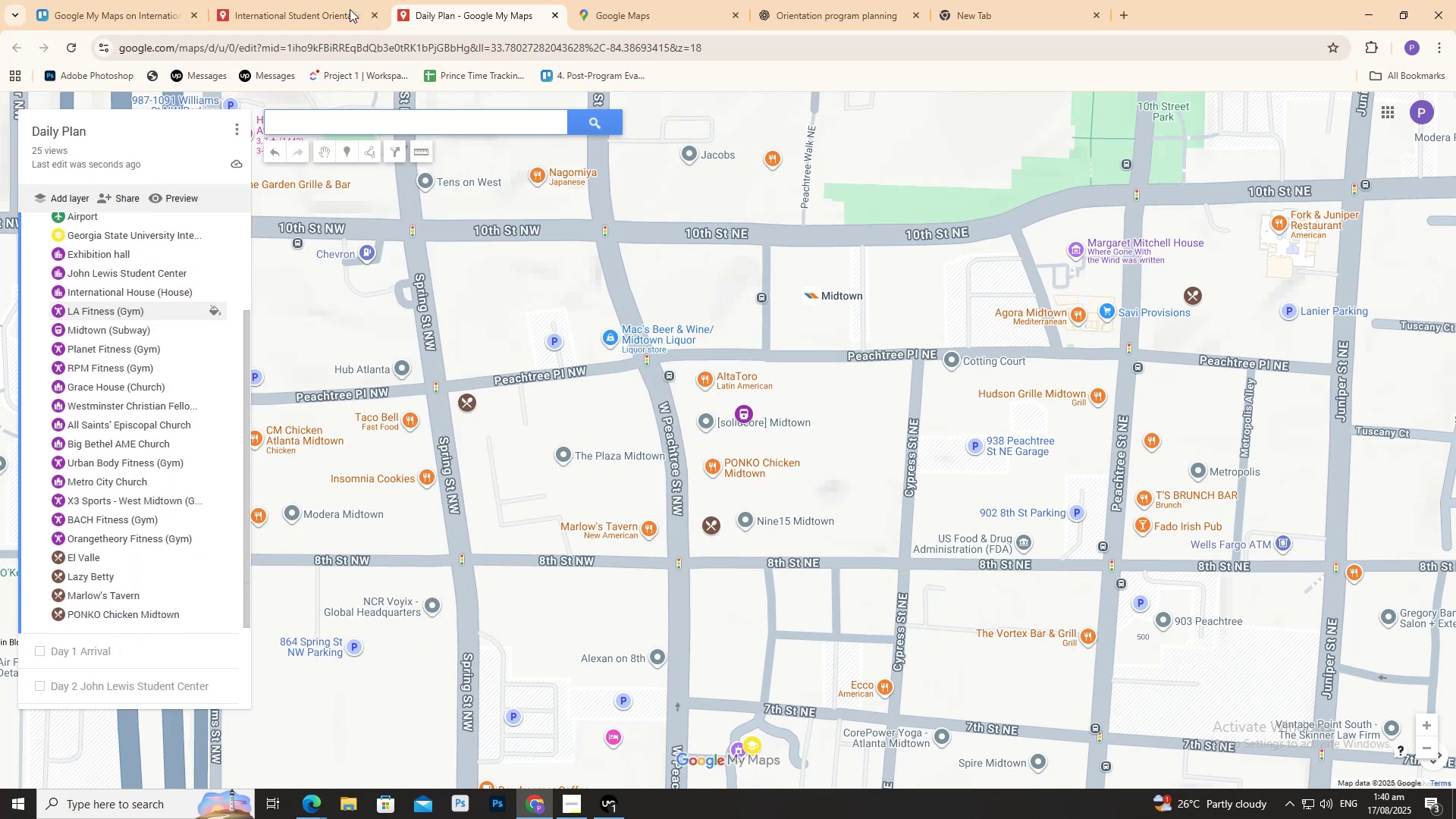 
left_click([349, 7])
 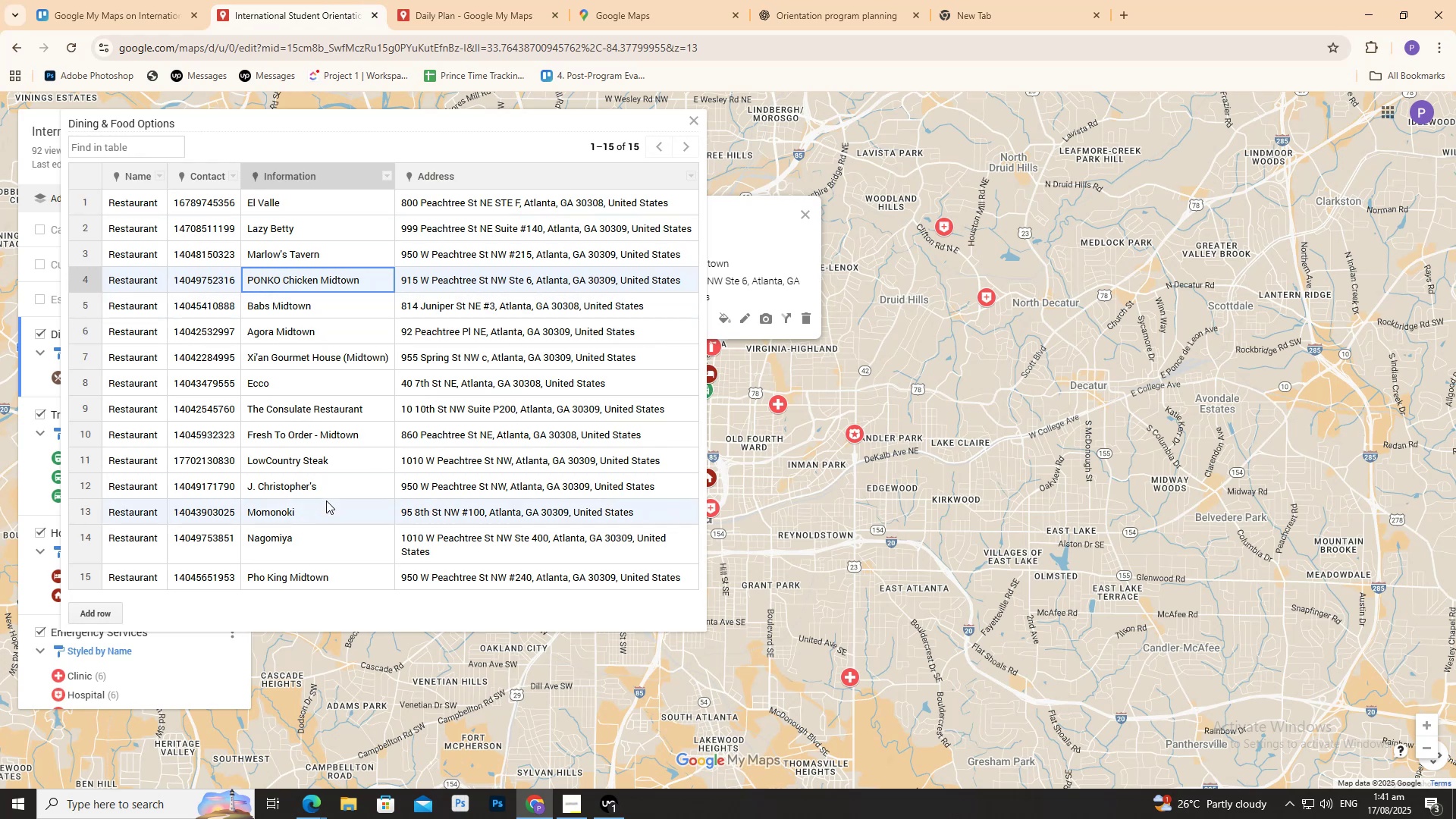 
wait(66.21)
 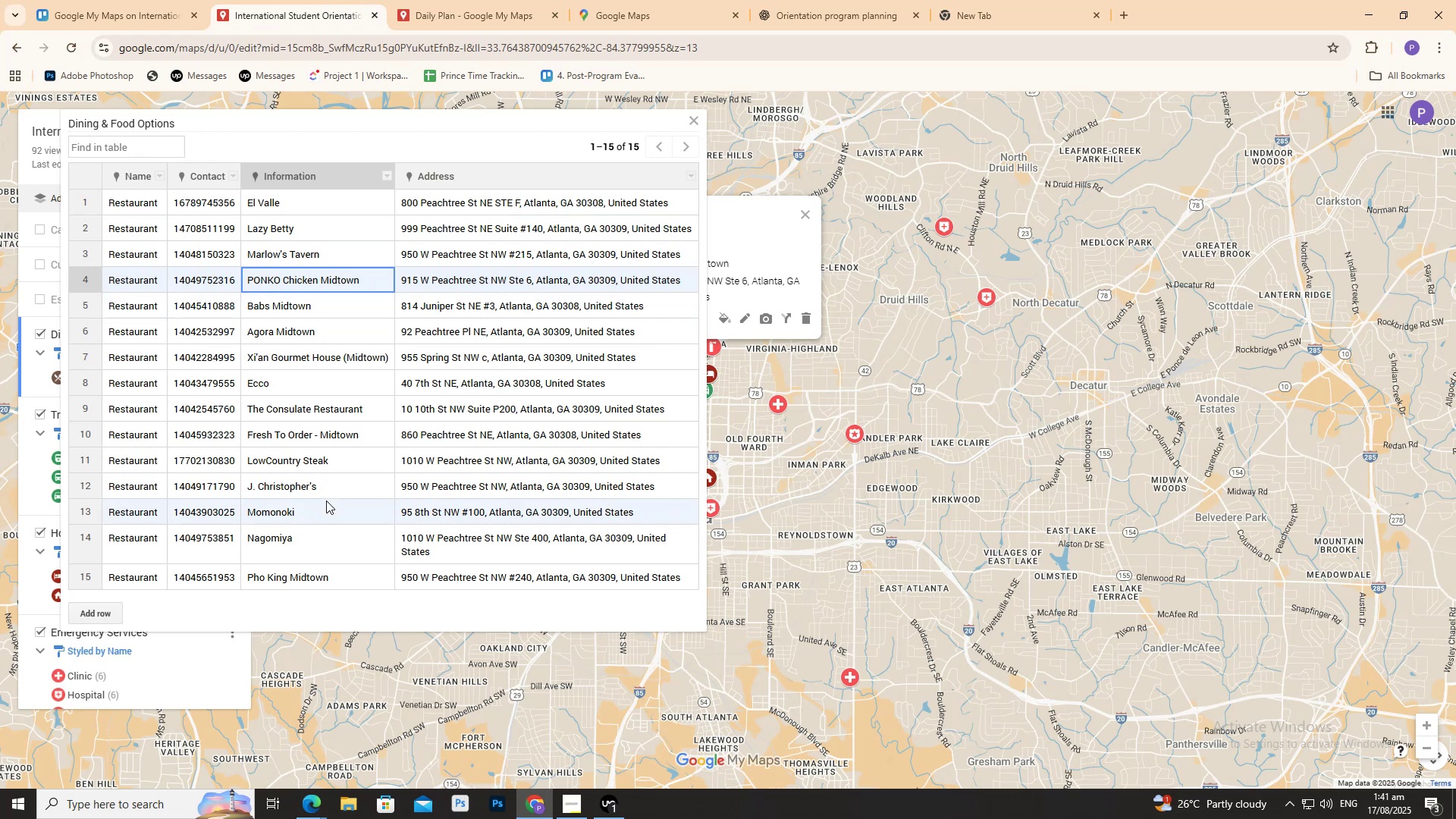 
double_click([496, 300])
 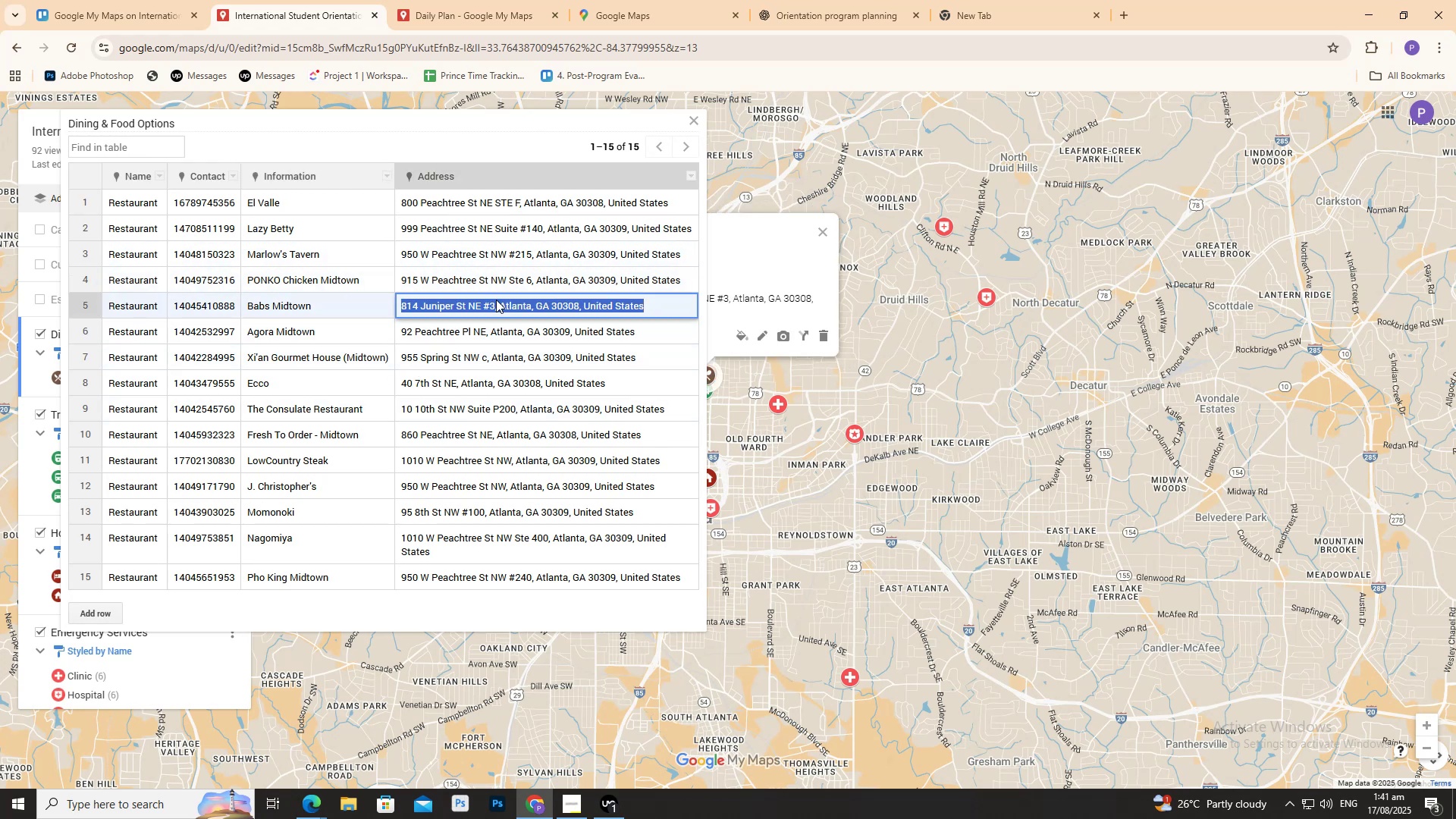 
triple_click([496, 300])
 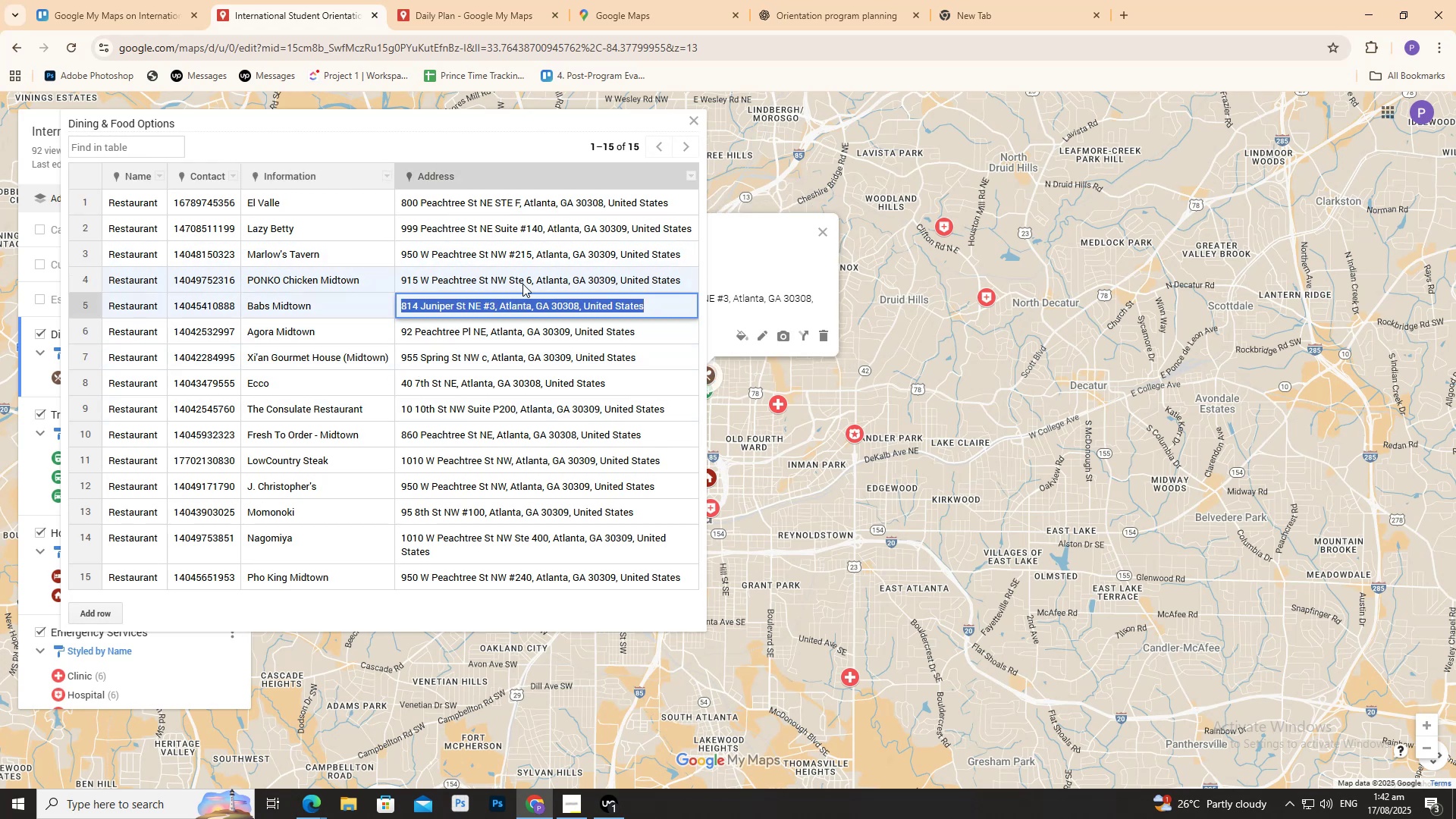 
key(Control+ControlLeft)
 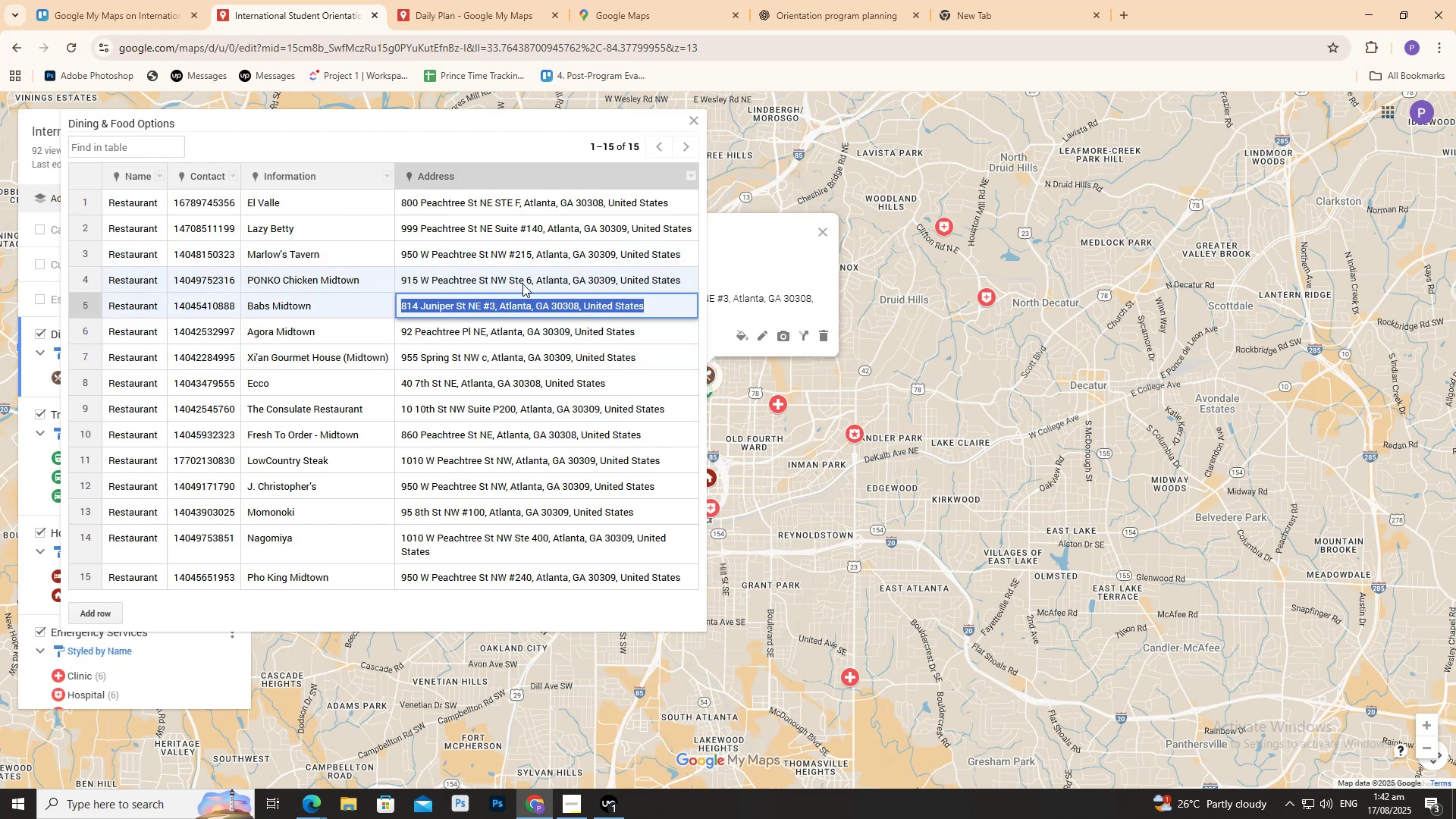 
key(Control+C)
 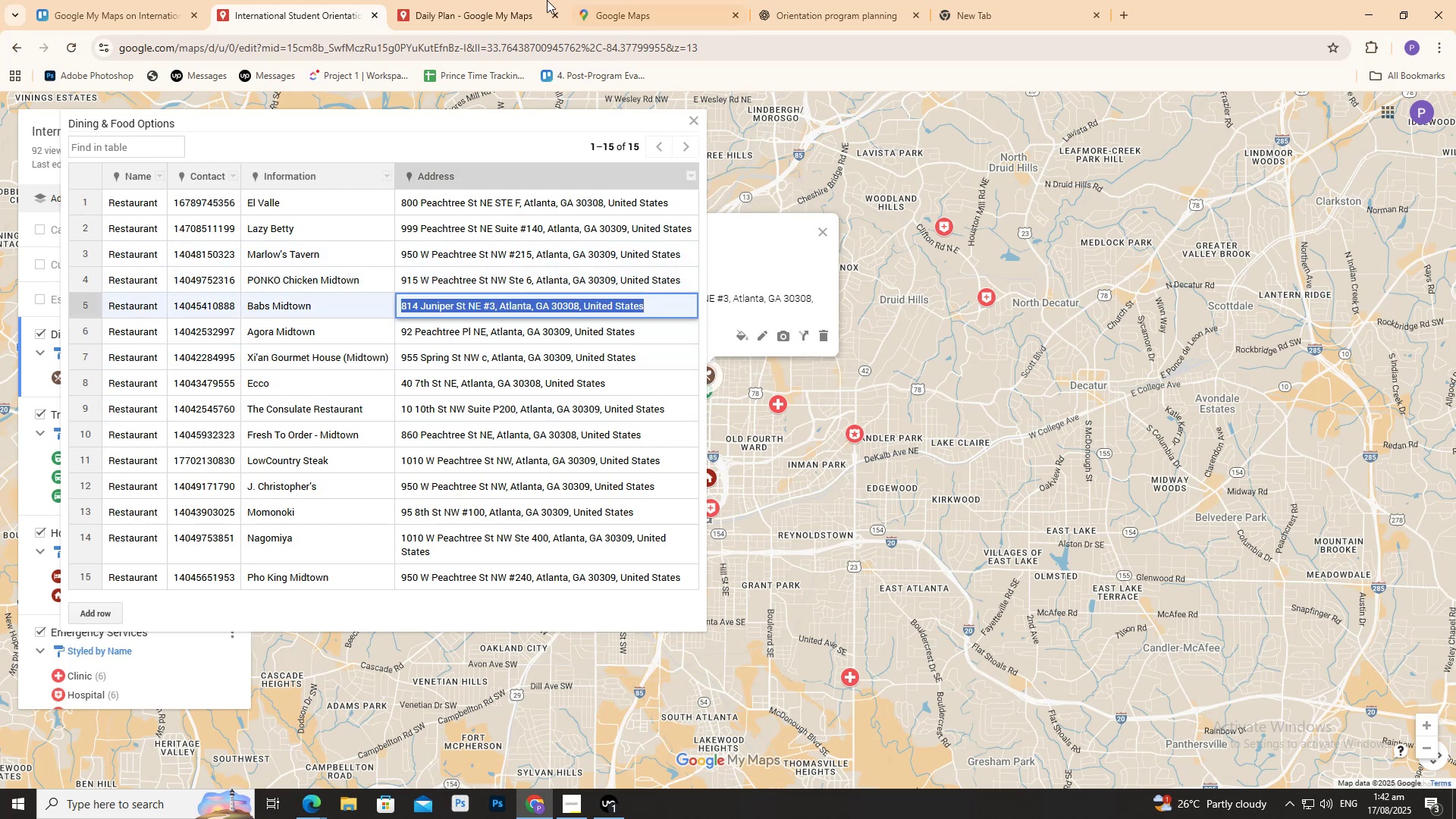 
left_click([522, 2])
 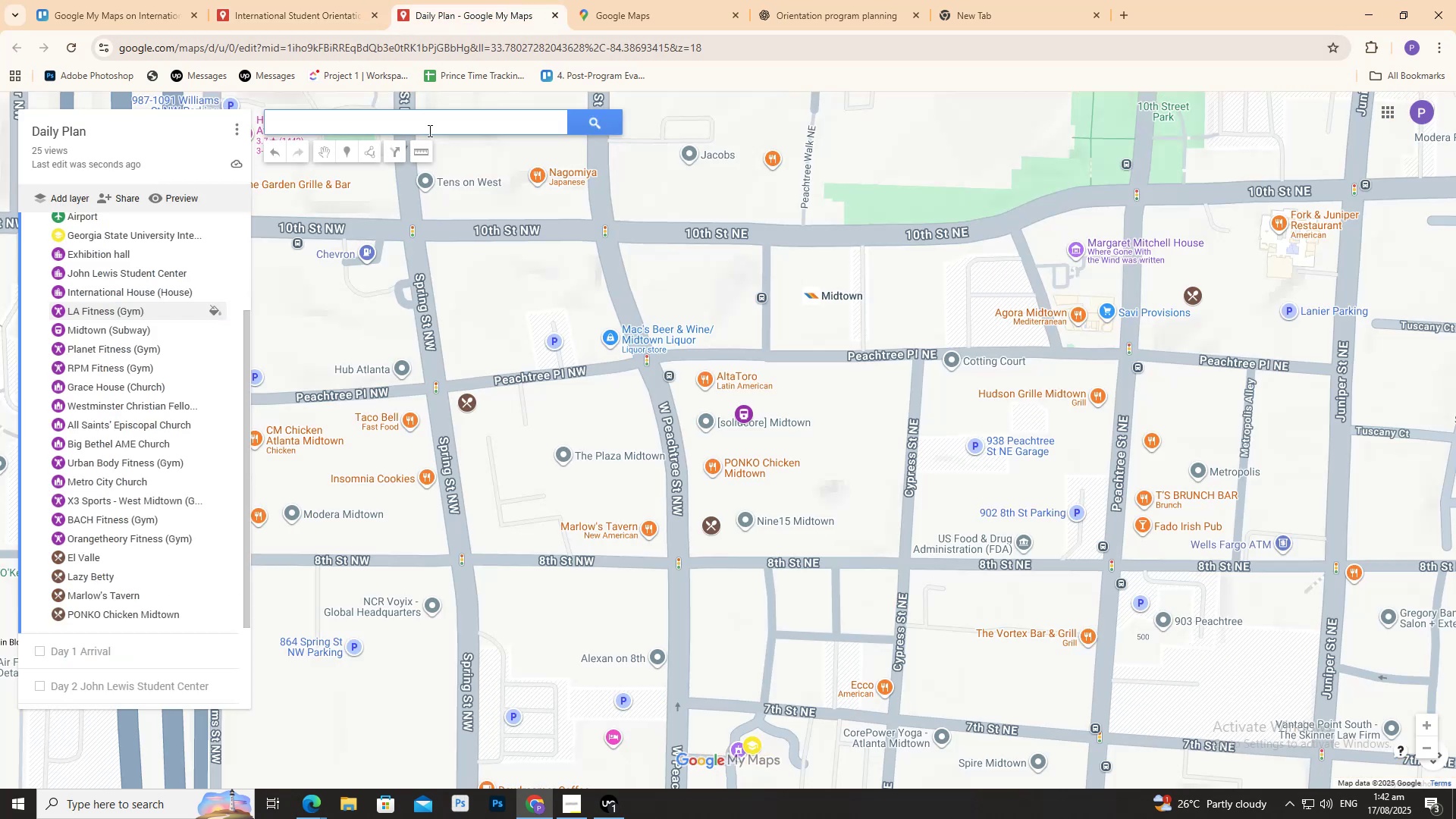 
left_click([428, 124])
 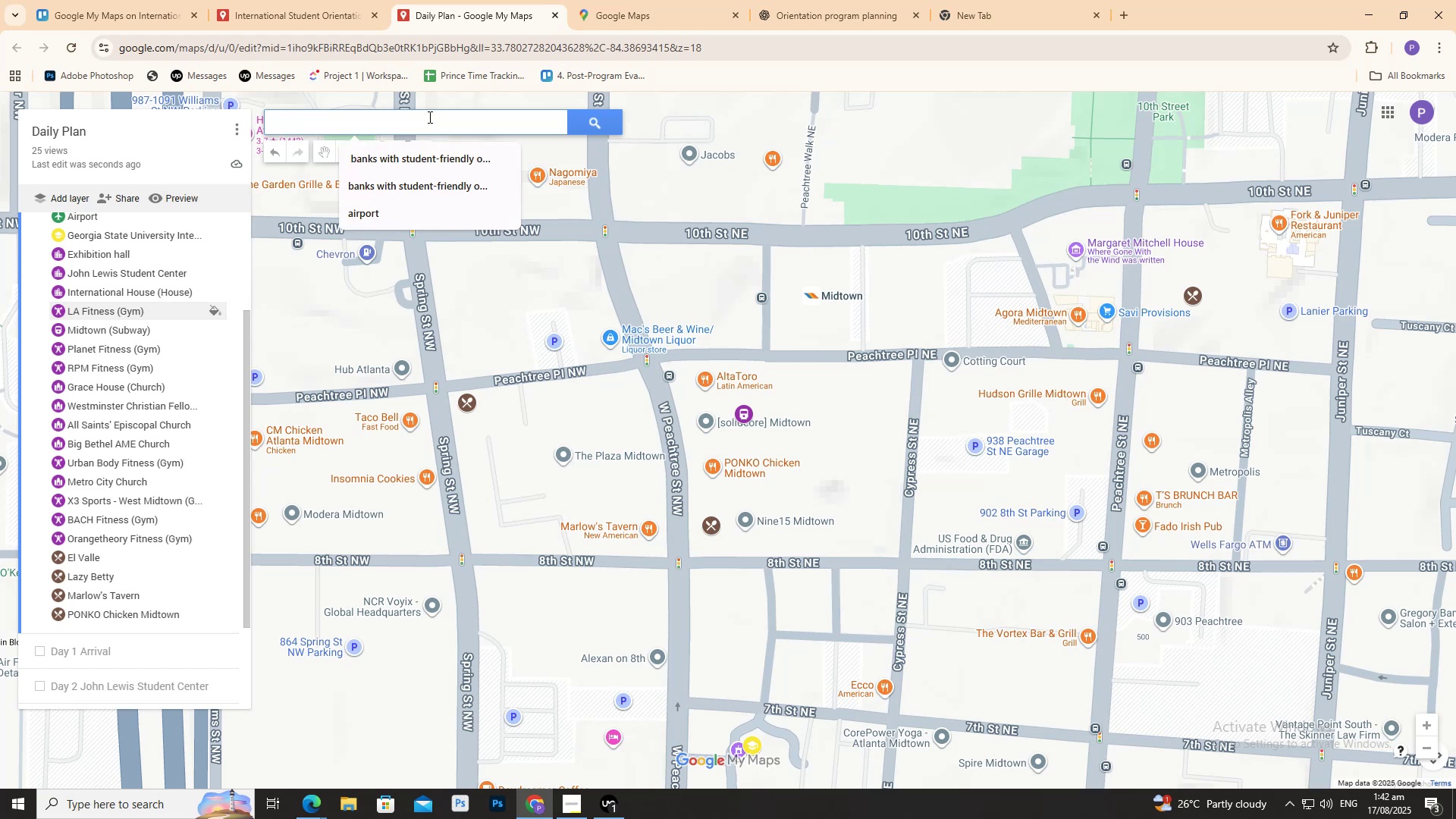 
key(Control+V)
 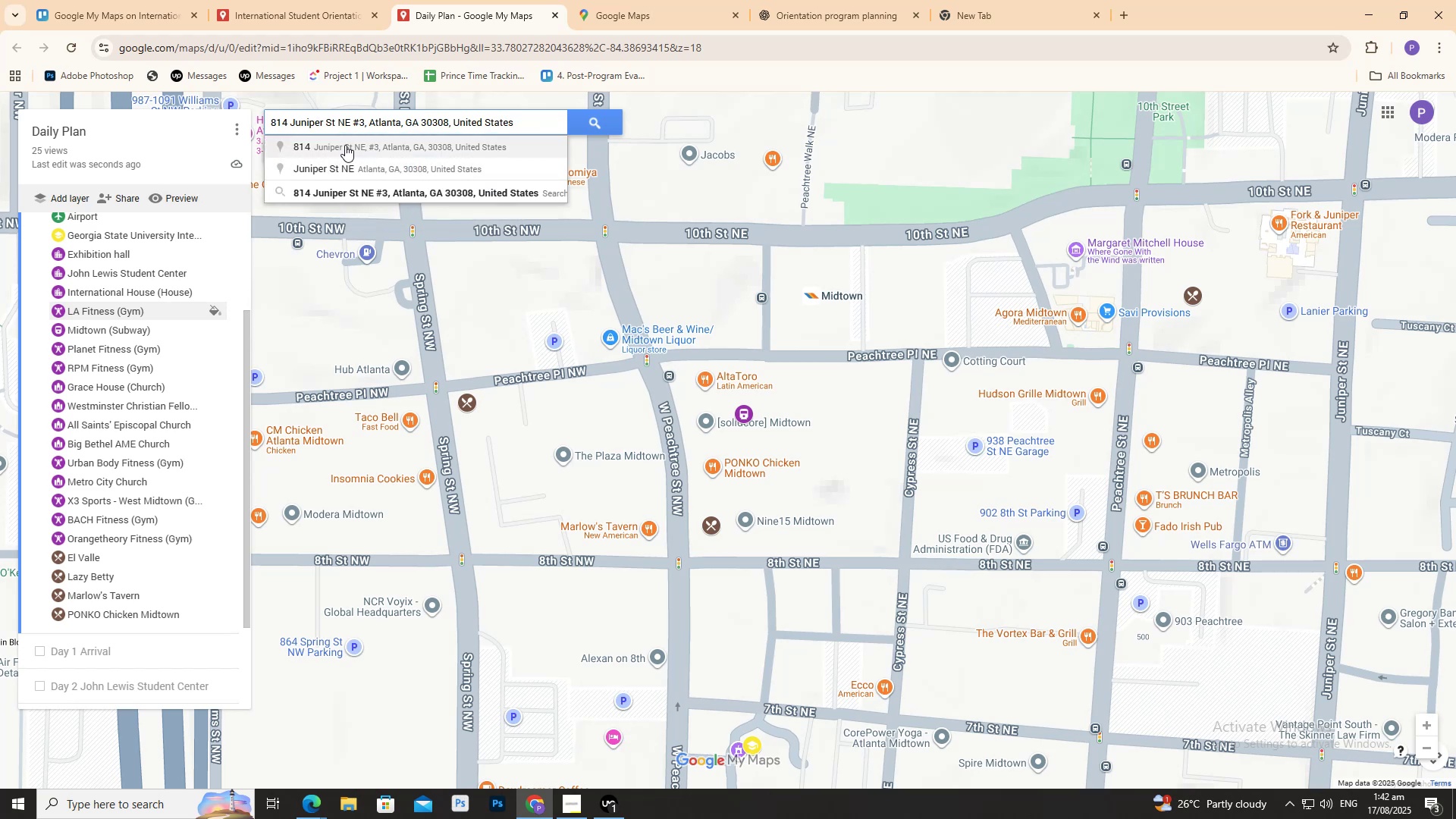 
left_click([356, 141])
 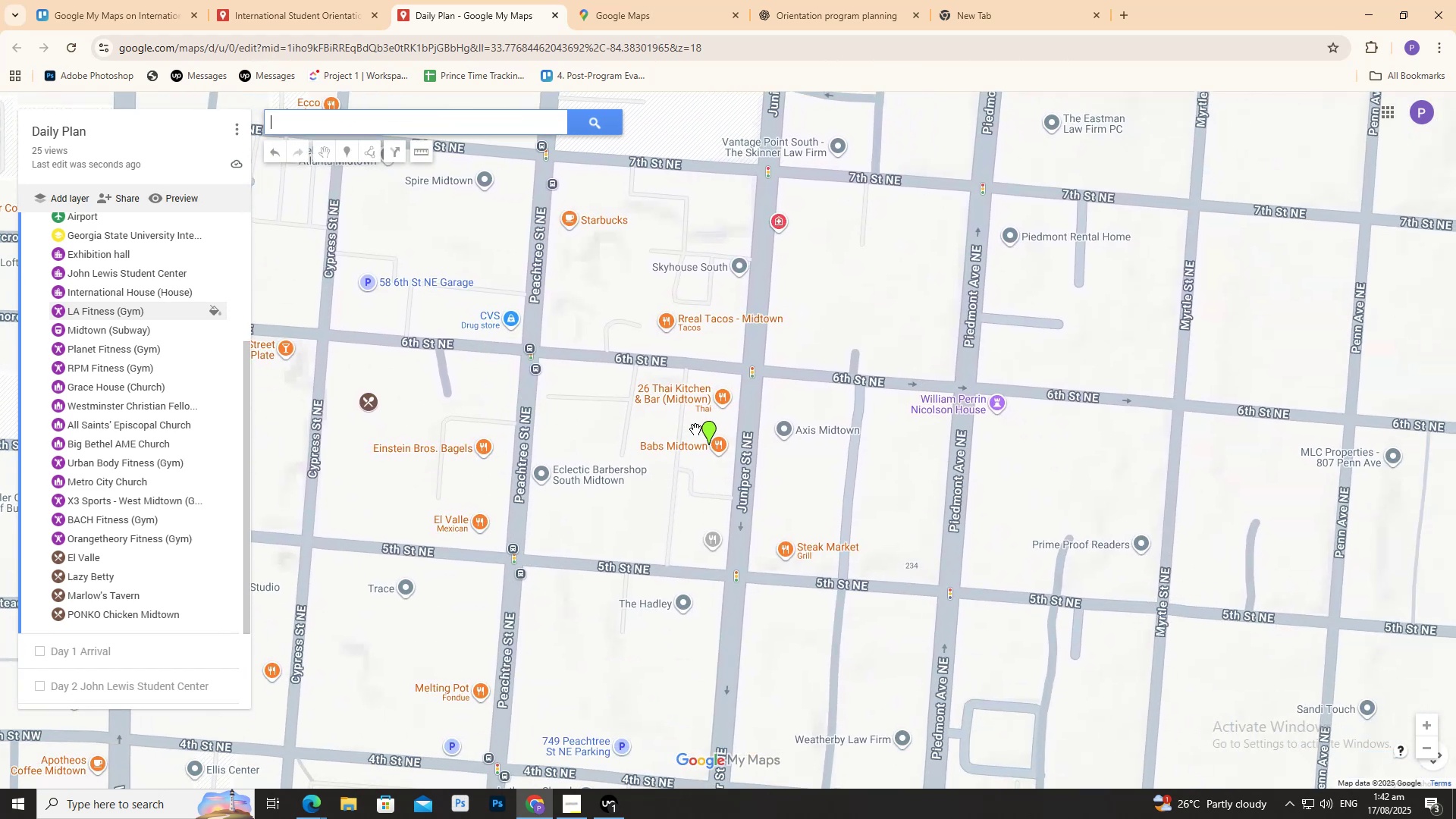 
left_click([711, 440])
 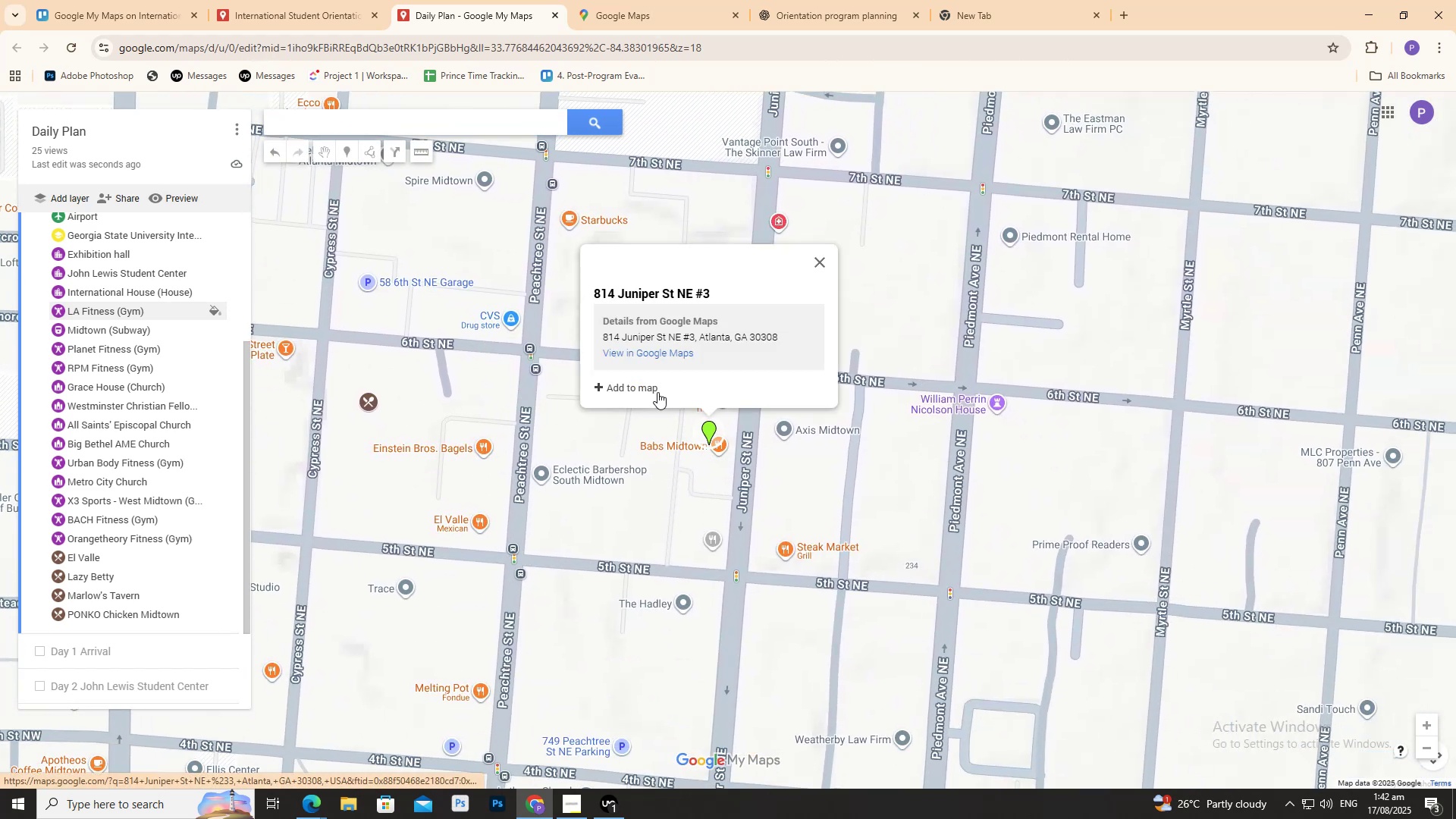 
left_click([657, 391])
 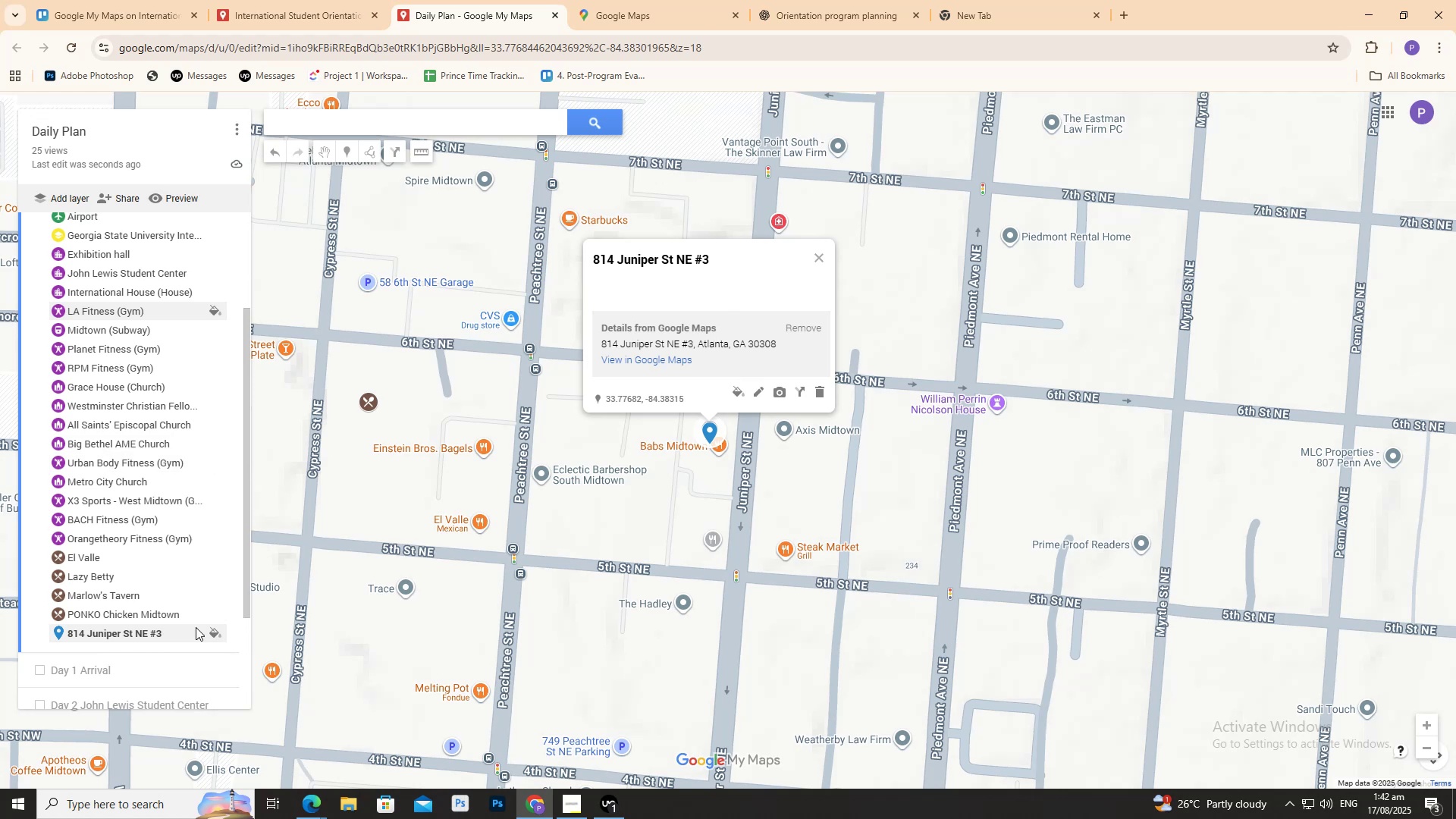 
left_click([215, 633])
 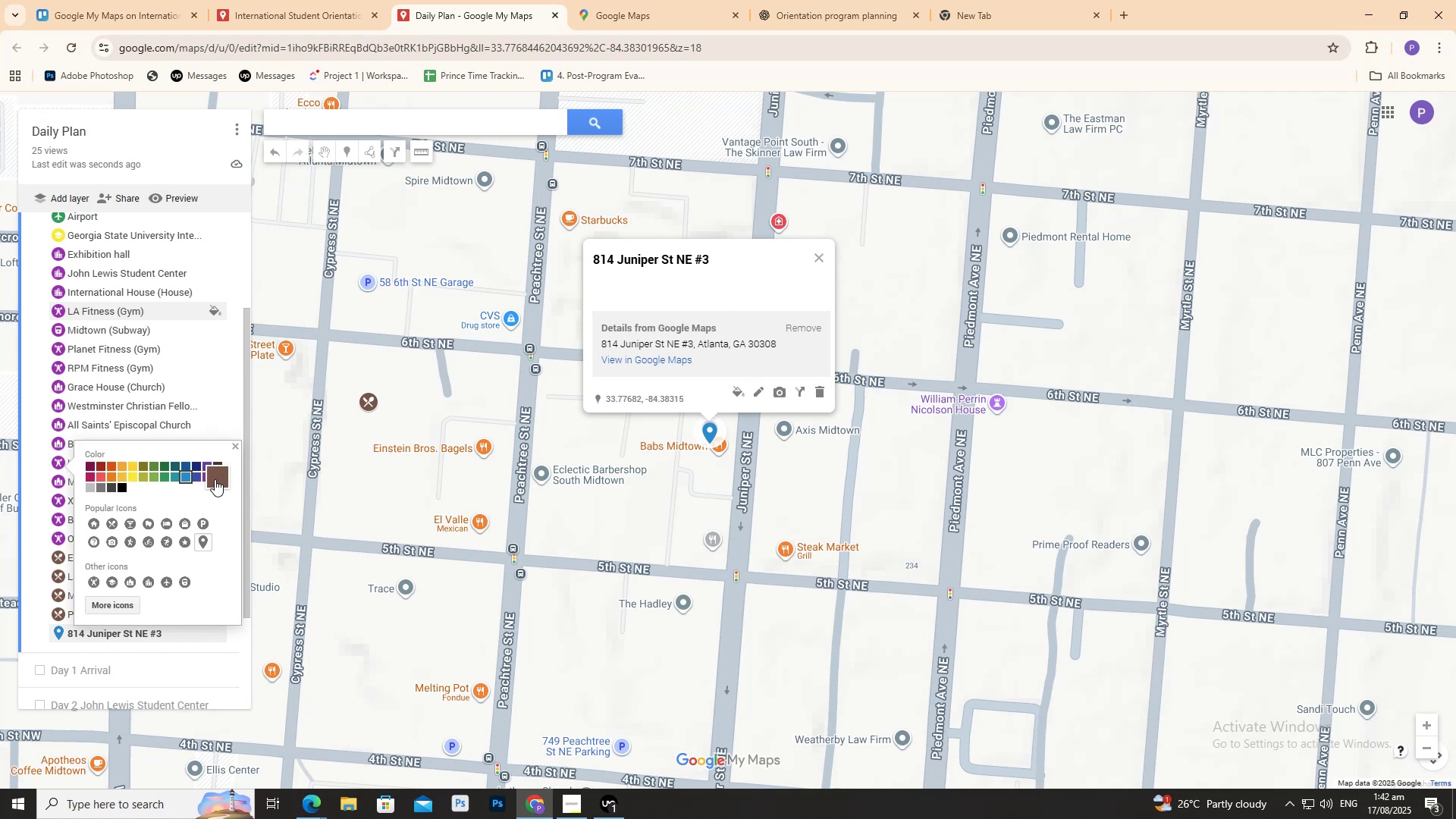 
left_click([215, 479])
 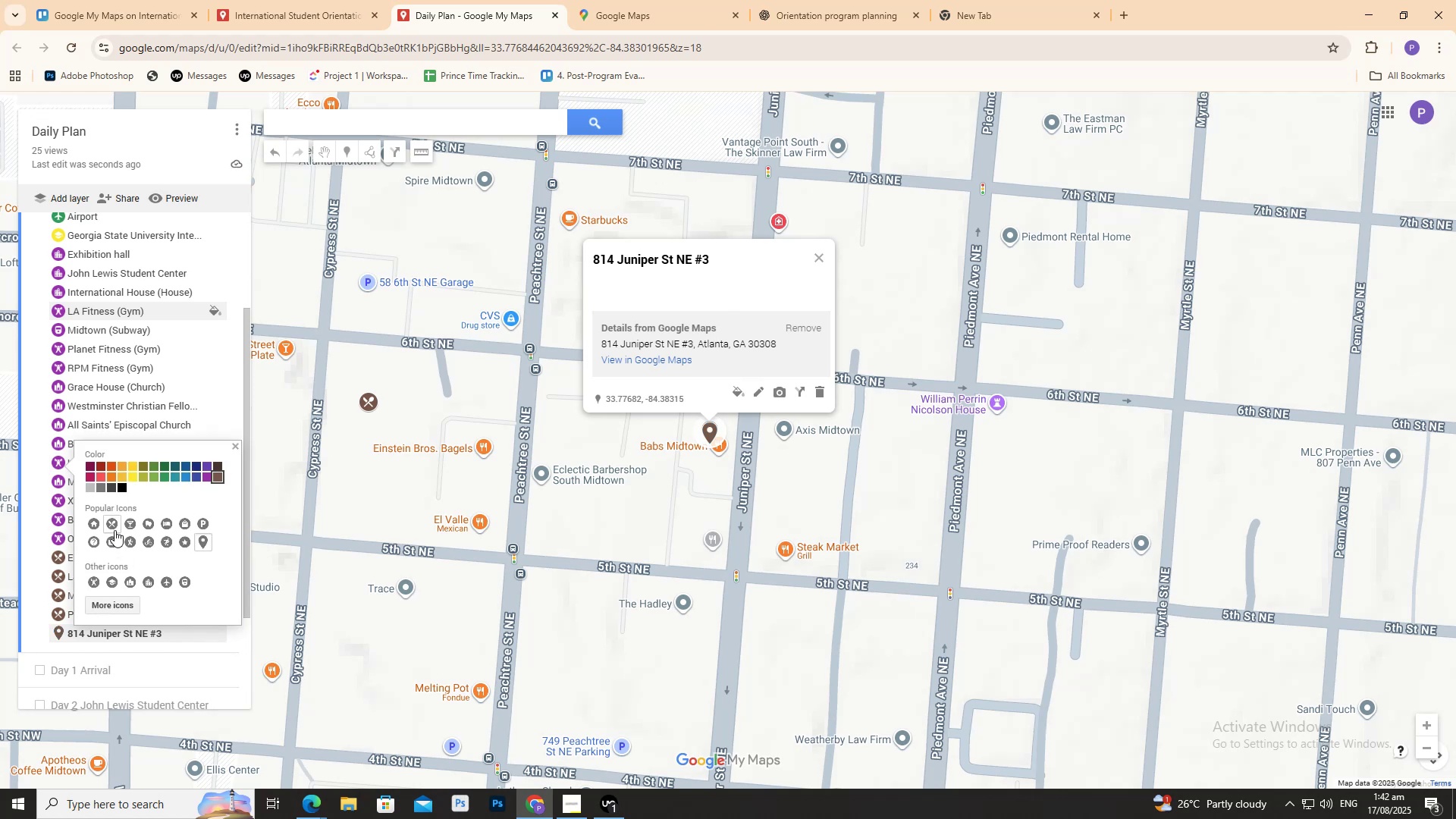 
left_click([115, 526])
 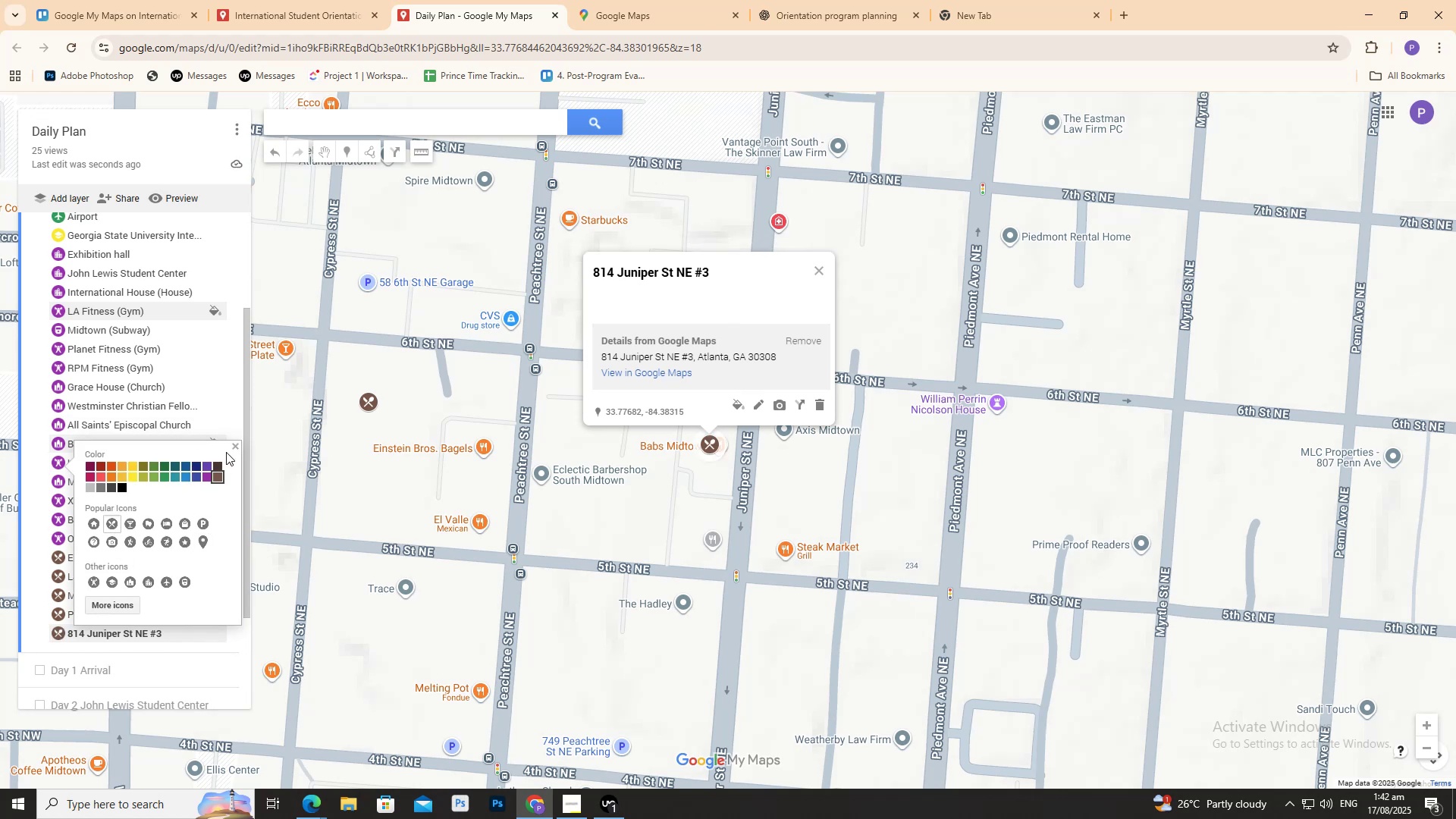 
left_click([233, 449])
 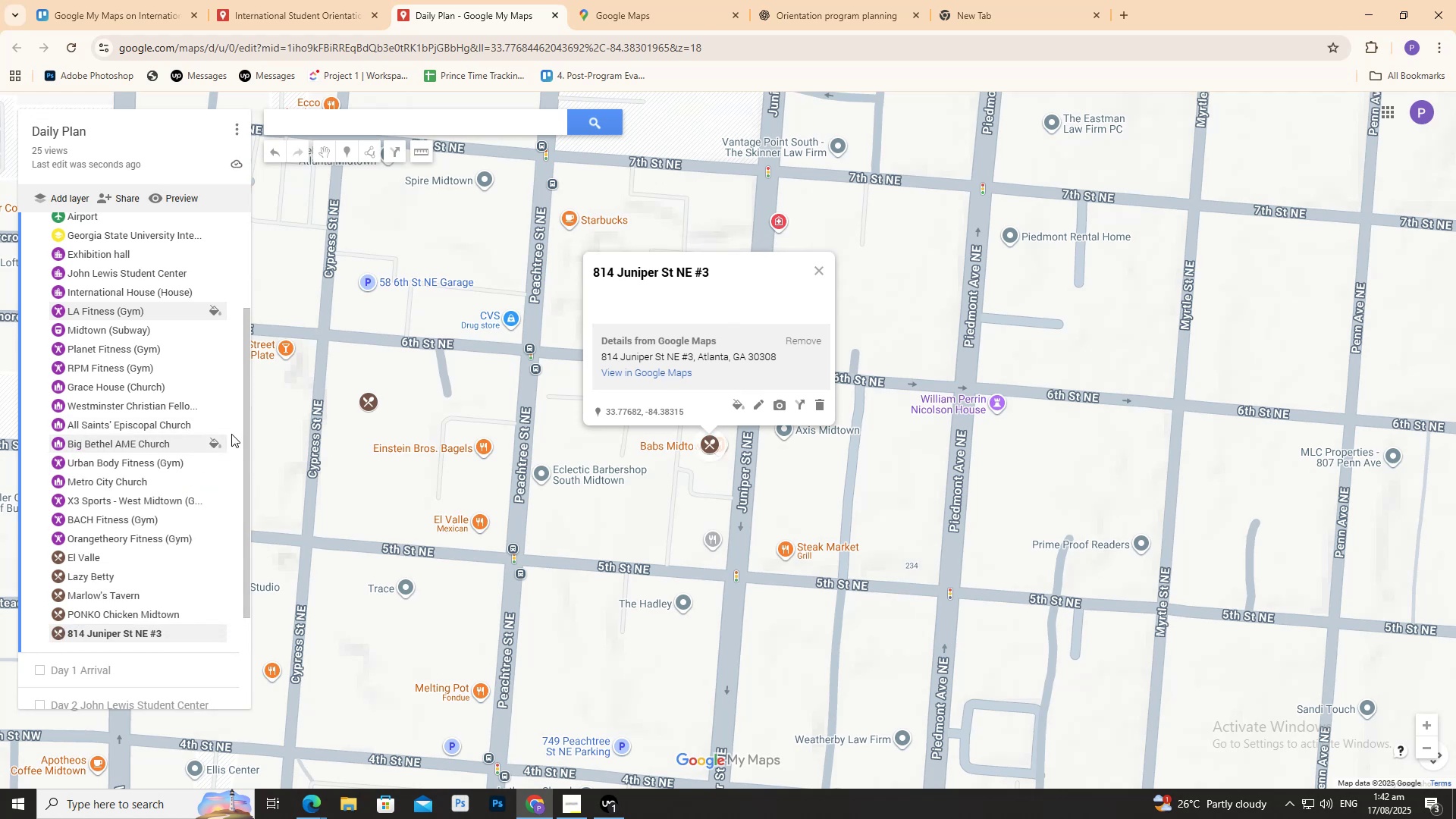 
scroll: coordinate [231, 434], scroll_direction: up, amount: 3.0
 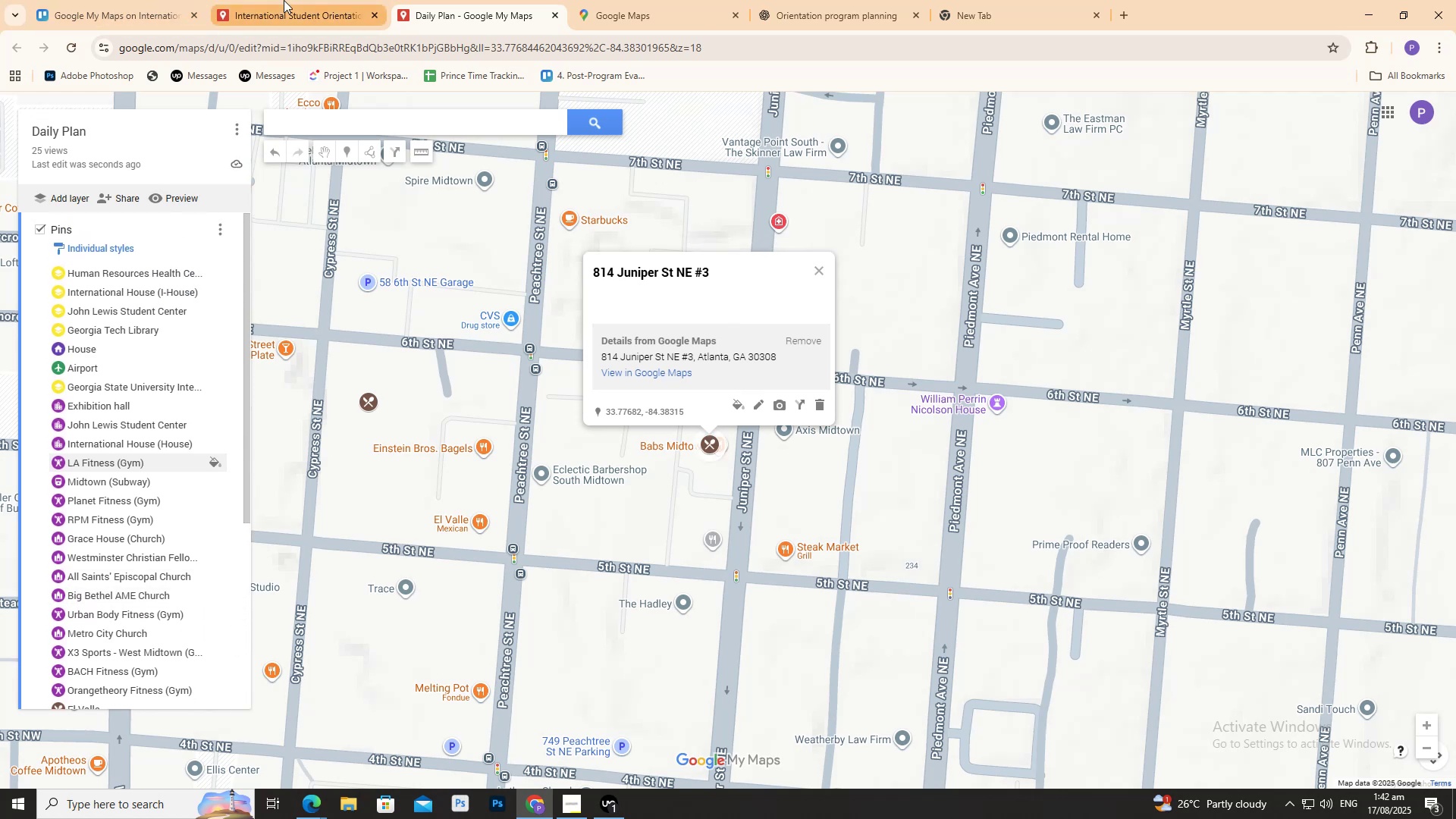 
left_click([284, 0])
 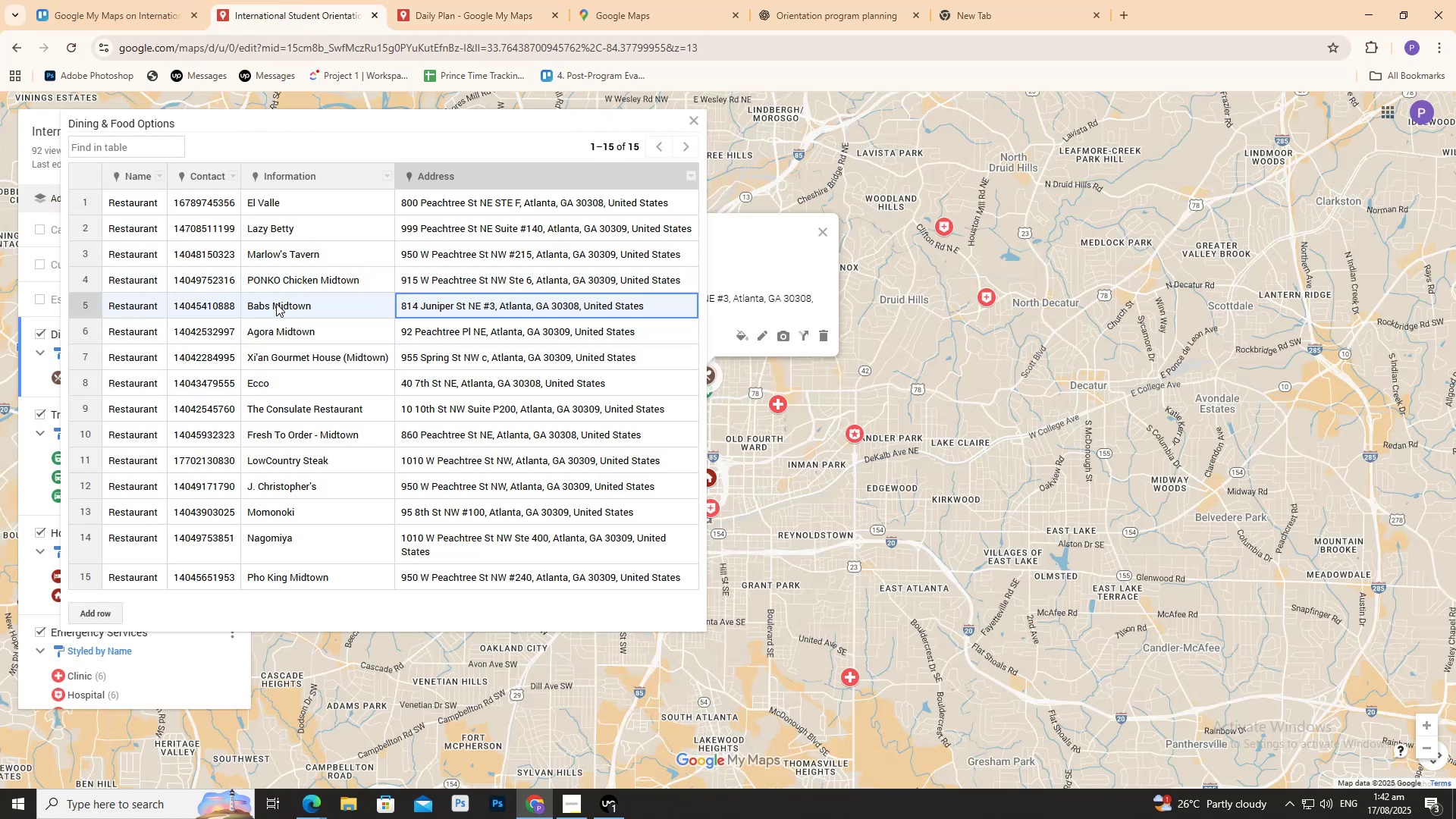 
double_click([276, 303])
 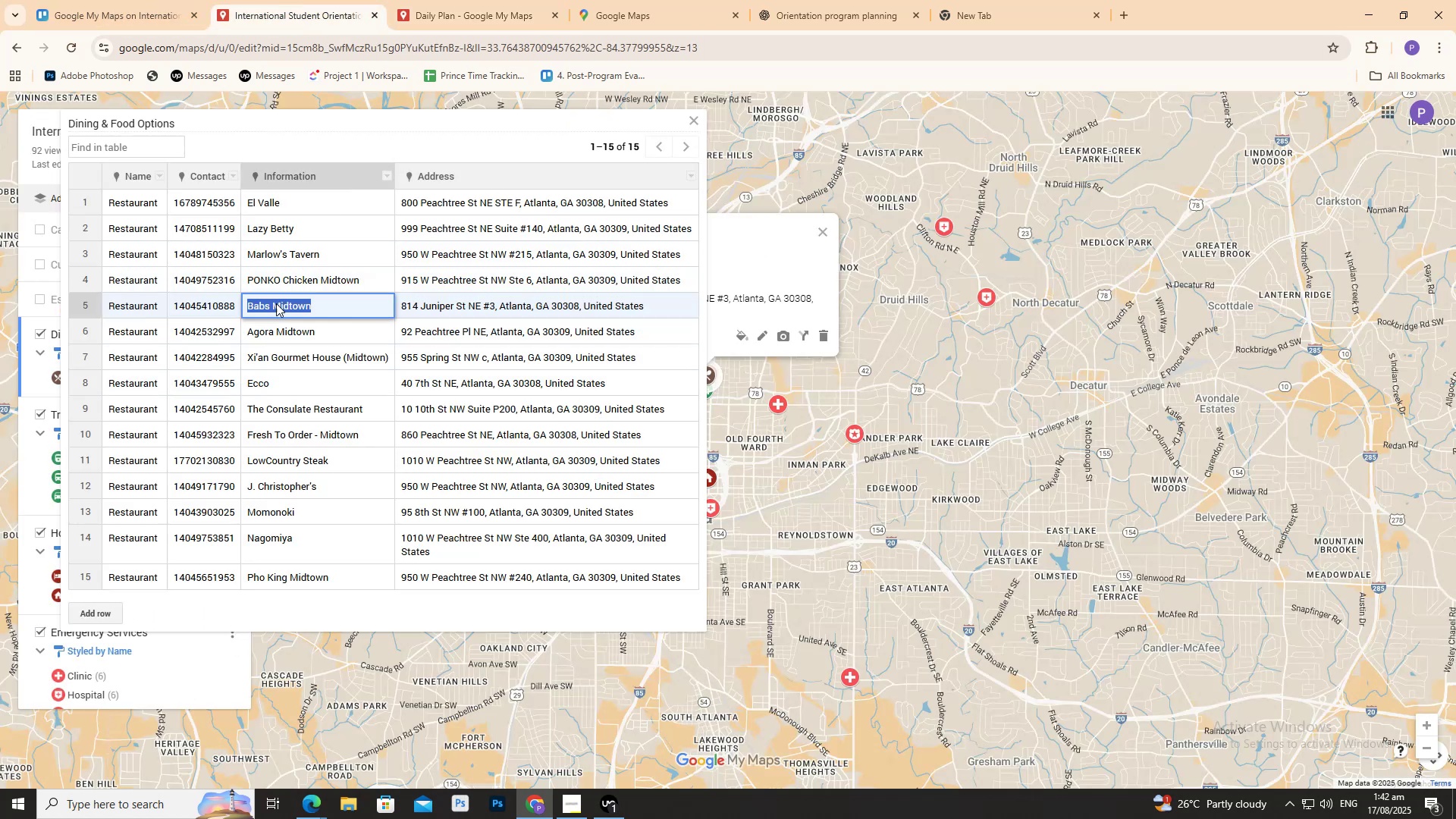 
triple_click([276, 303])
 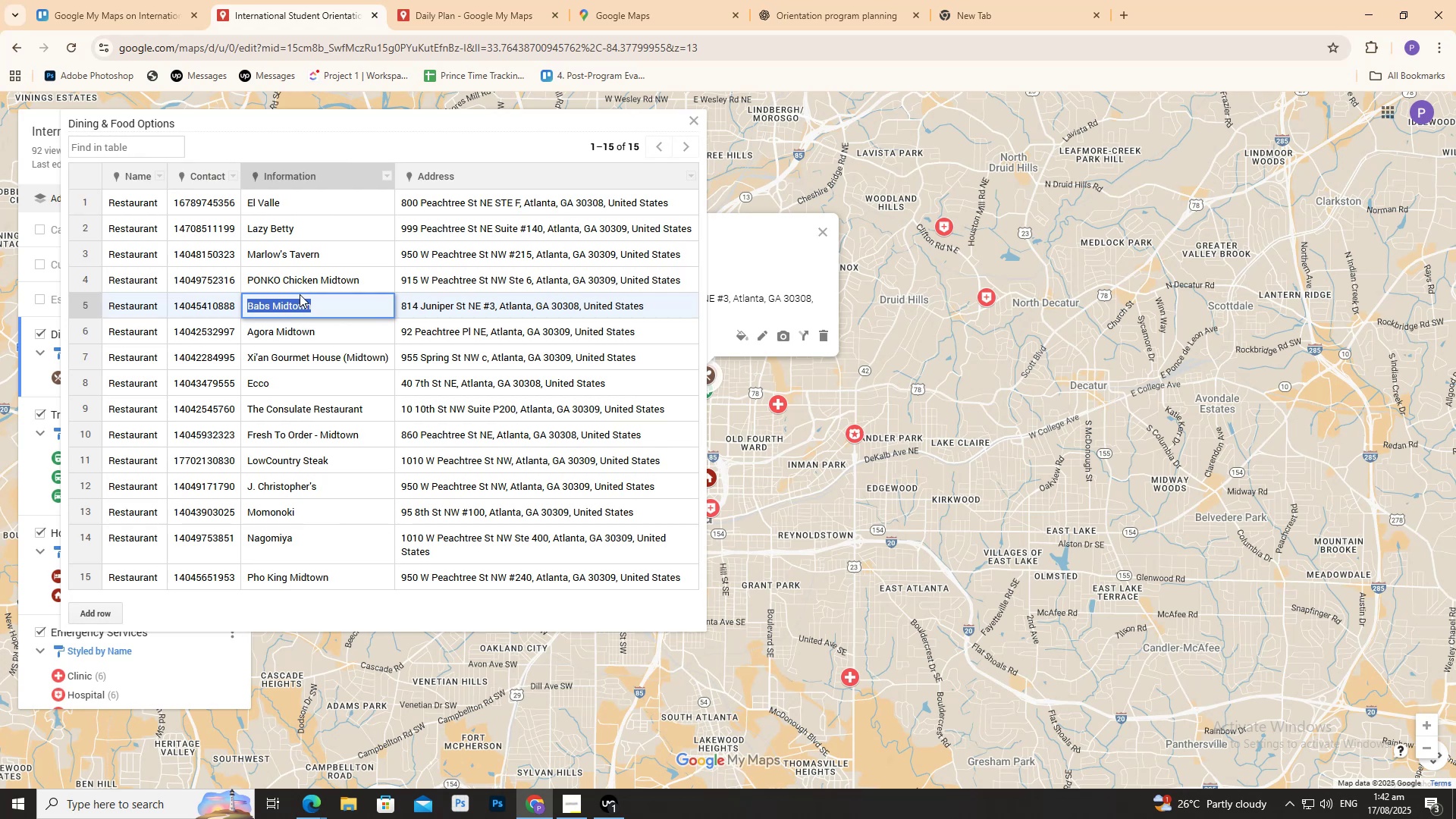 
key(Control+ControlLeft)
 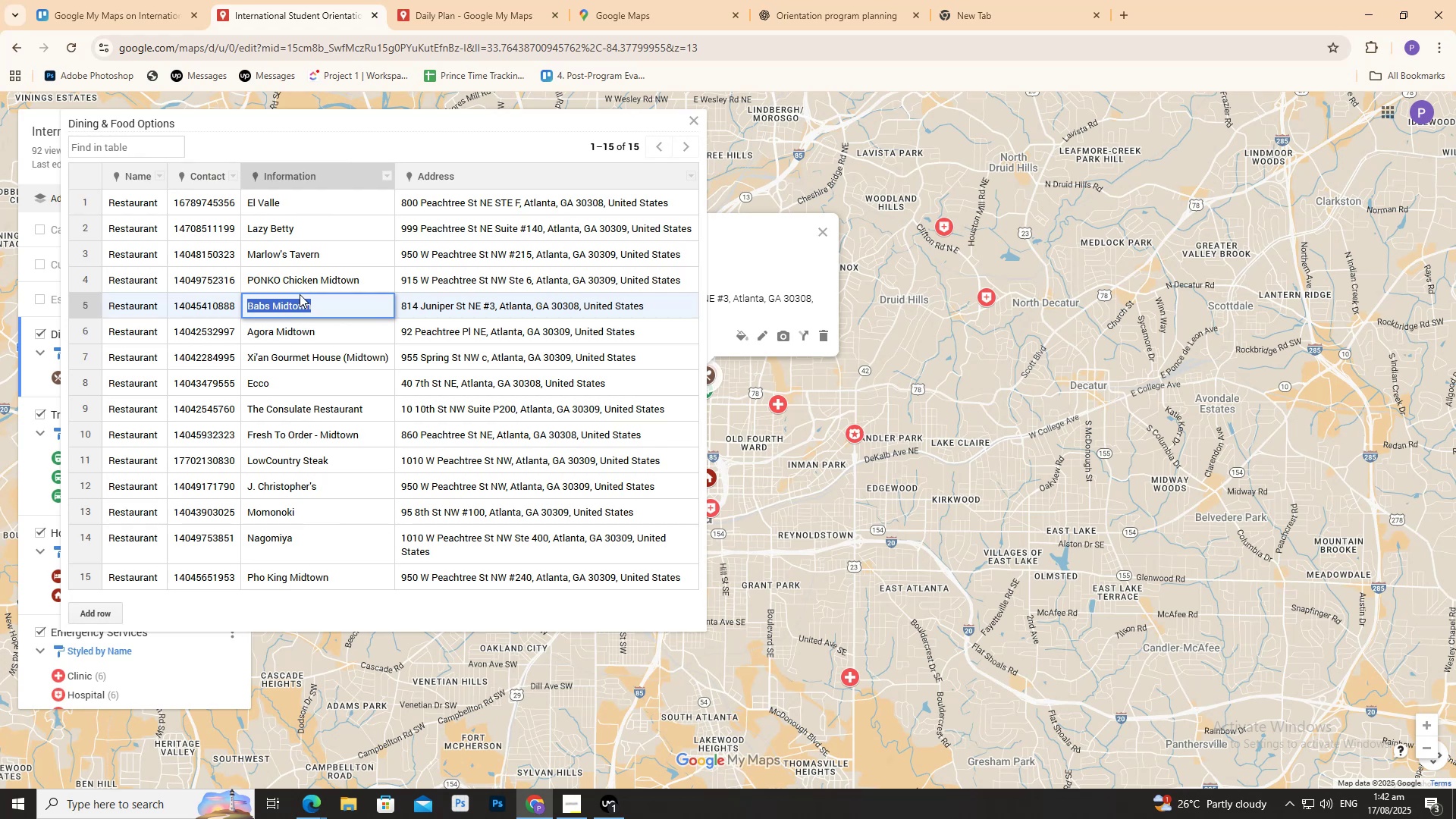 
key(Control+C)
 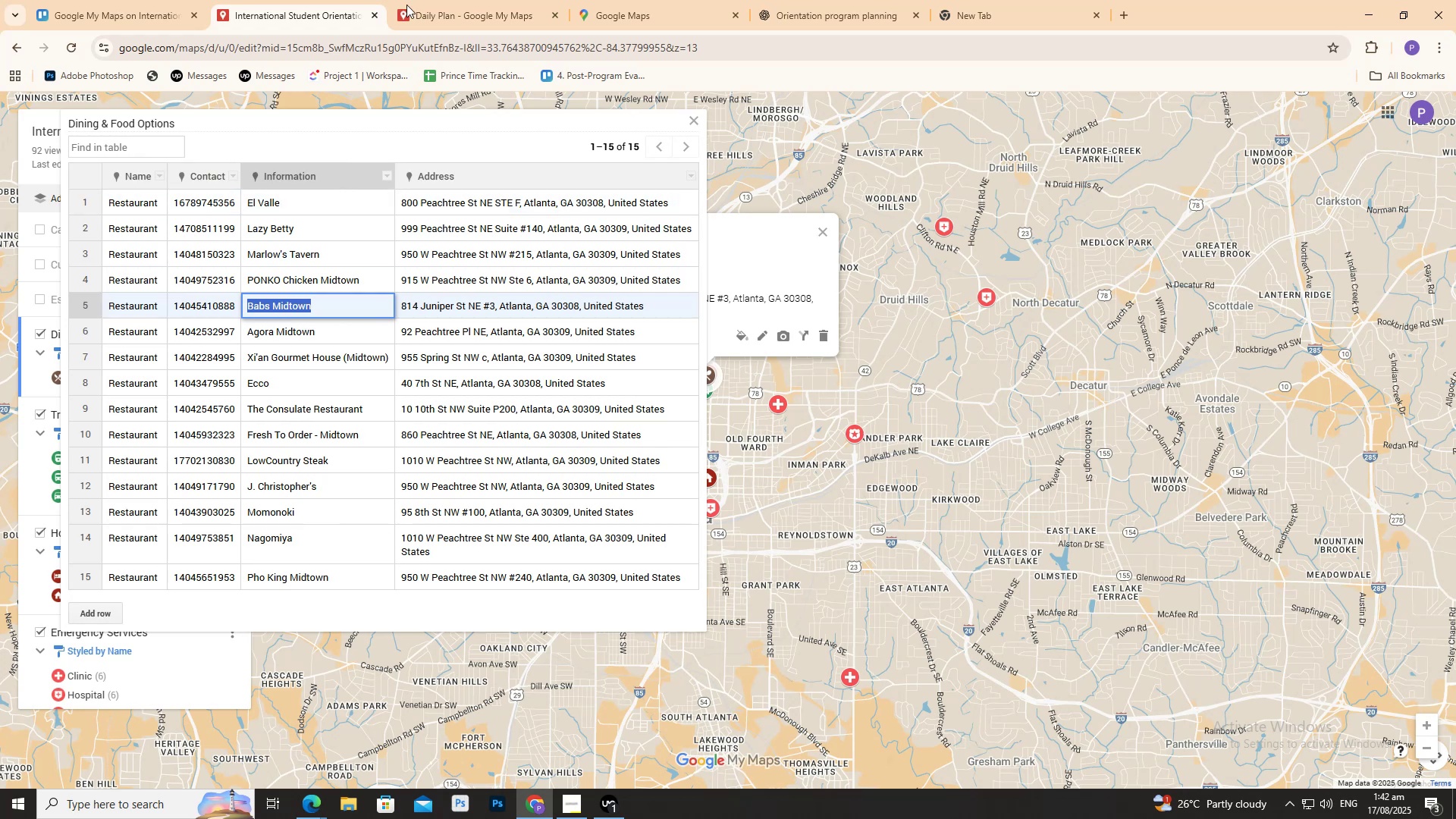 
left_click([475, 0])
 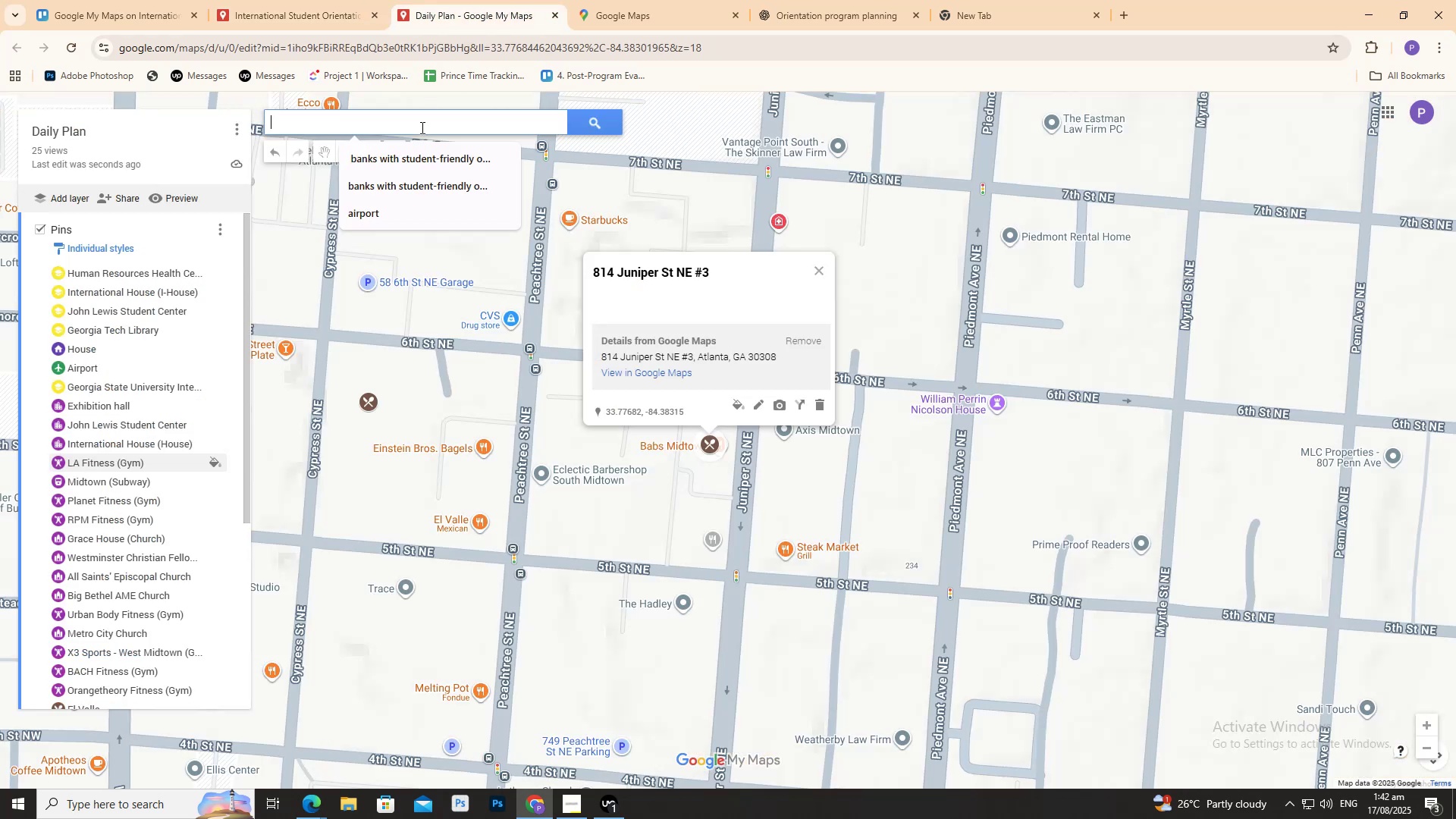 
key(Control+V)
 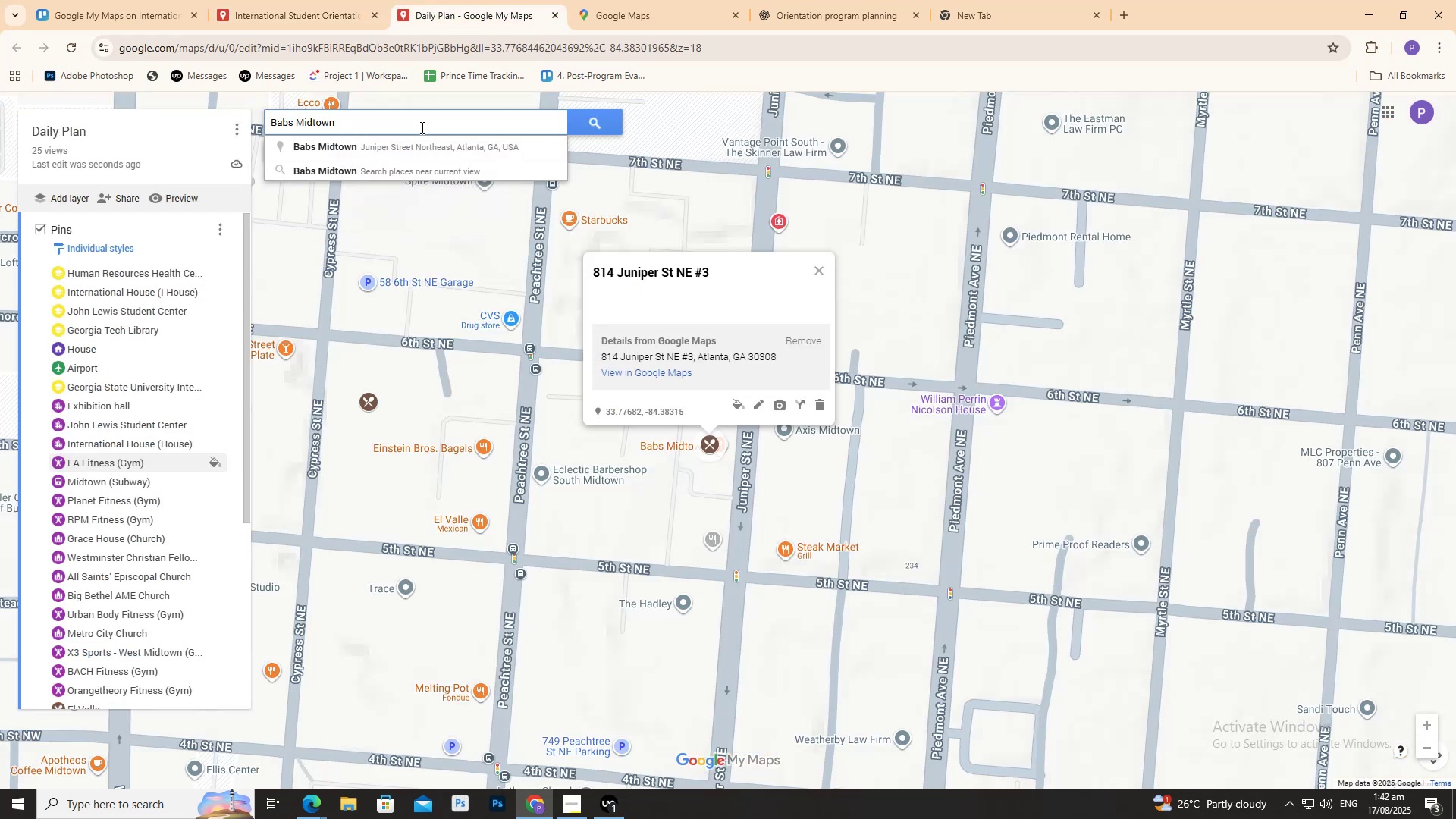 
scroll: coordinate [190, 355], scroll_direction: down, amount: 2.0
 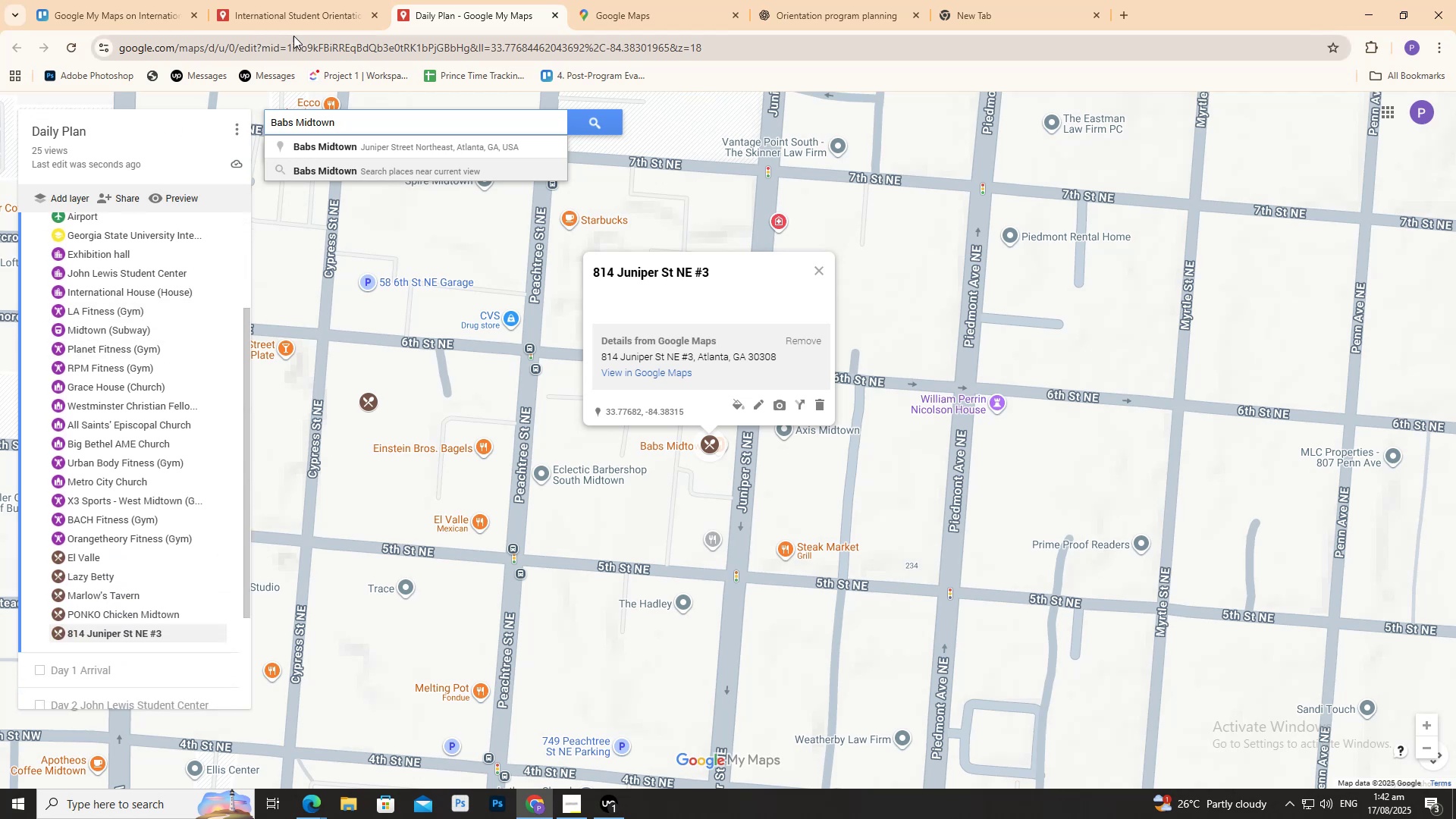 
left_click([322, 16])
 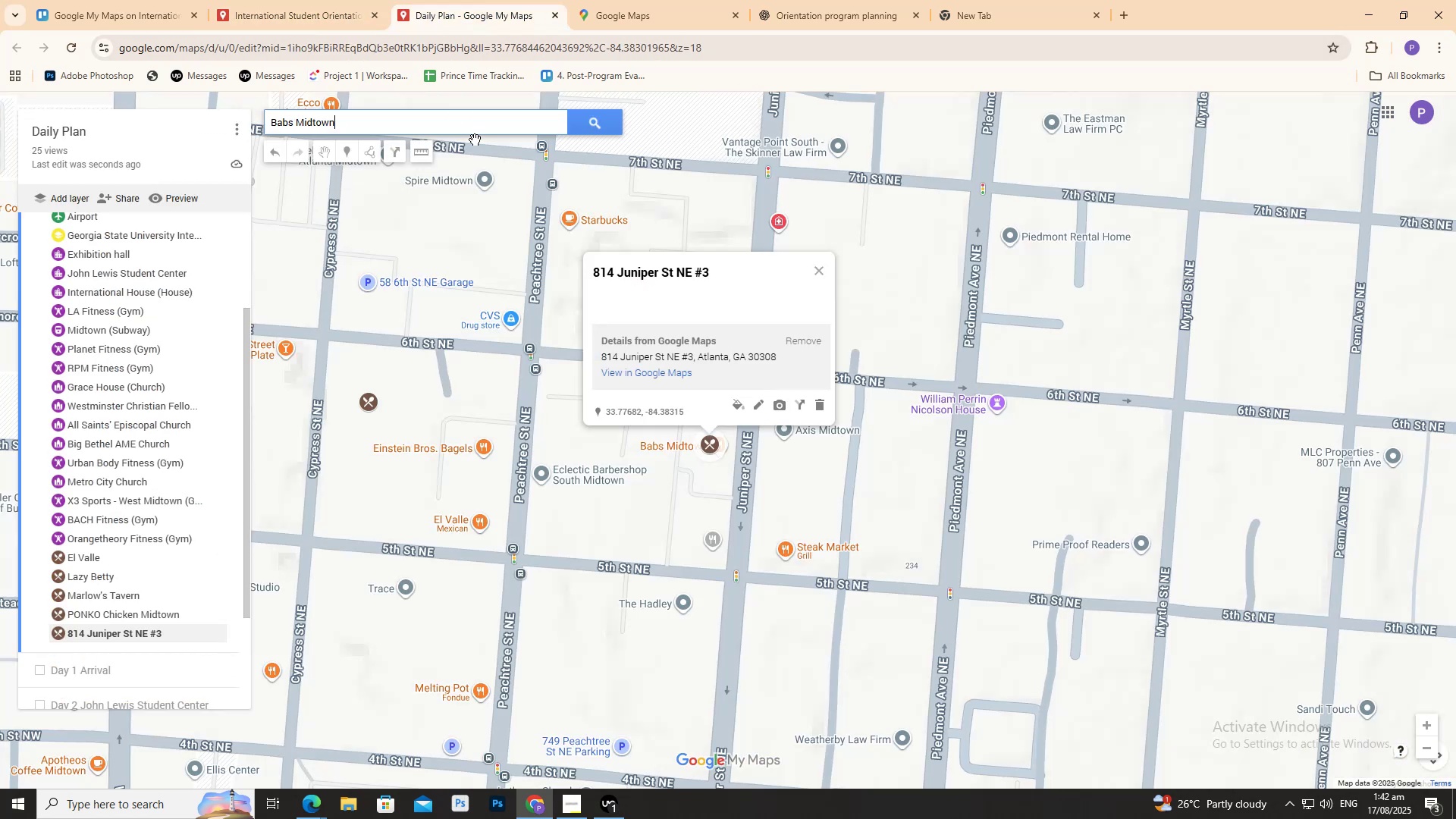 
left_click([487, 124])
 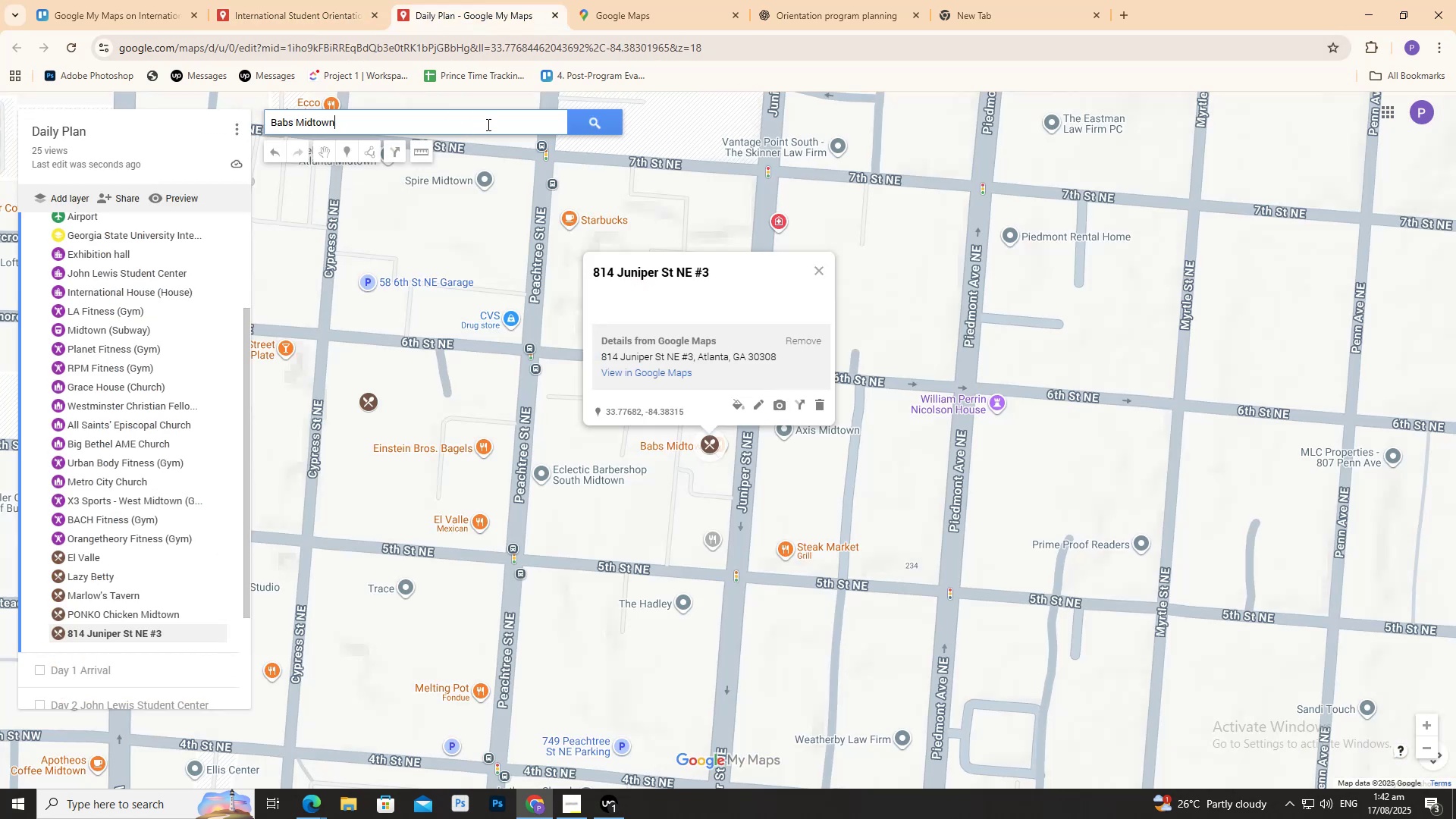 
hold_key(key=Backspace, duration=1.02)
 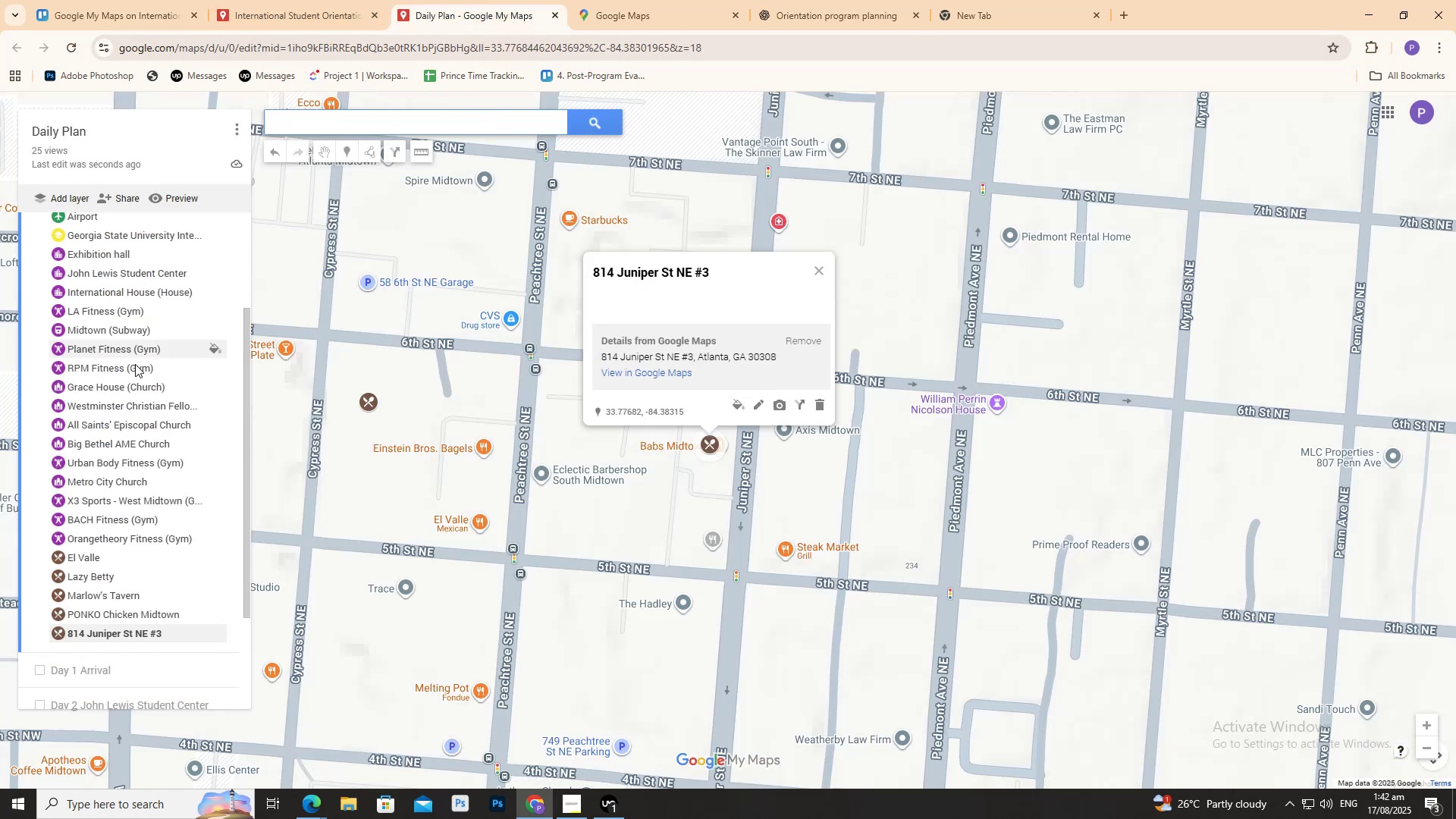 
scroll: coordinate [122, 375], scroll_direction: up, amount: 3.0
 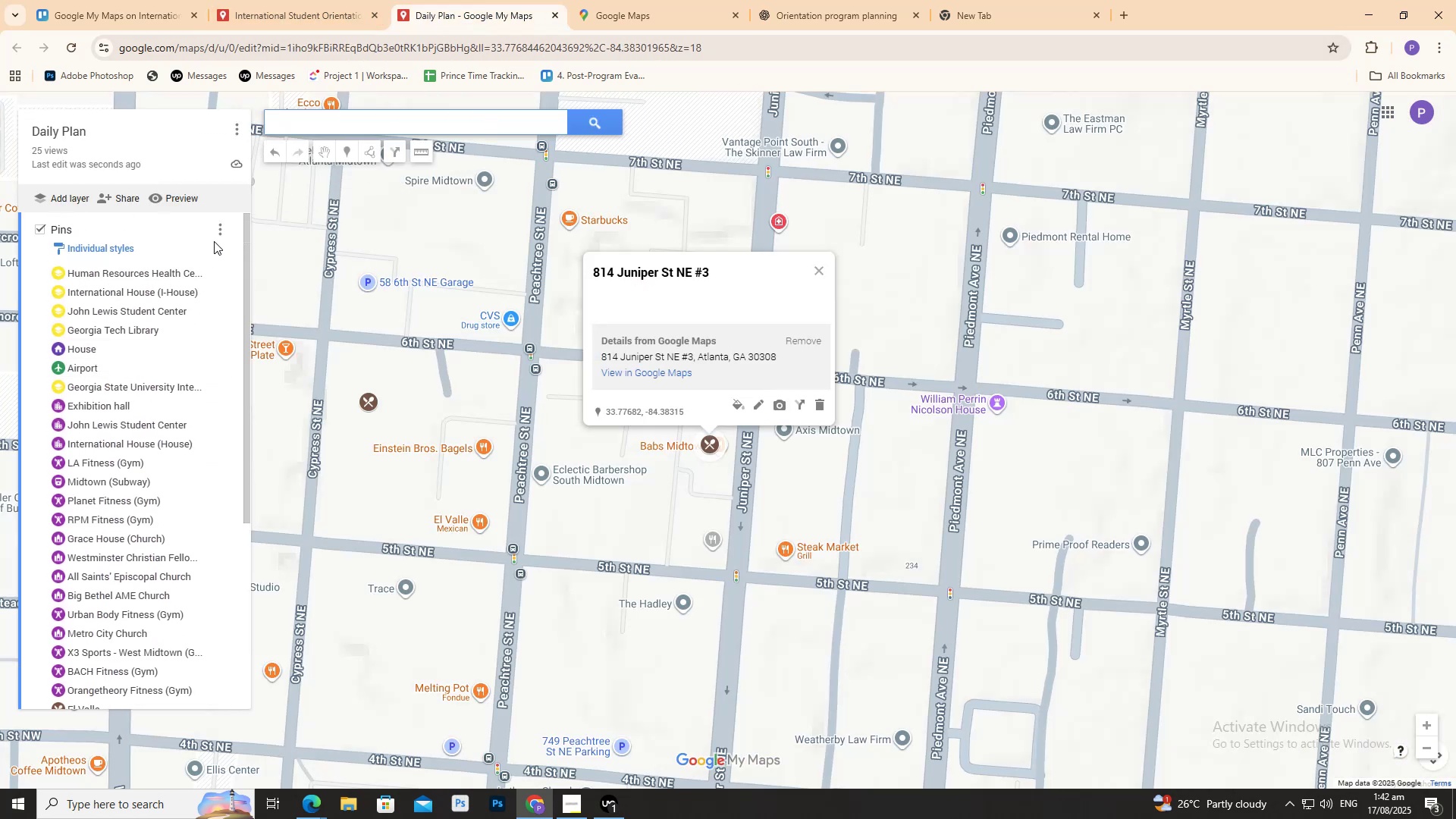 
left_click([217, 231])
 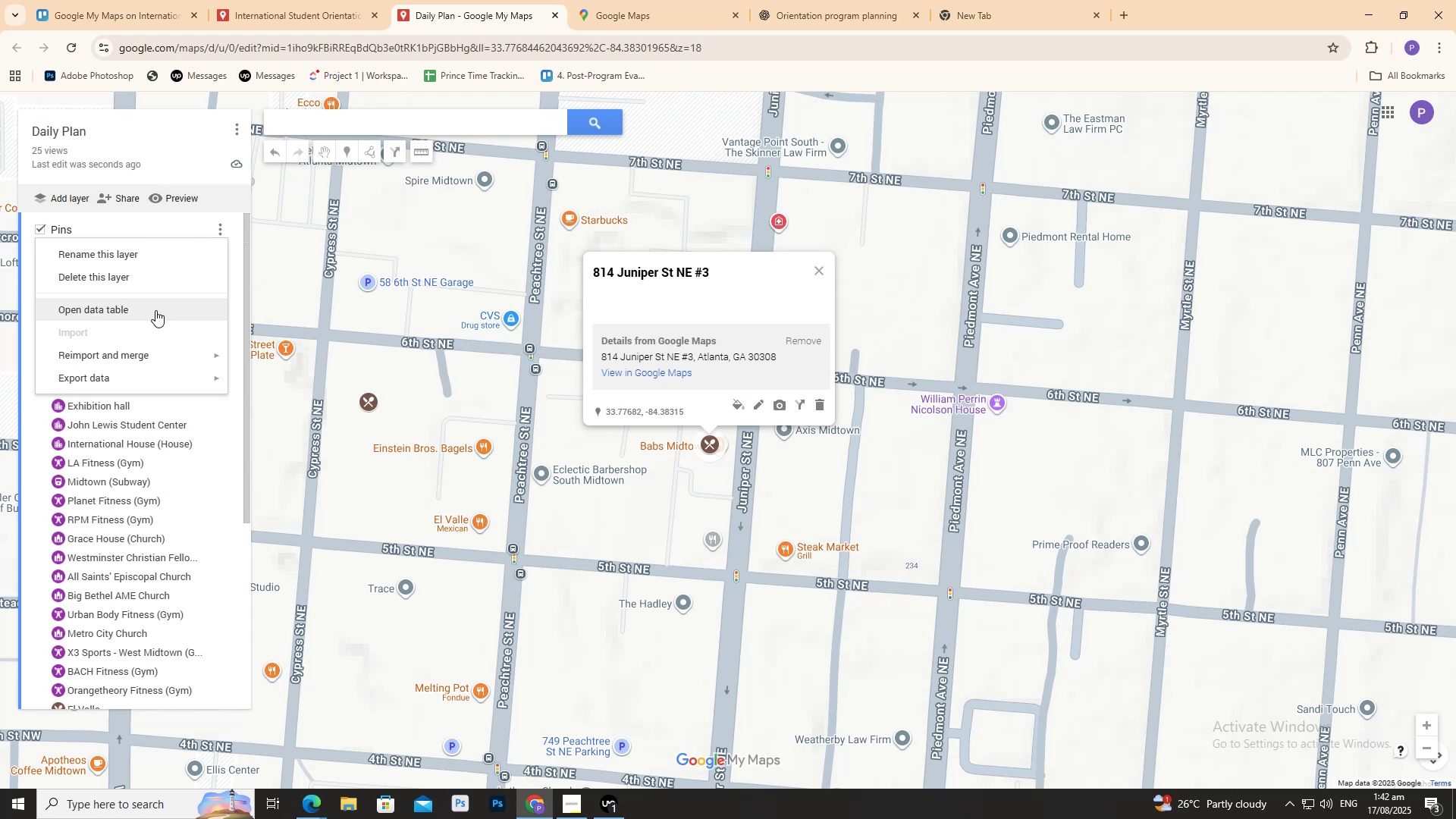 
left_click([155, 310])
 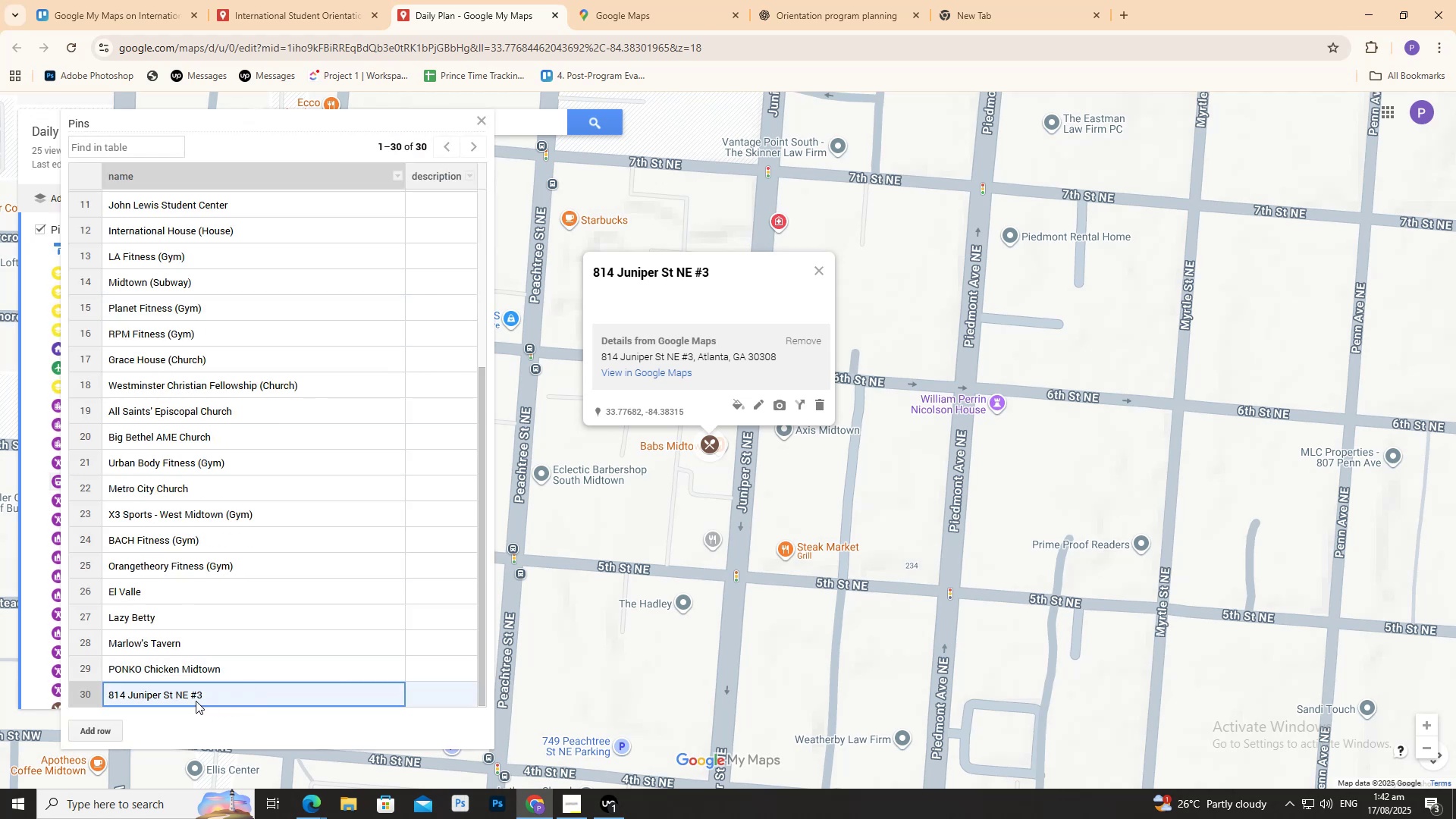 
double_click([196, 700])
 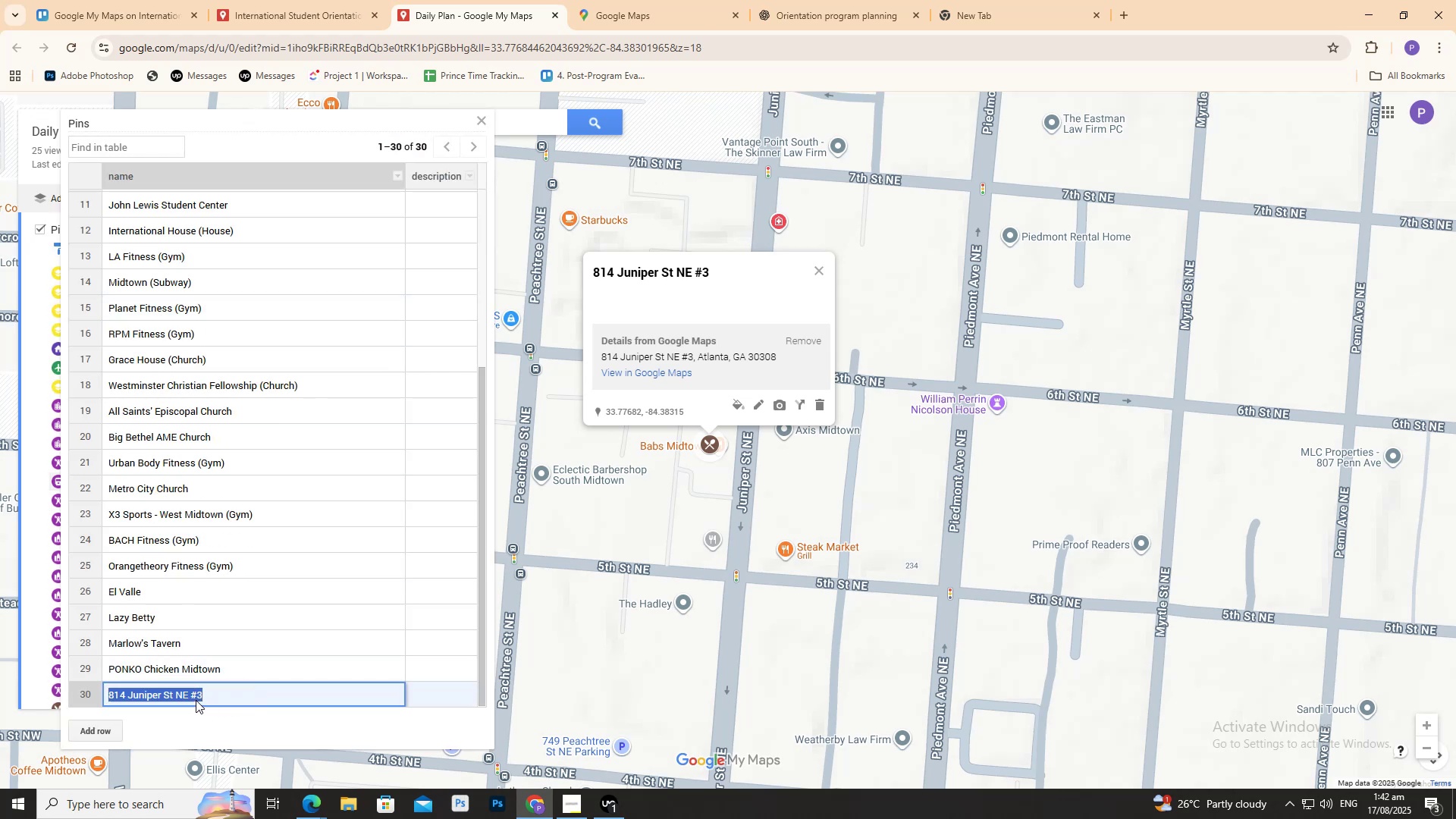 
triple_click([196, 700])
 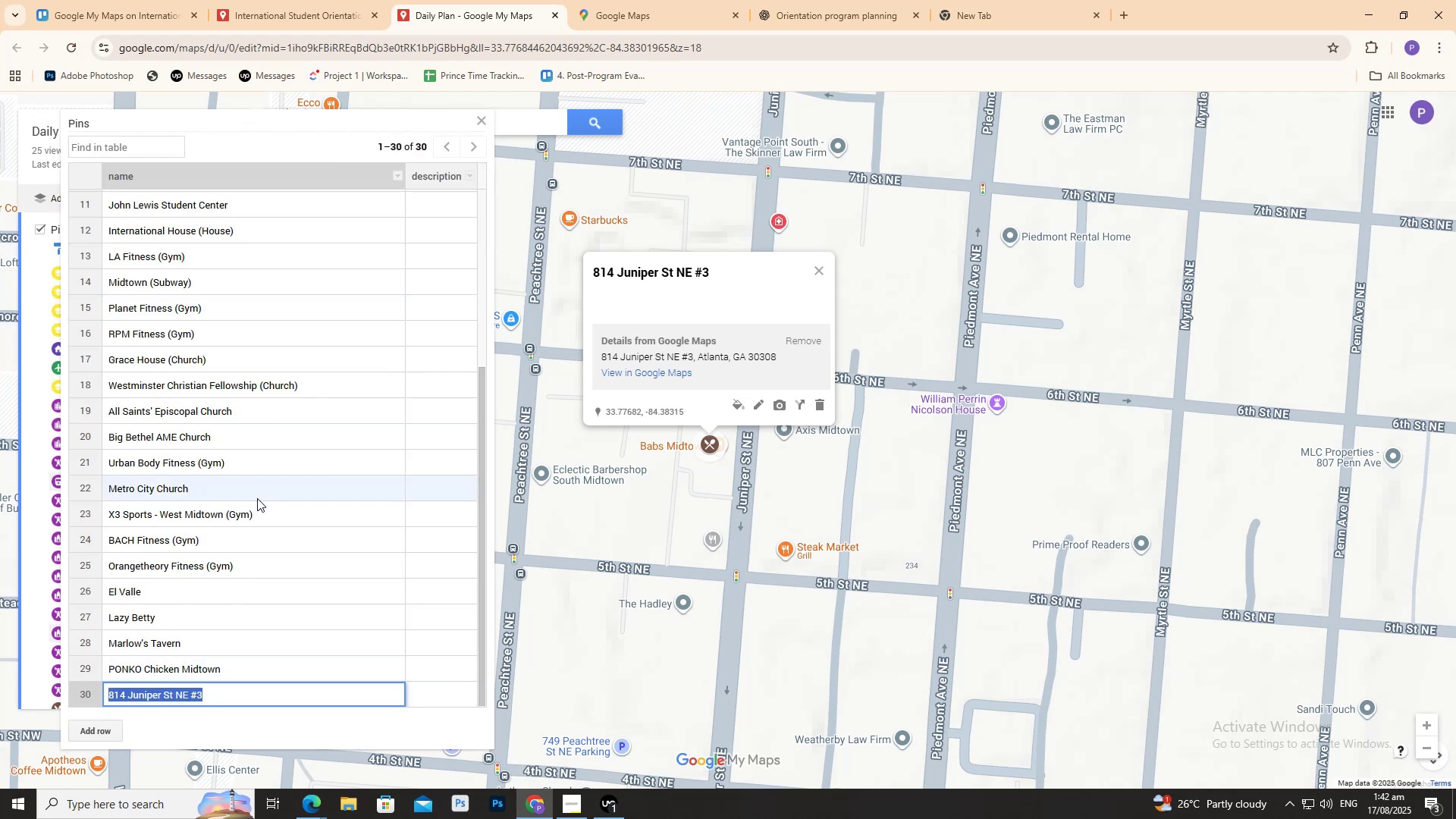 
key(Backspace)
 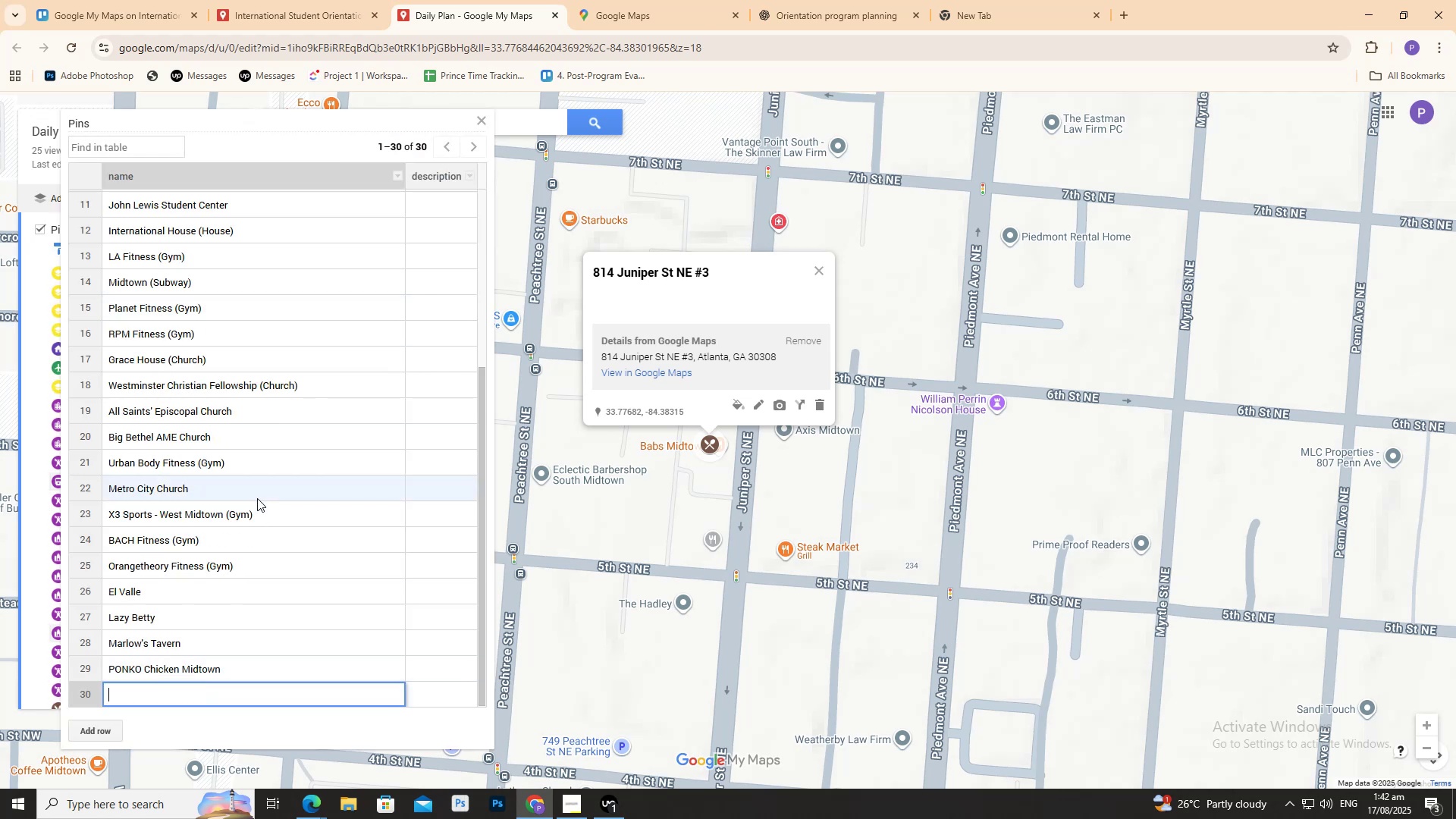 
key(Control+ControlLeft)
 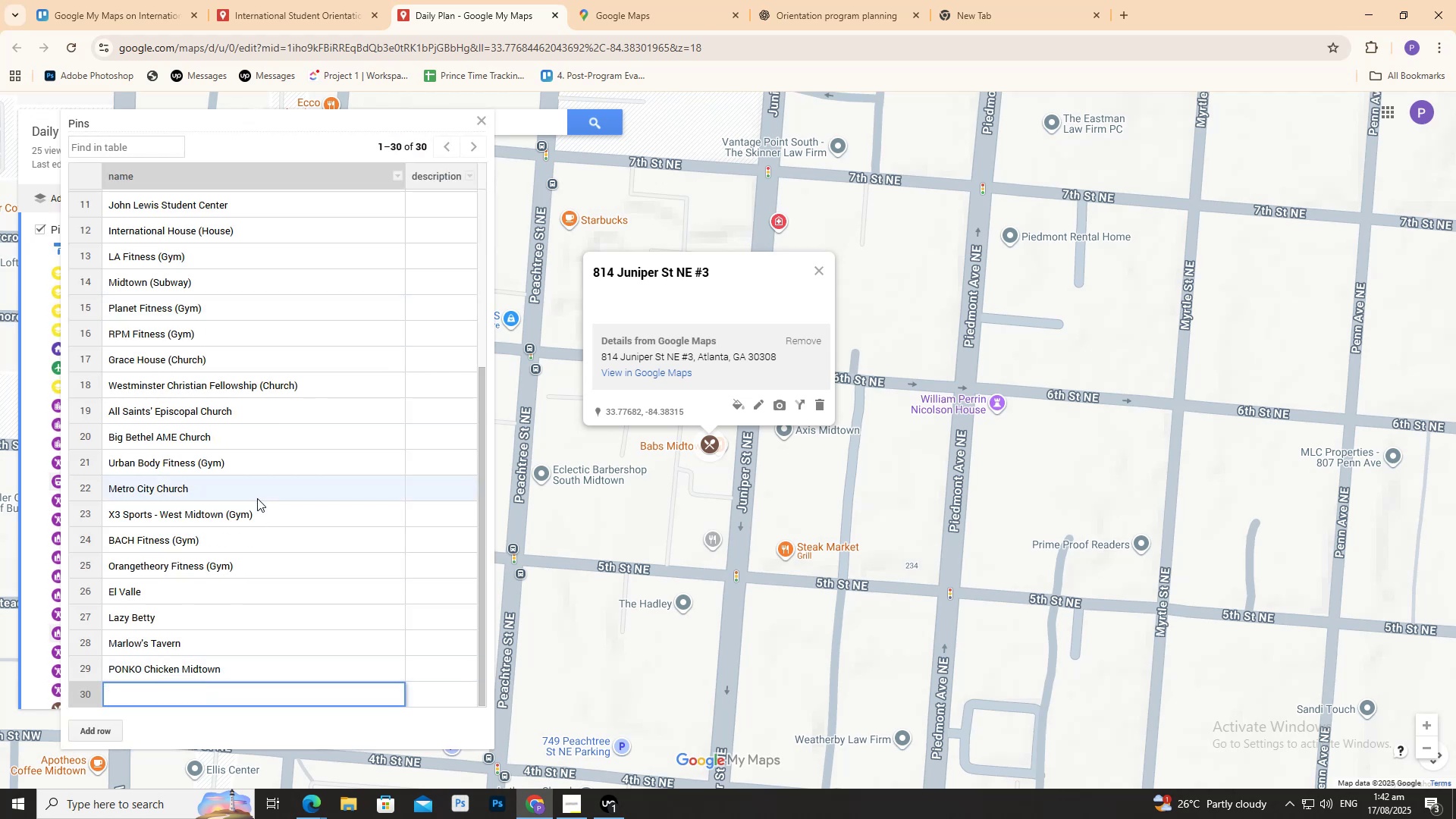 
key(Control+V)
 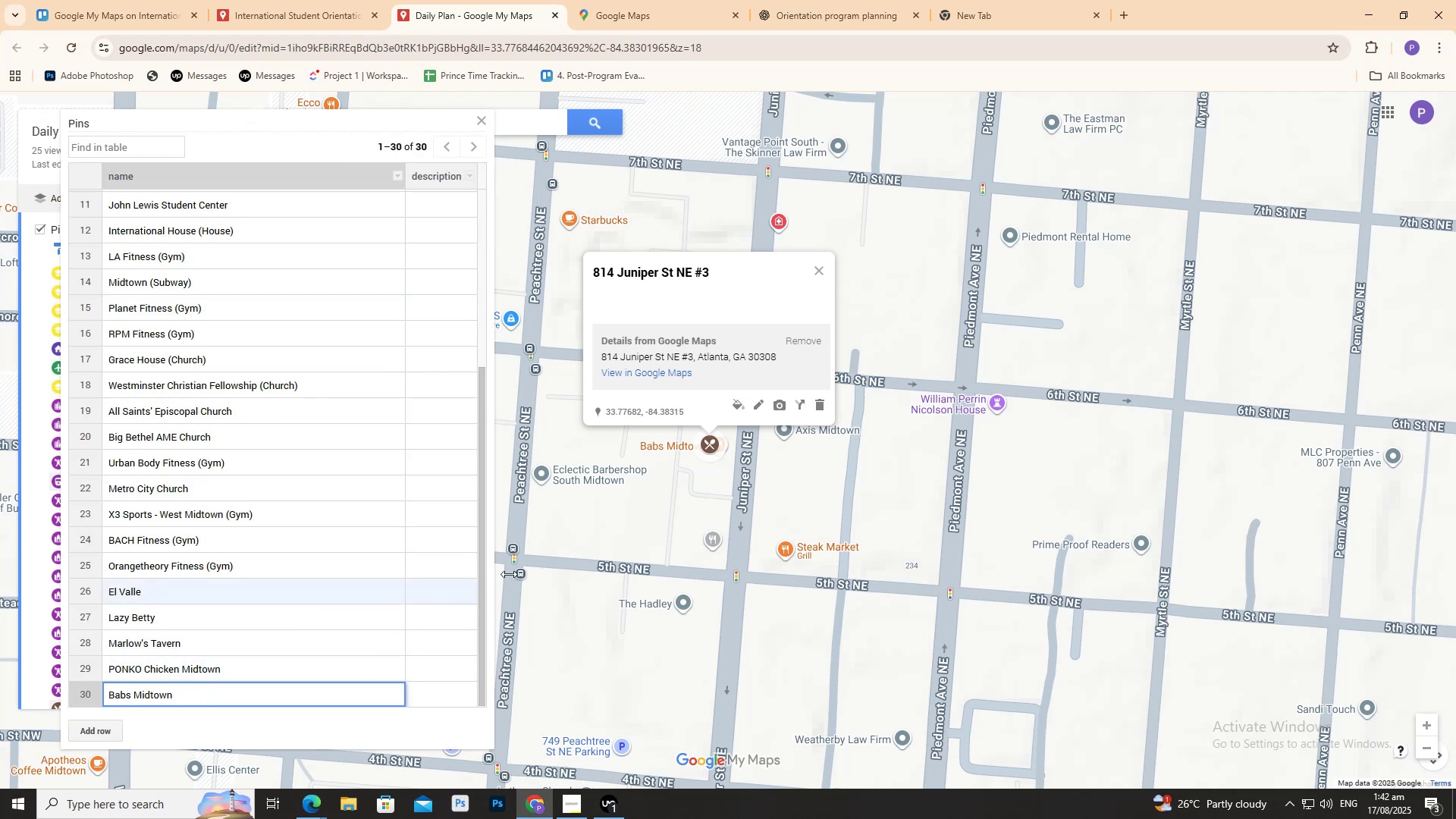 
left_click([617, 522])
 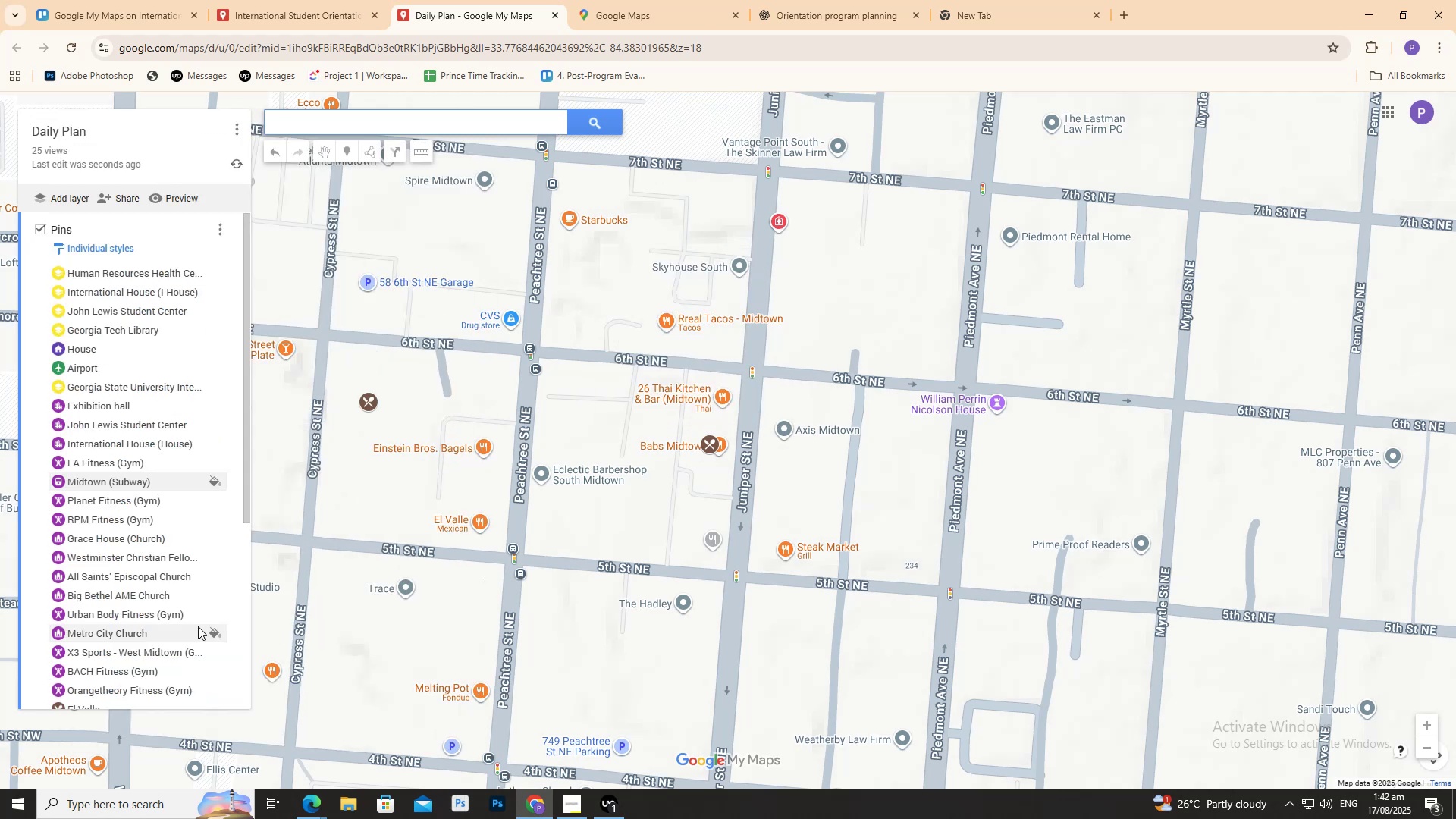 
scroll: coordinate [154, 625], scroll_direction: down, amount: 2.0
 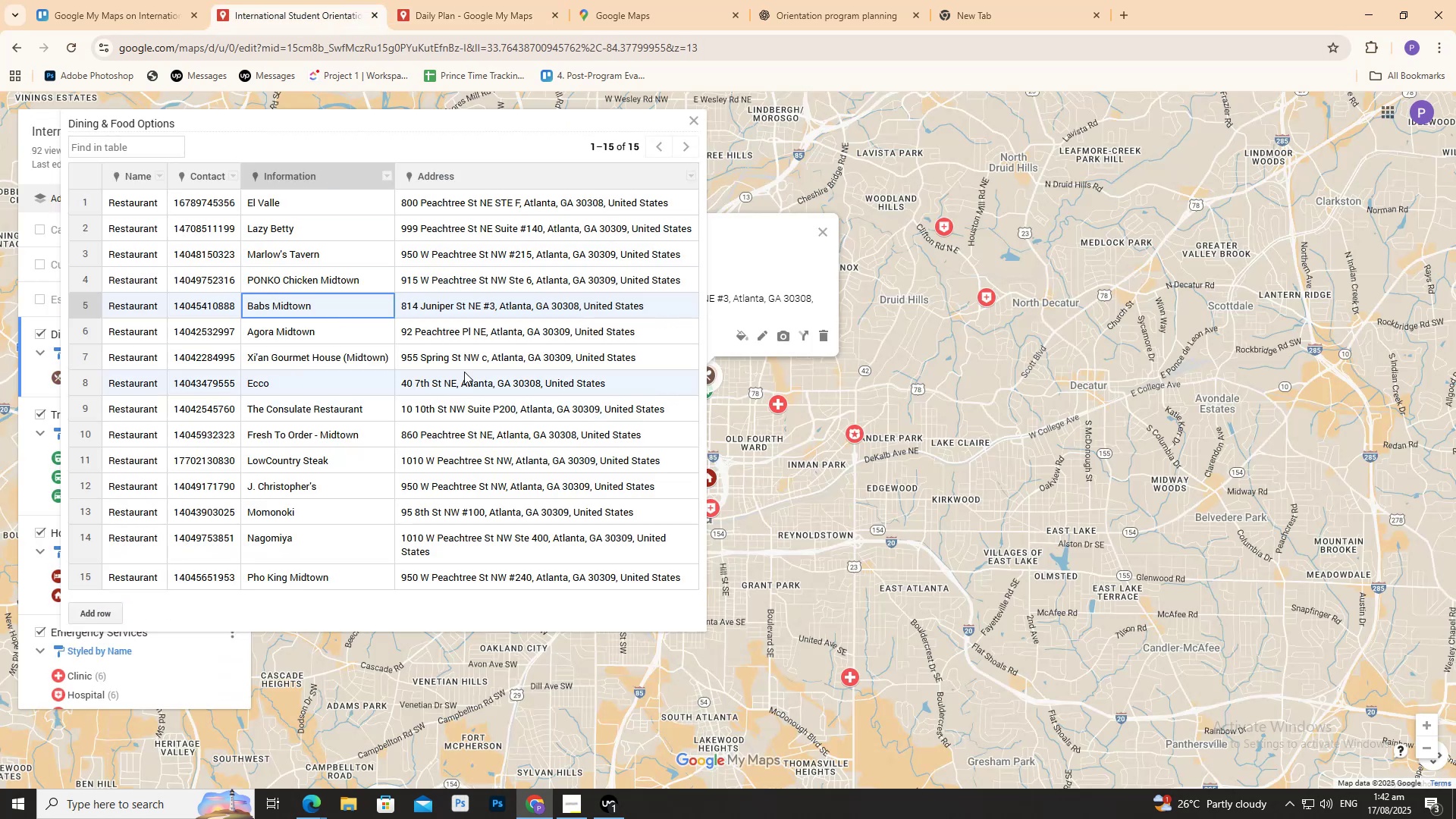 
double_click([505, 338])
 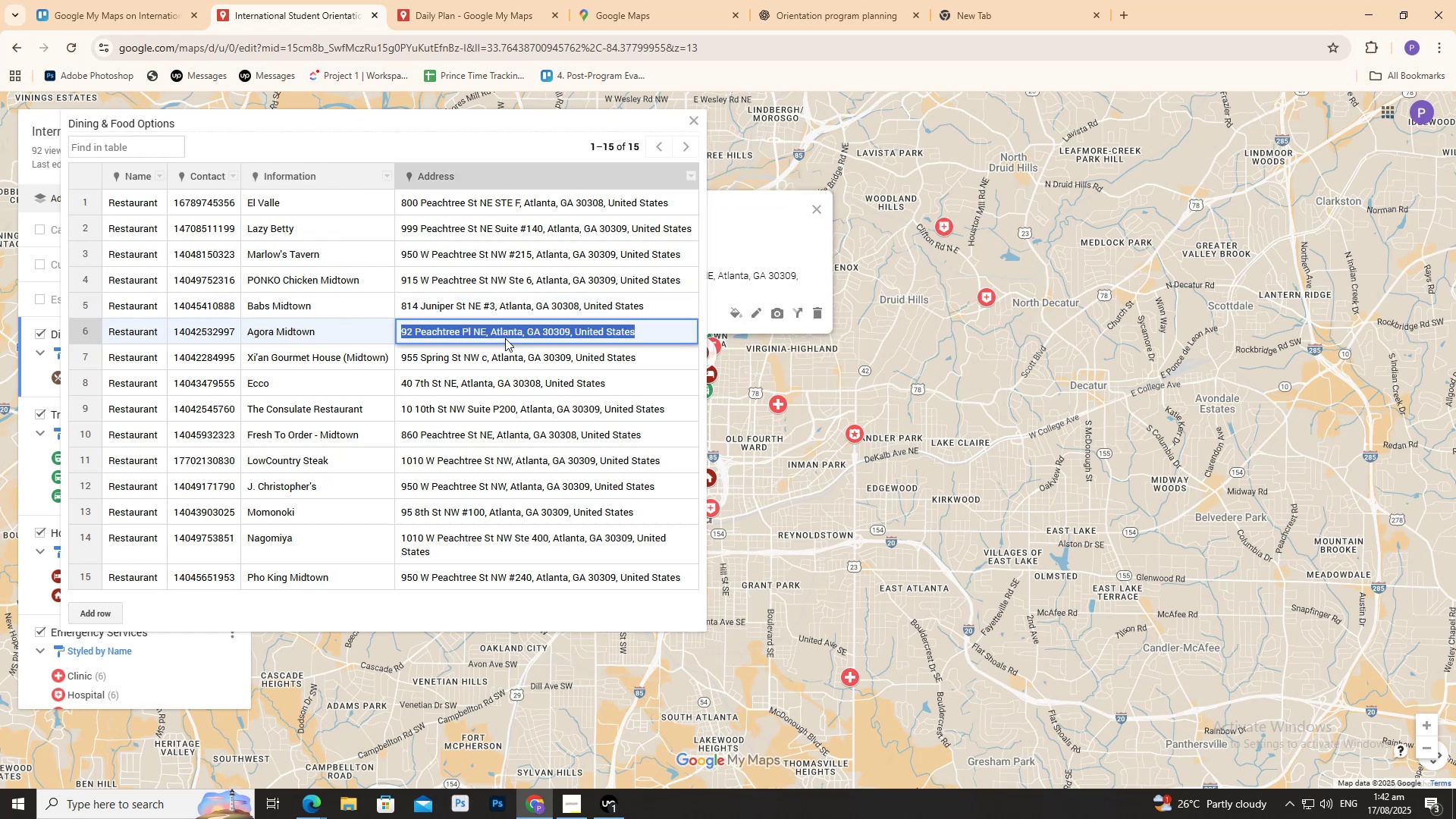 
key(Control+C)
 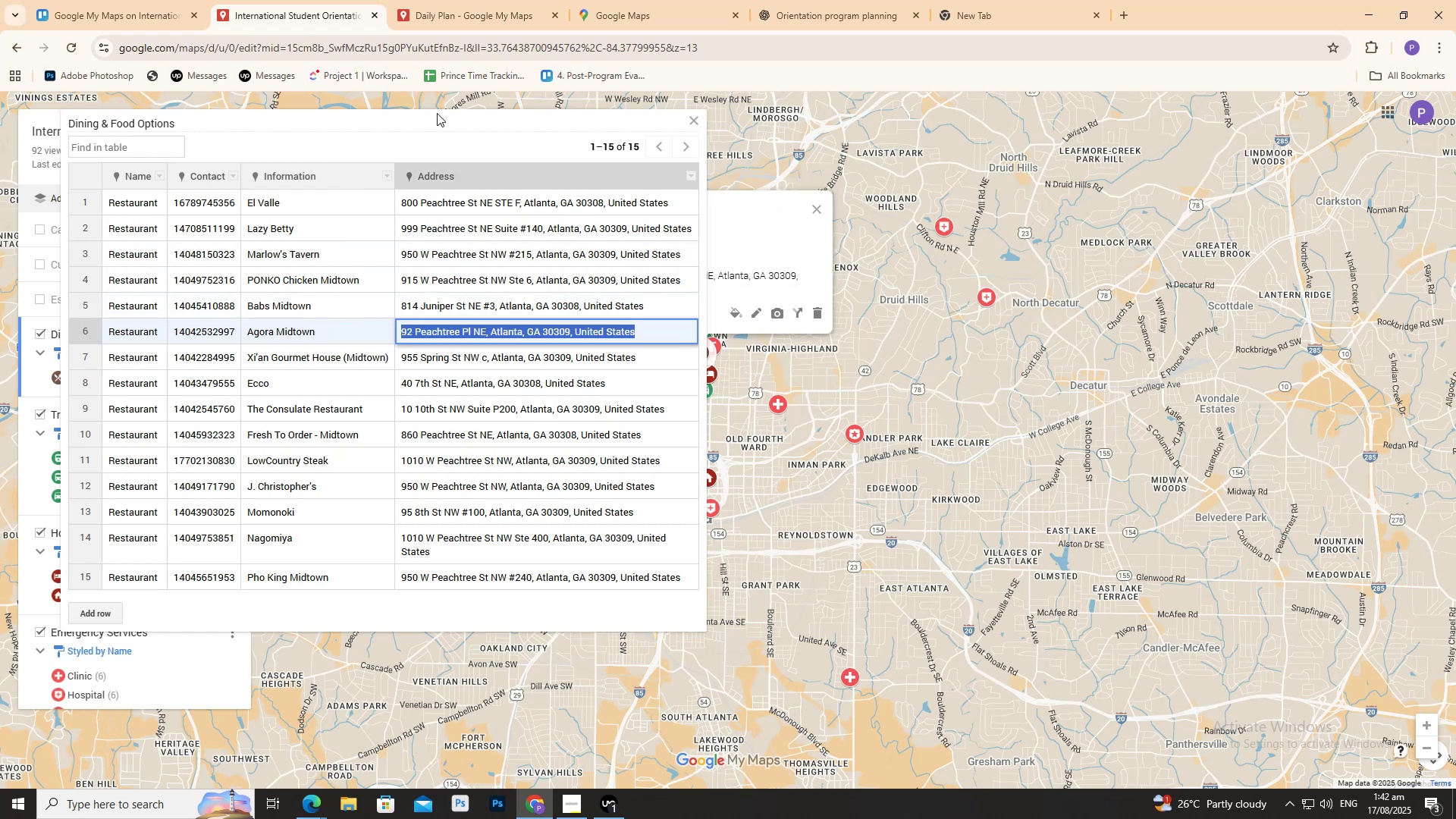 
left_click([481, 22])
 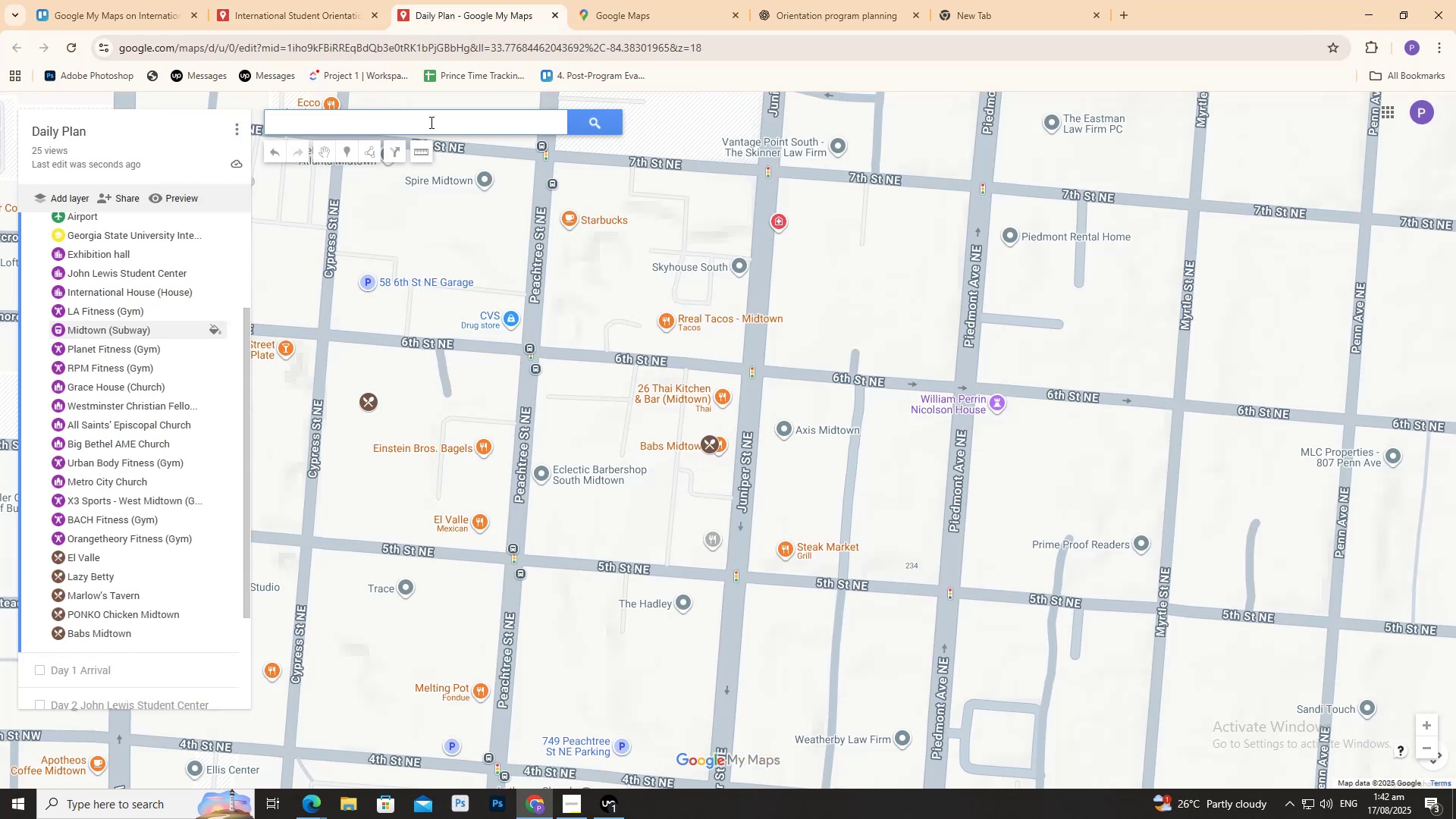 
left_click([430, 122])
 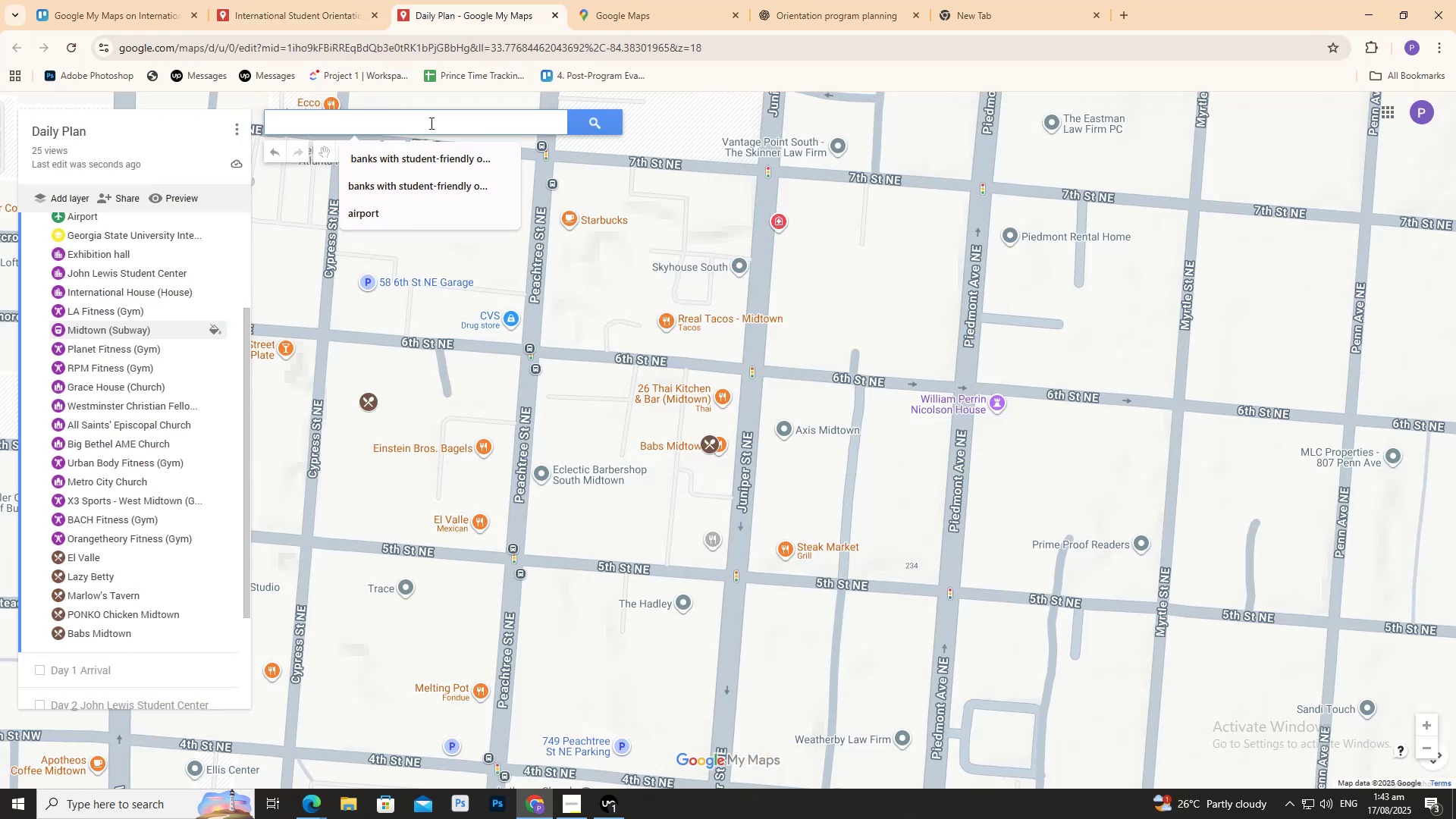 
key(Control+ControlLeft)
 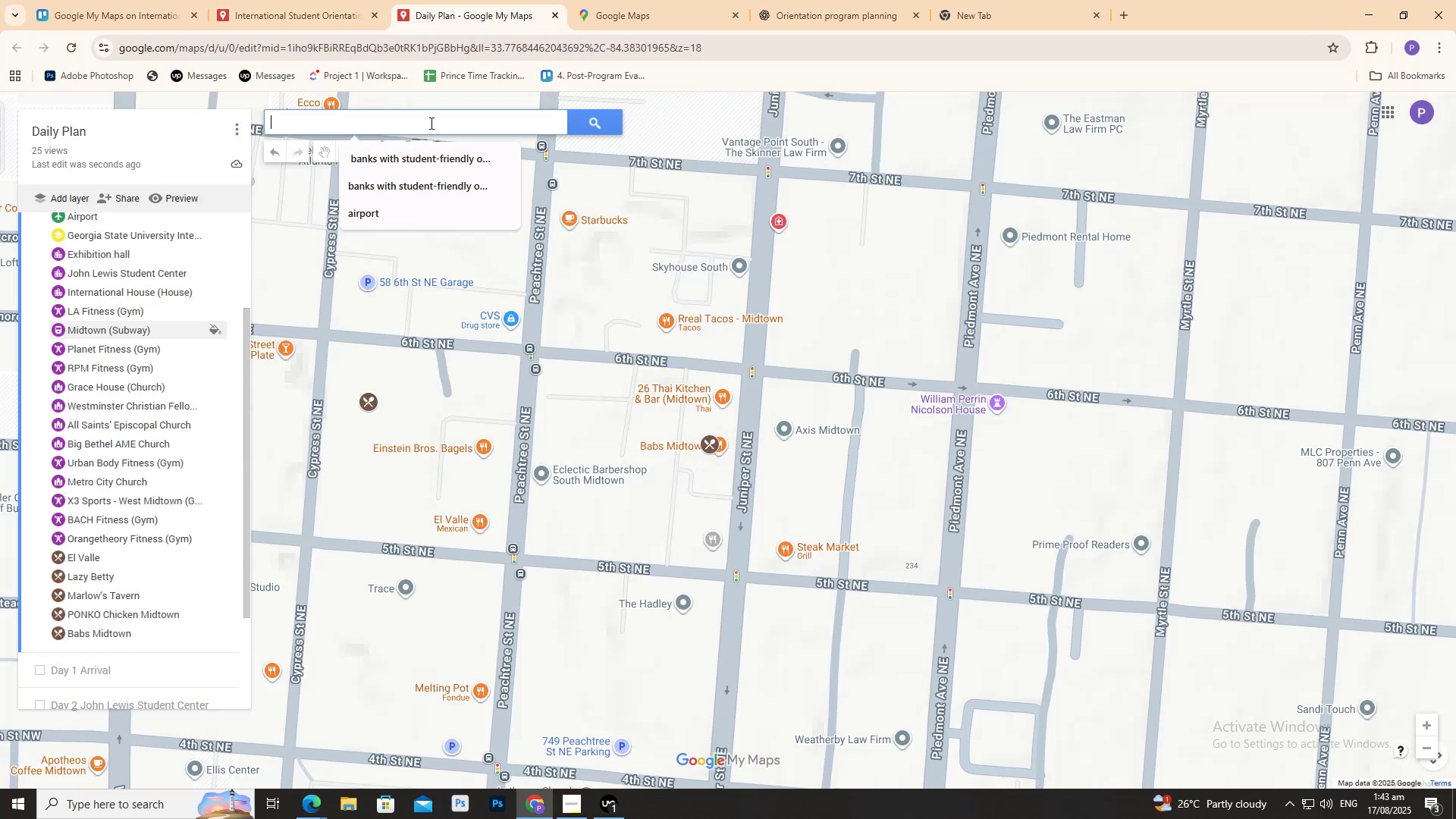 
key(Control+V)
 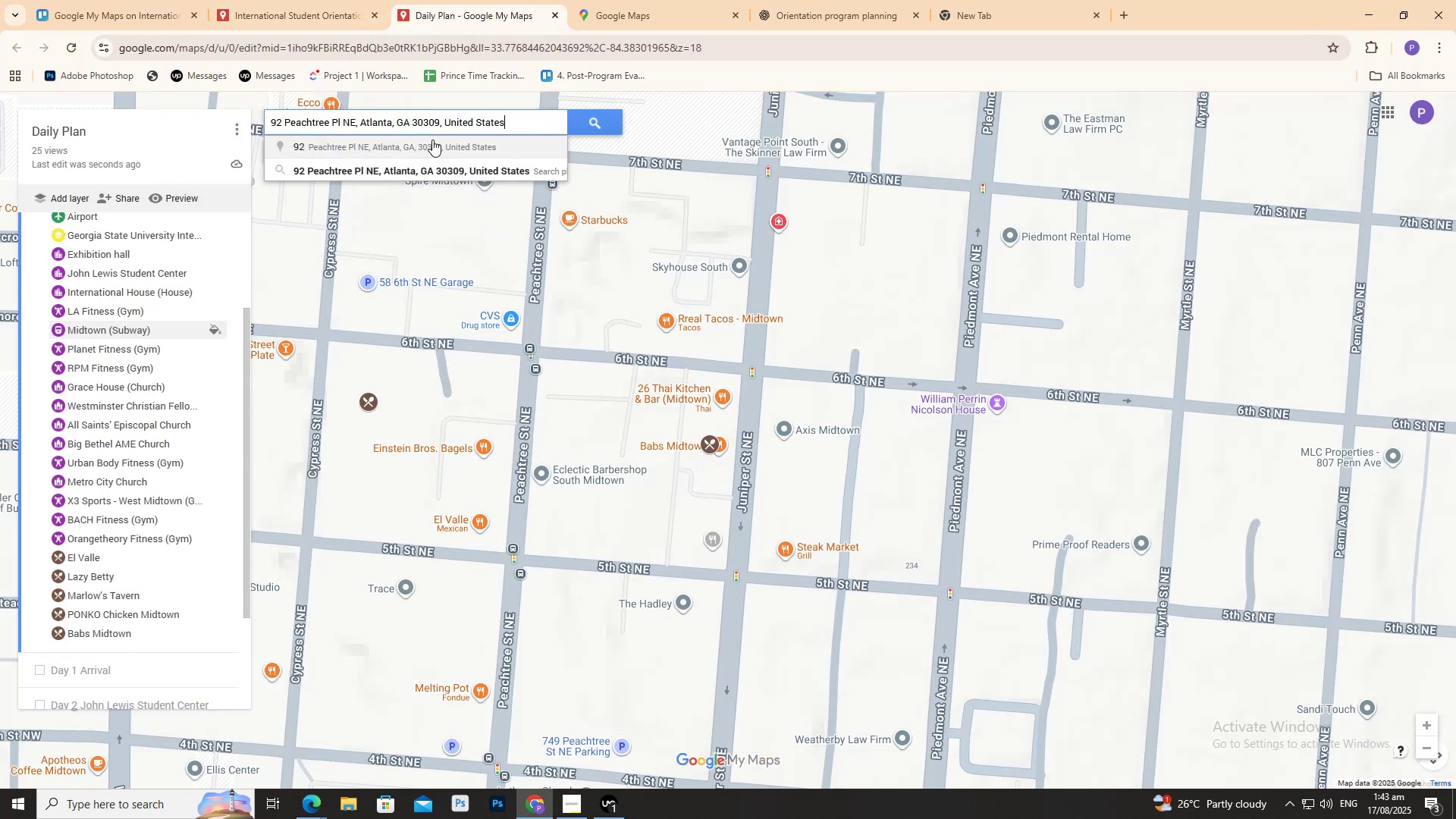 
left_click([432, 140])
 